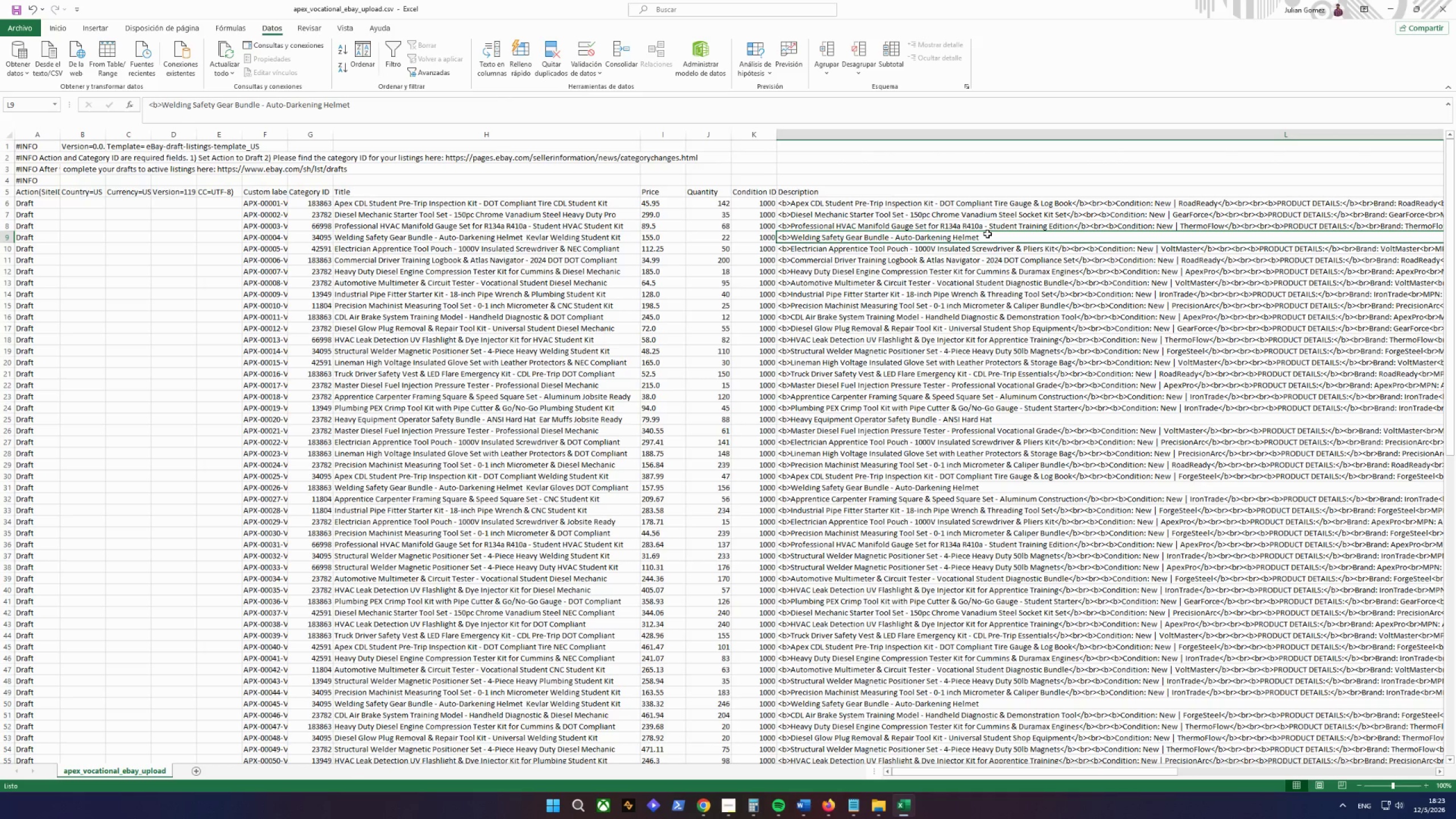 
wait(6.25)
 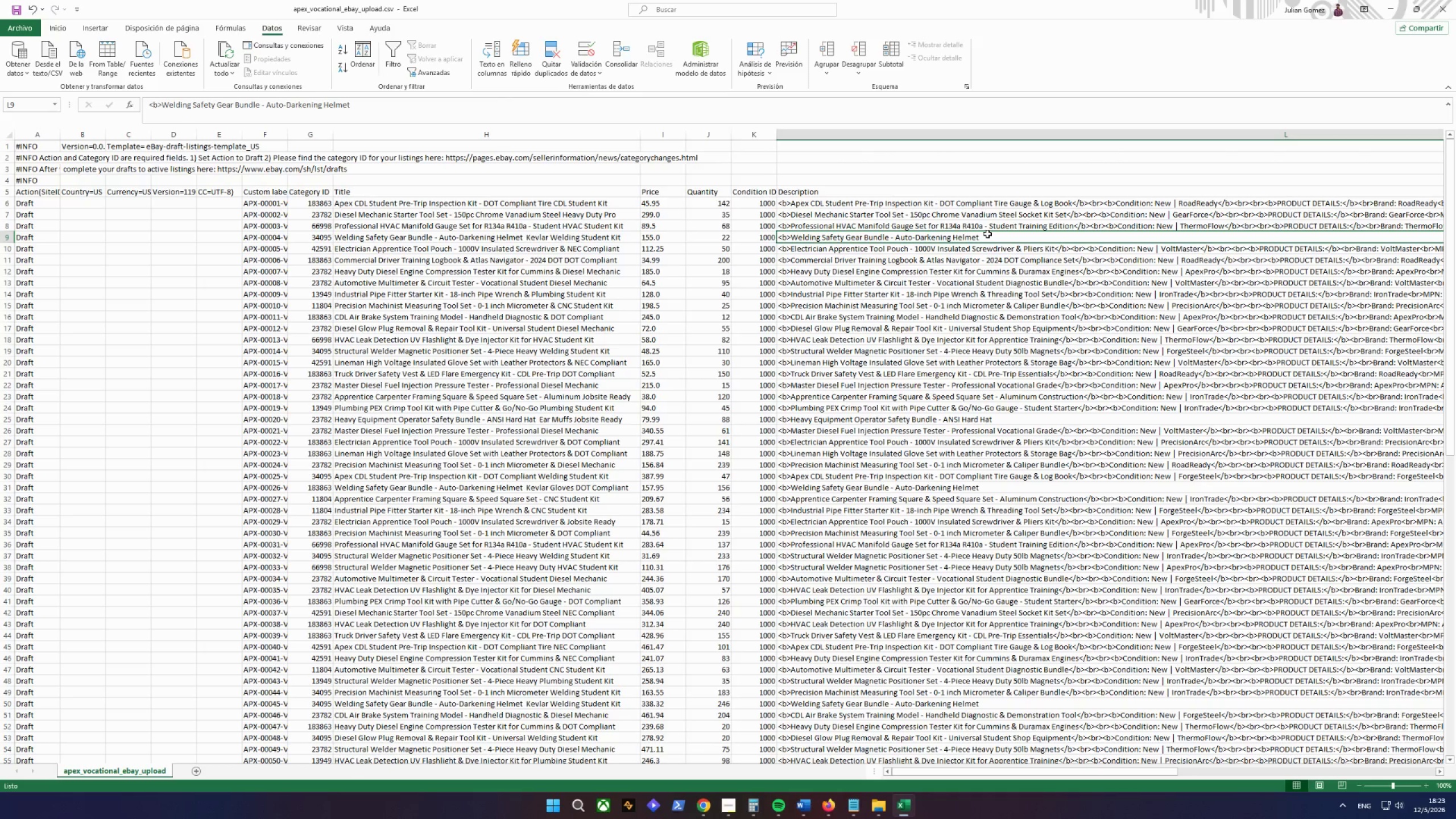 
left_click([959, 415])
 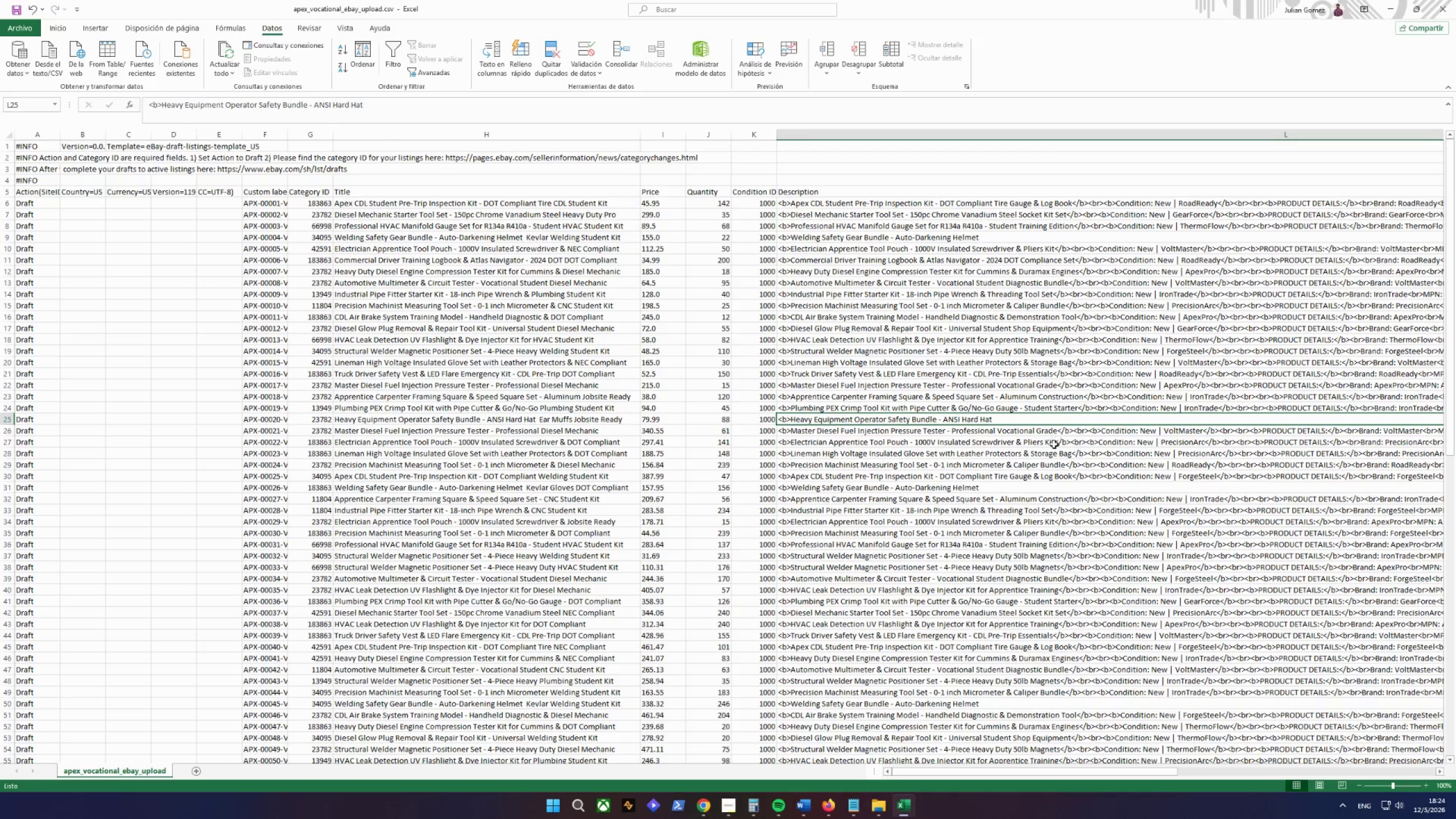 
scroll: coordinate [1052, 438], scroll_direction: down, amount: 21.0
 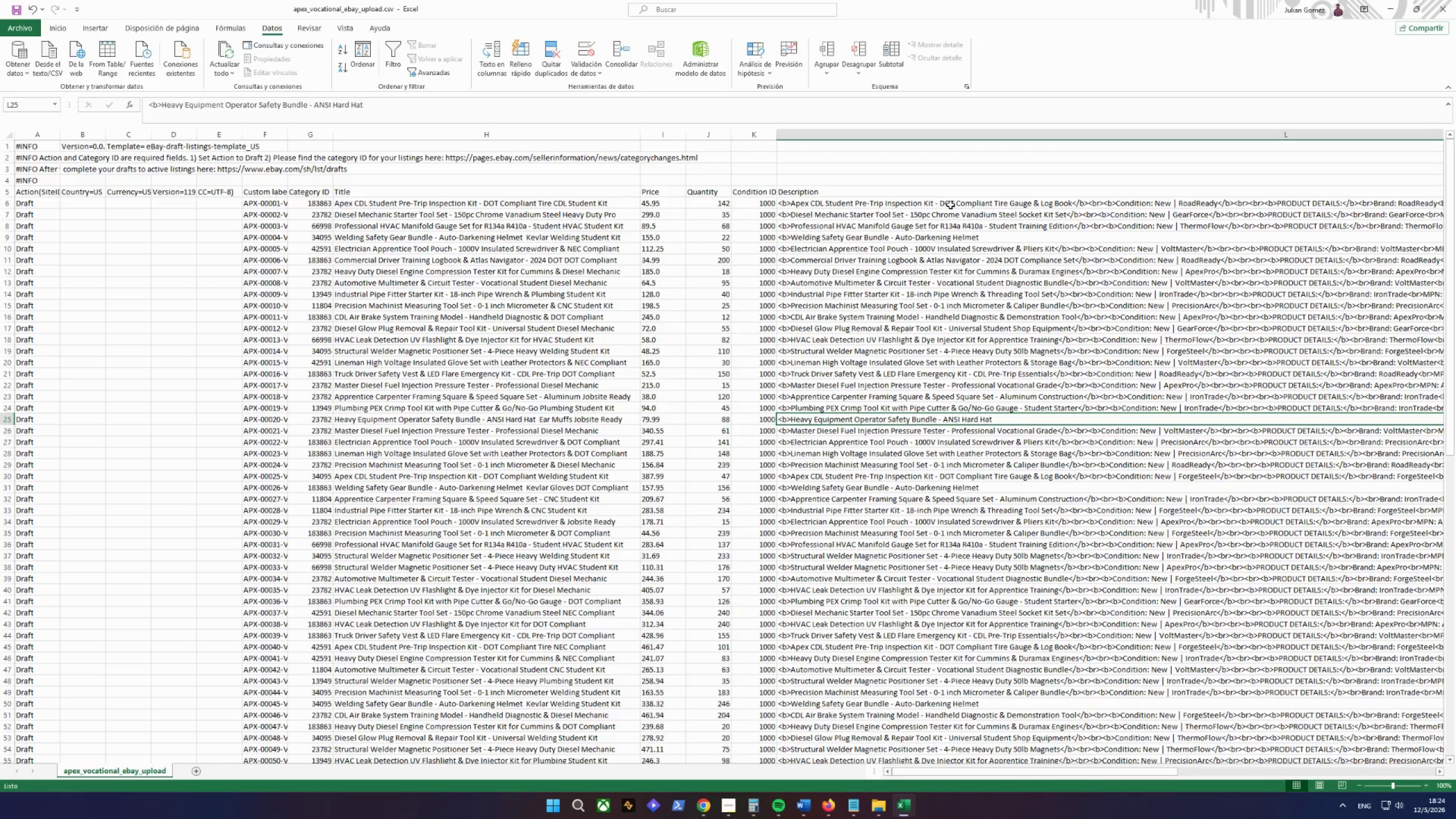 
wait(22.27)
 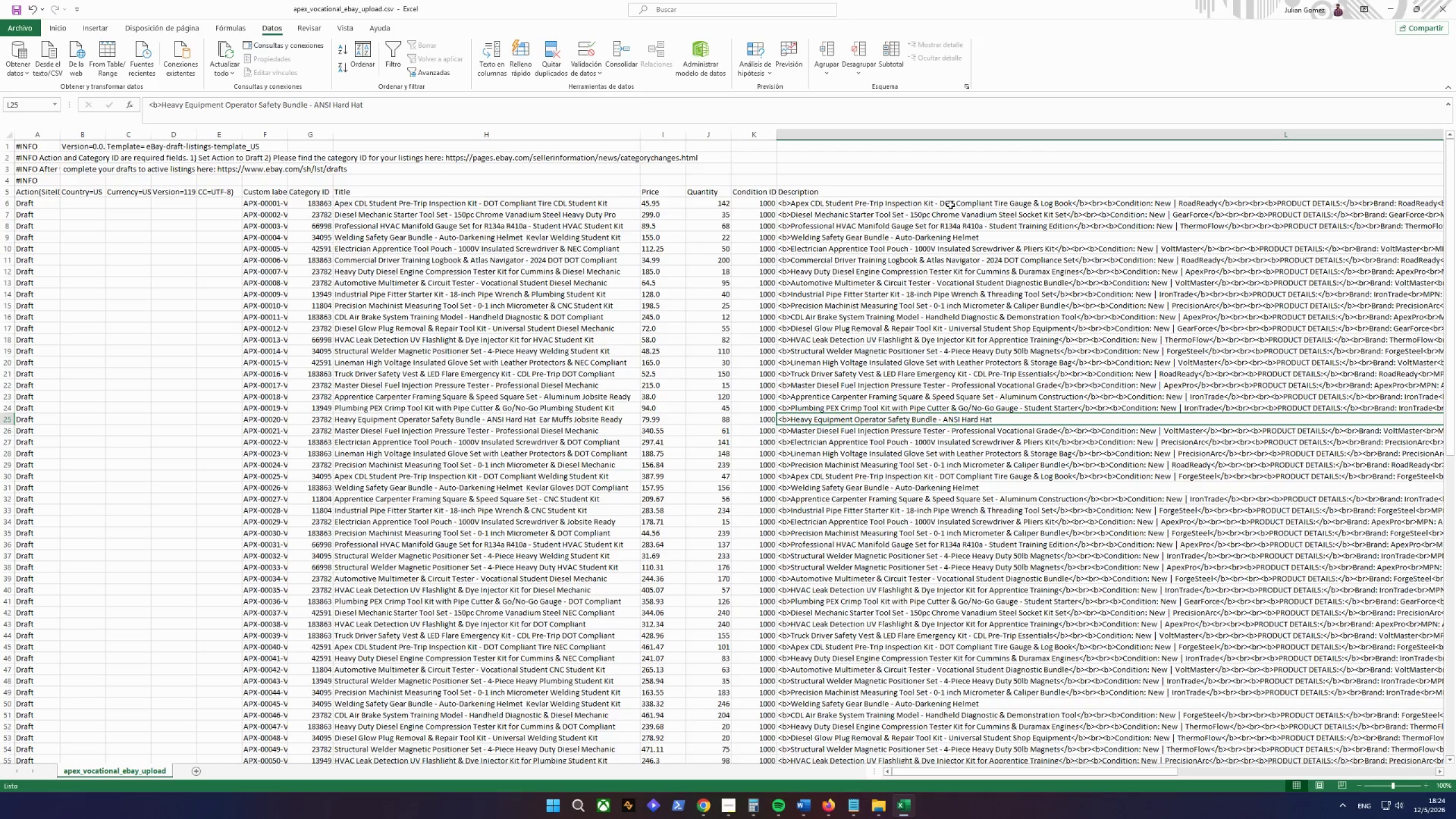 
left_click([1393, 0])
 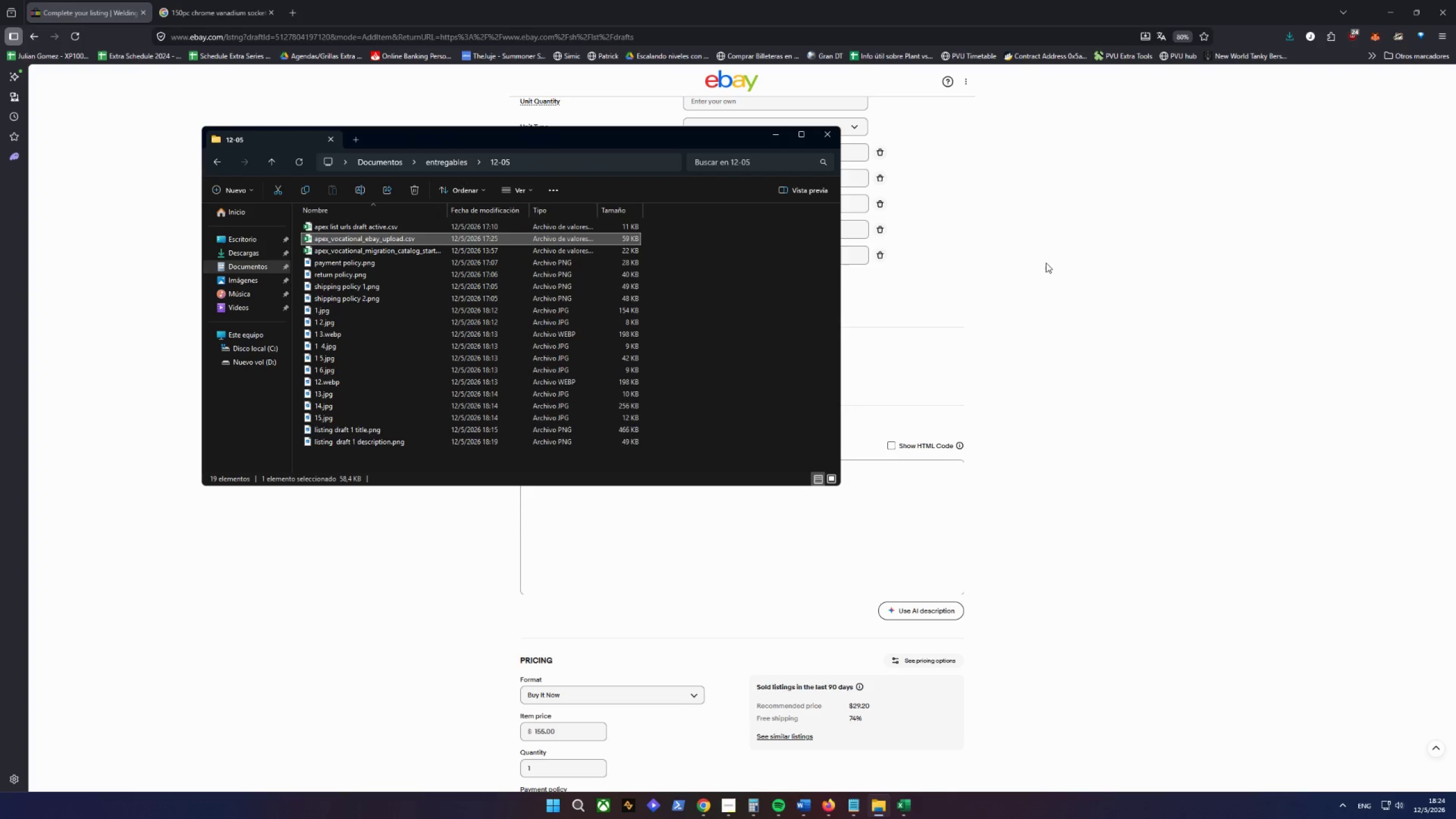 
wait(36.72)
 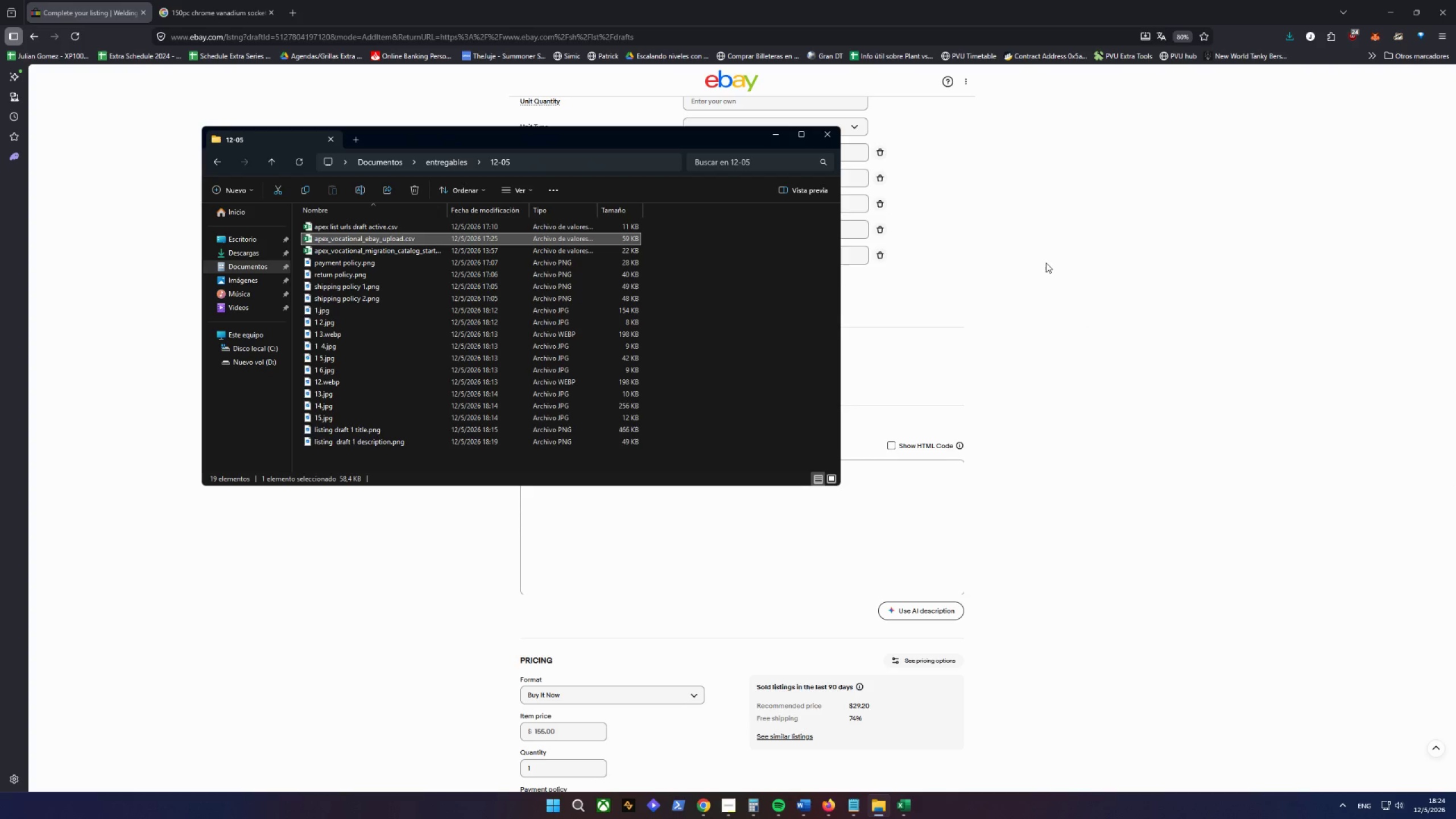 
scroll: coordinate [834, 434], scroll_direction: down, amount: 7.0
 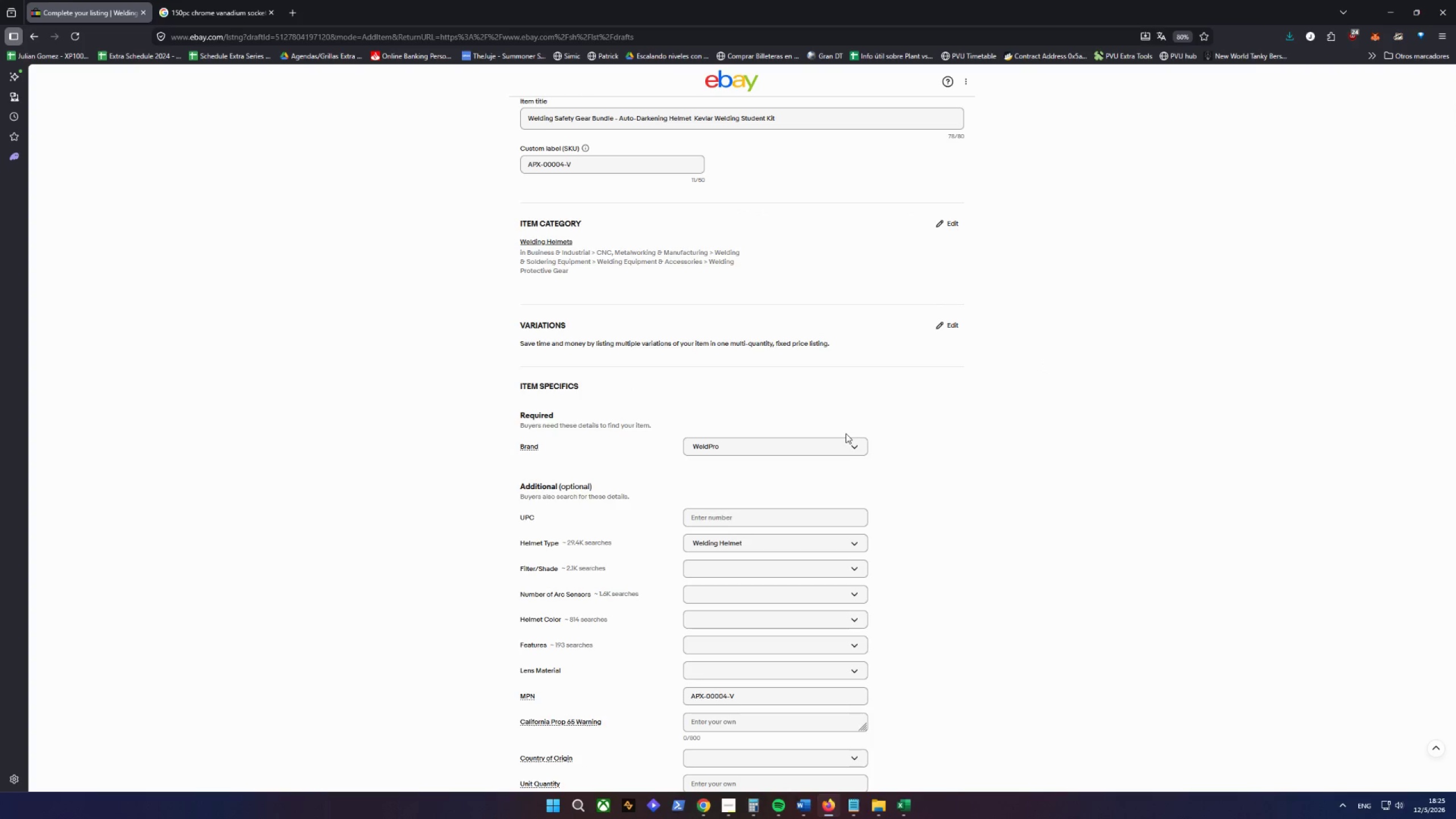 
wait(32.09)
 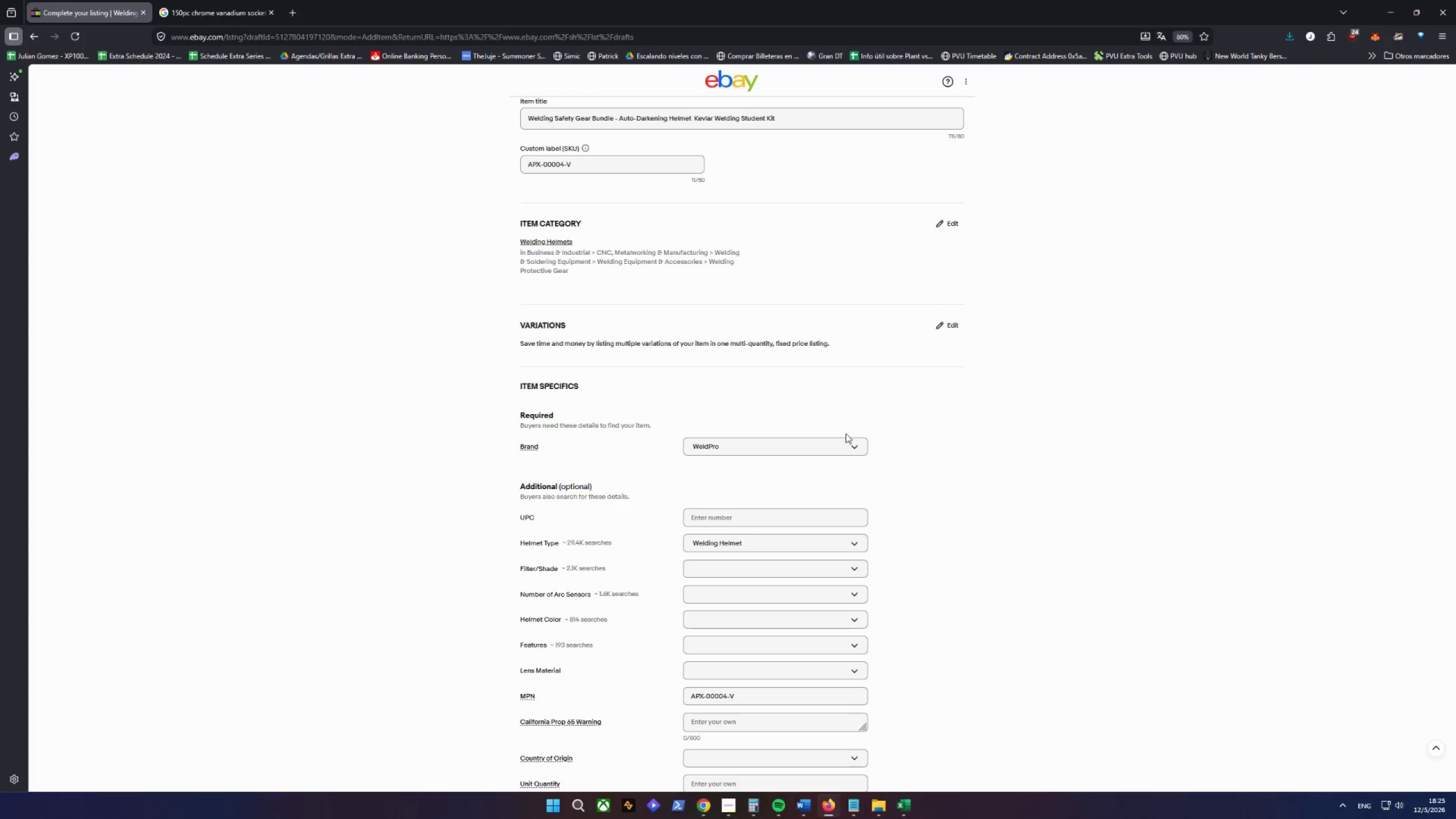 
left_click([708, 808])
 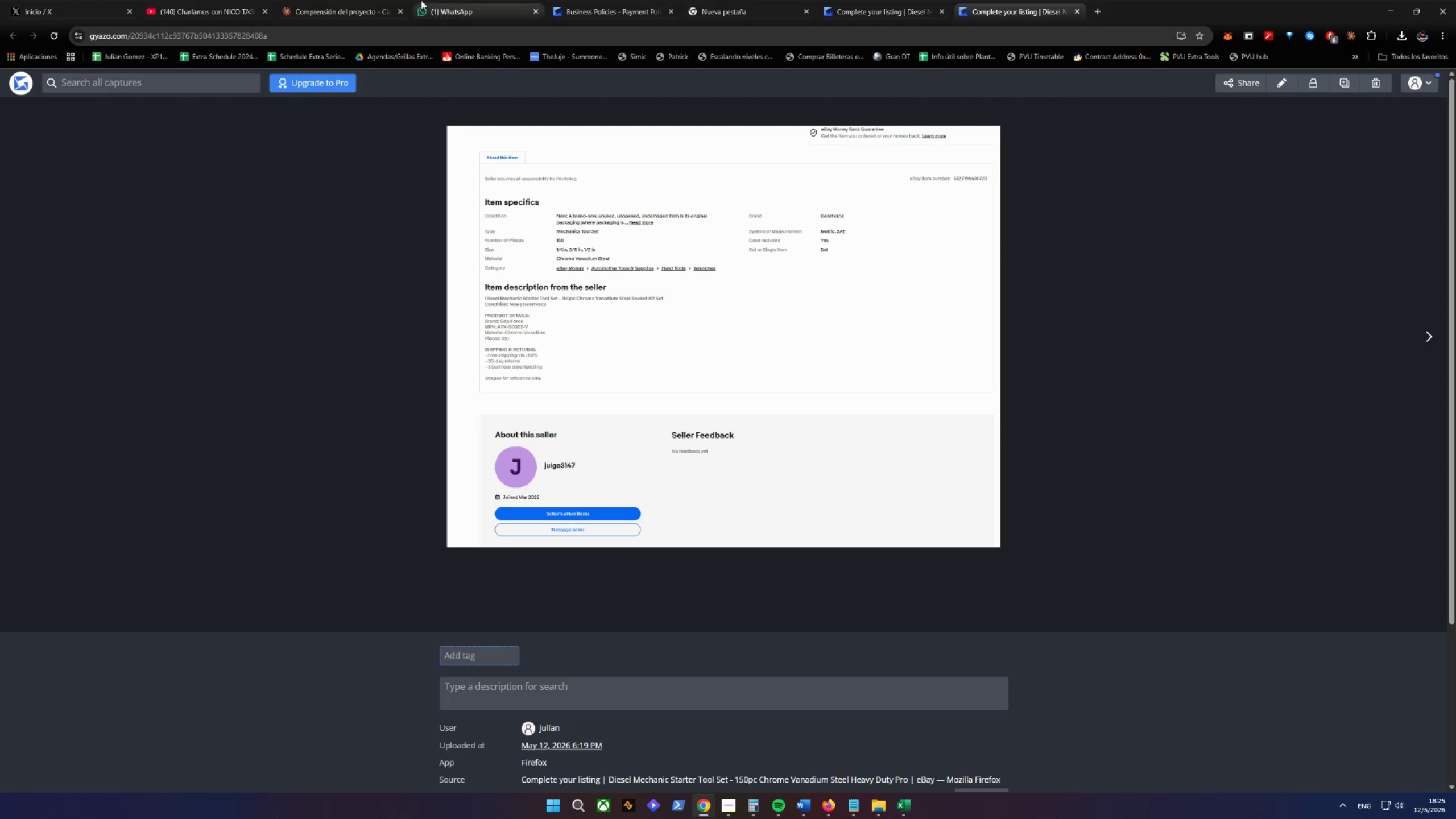 
left_click([470, 0])
 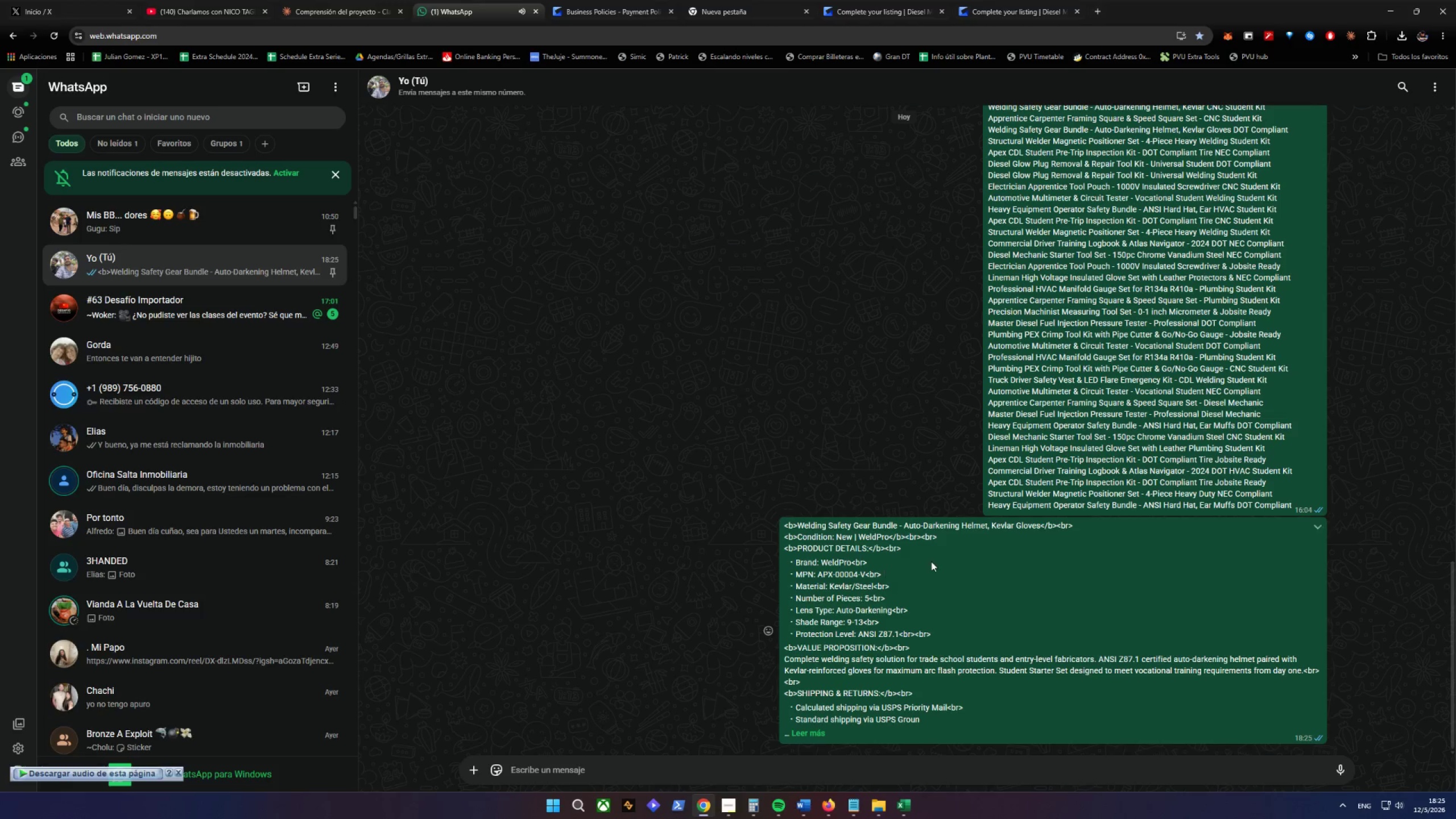 
scroll: coordinate [967, 578], scroll_direction: down, amount: 2.0
 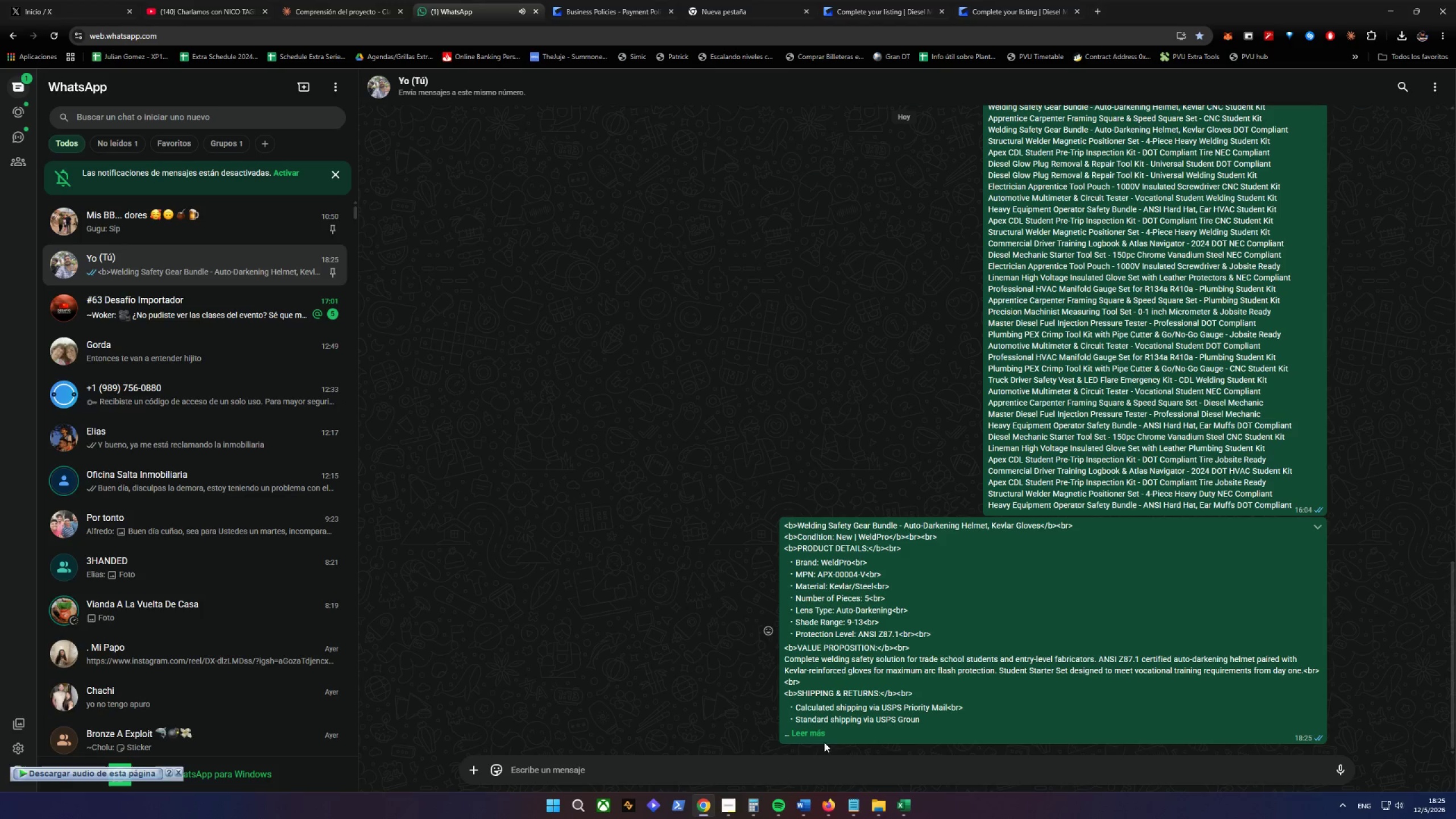 
left_click([809, 734])
 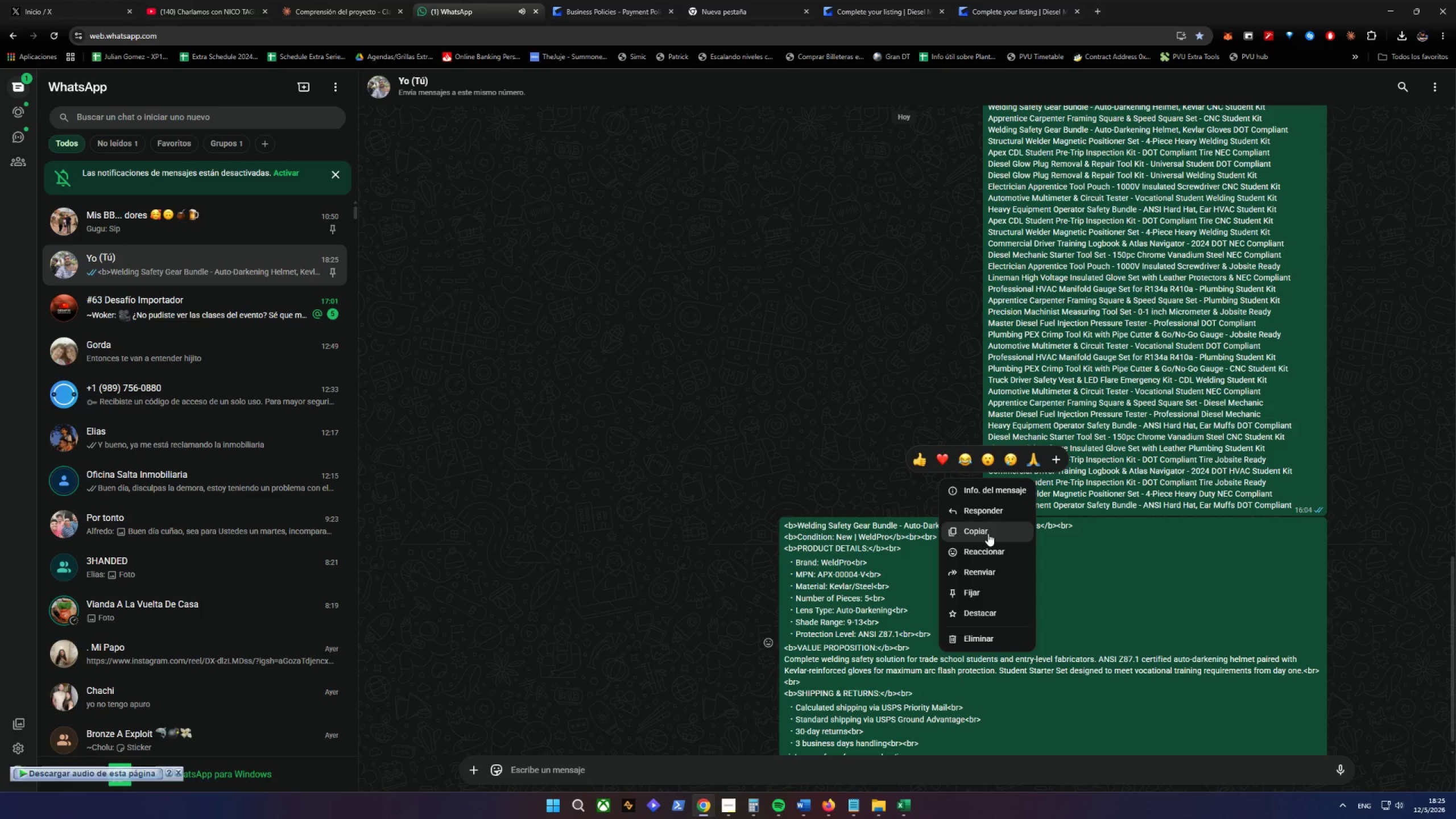 
left_click([984, 531])
 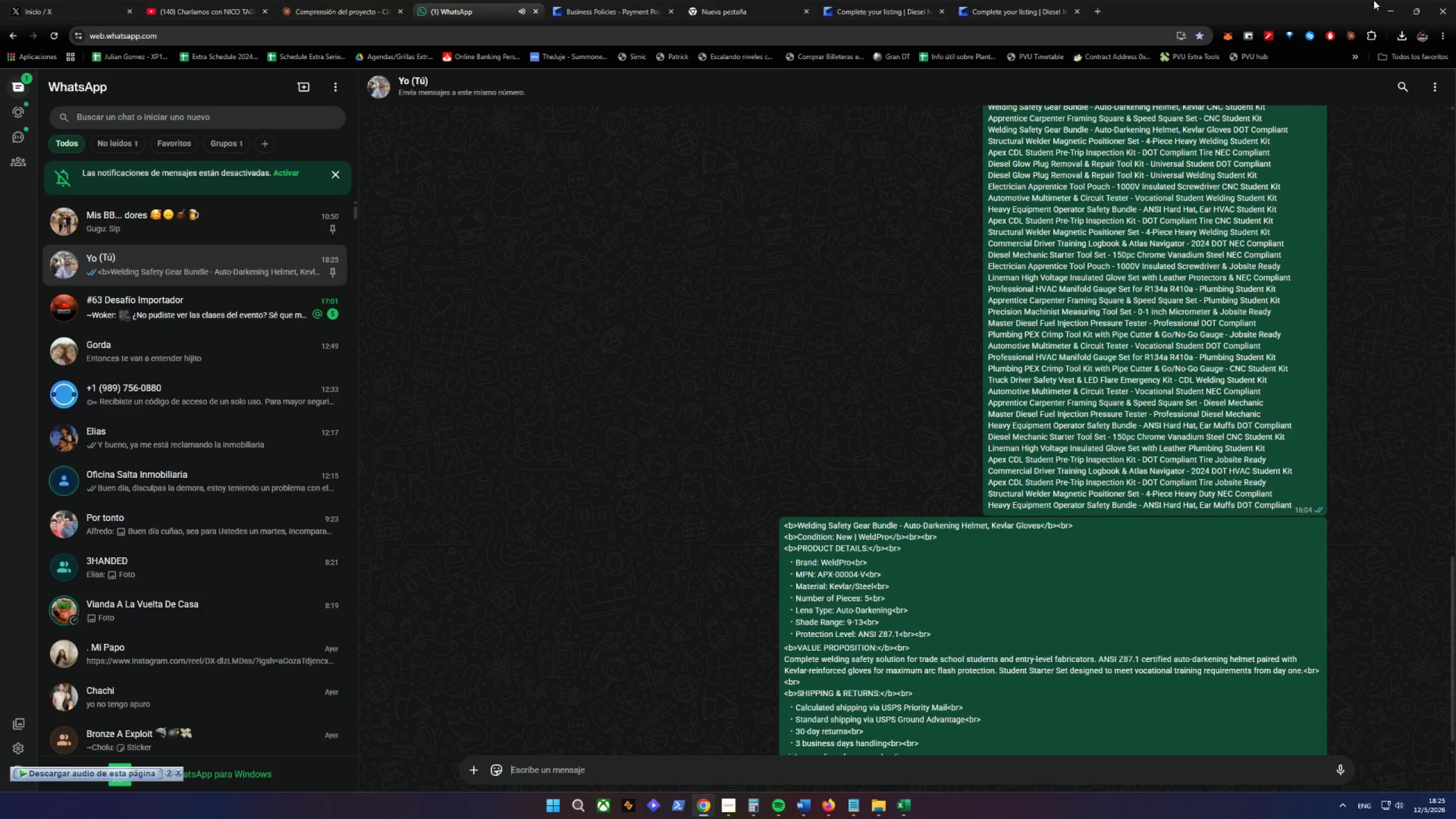 
left_click([1380, 0])
 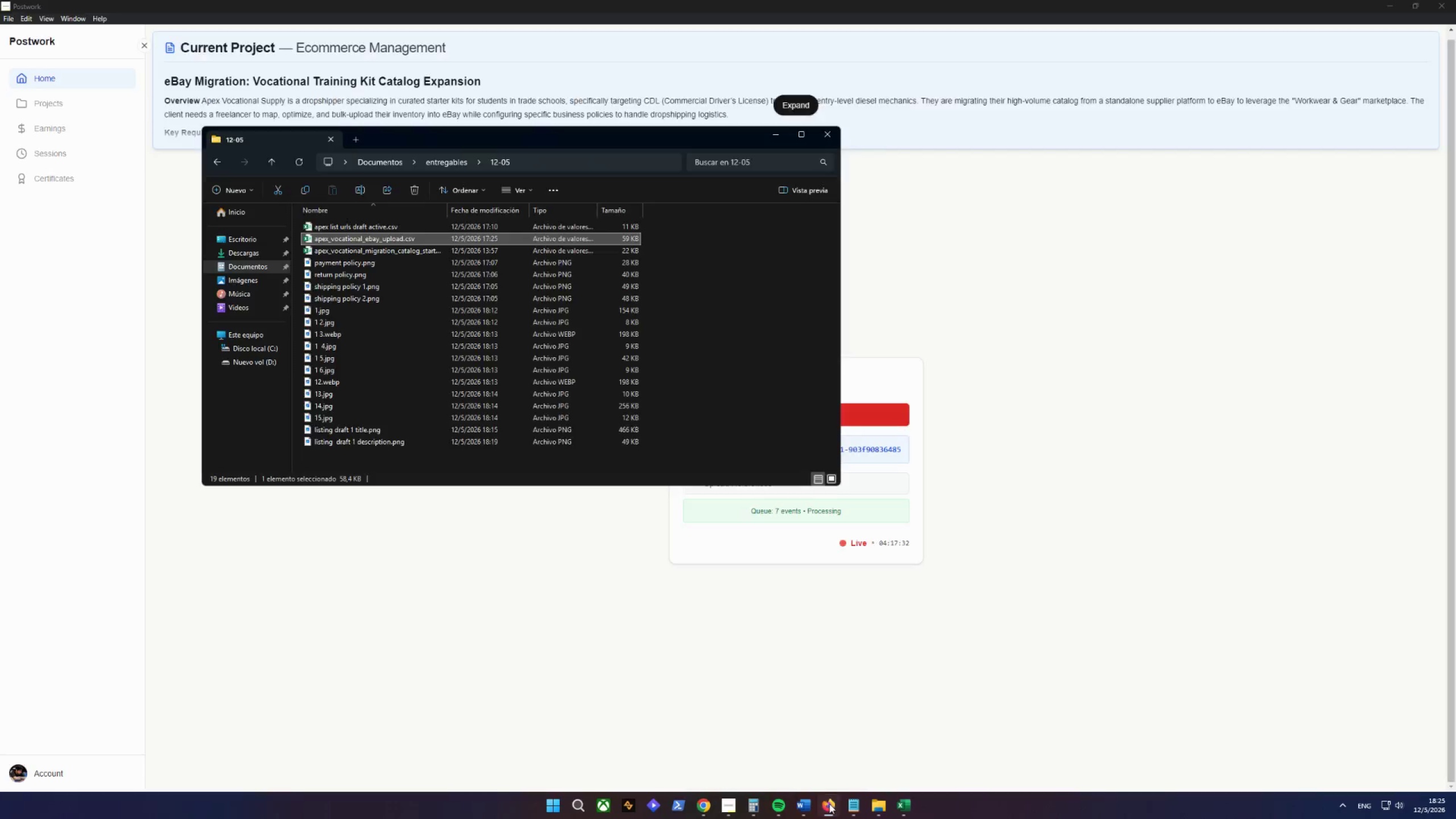 
double_click([829, 803])
 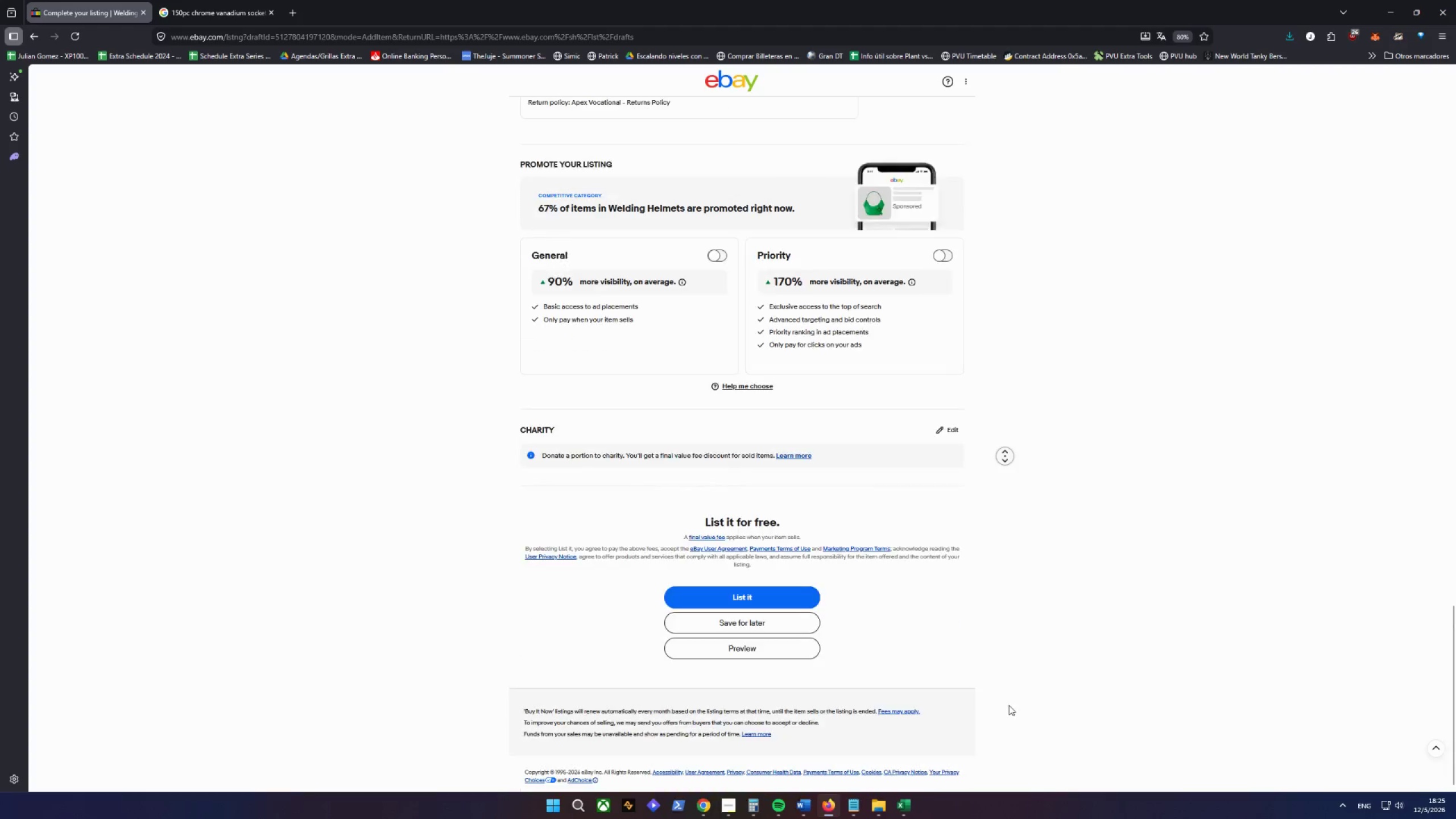 
scroll: coordinate [901, 496], scroll_direction: up, amount: 19.0
 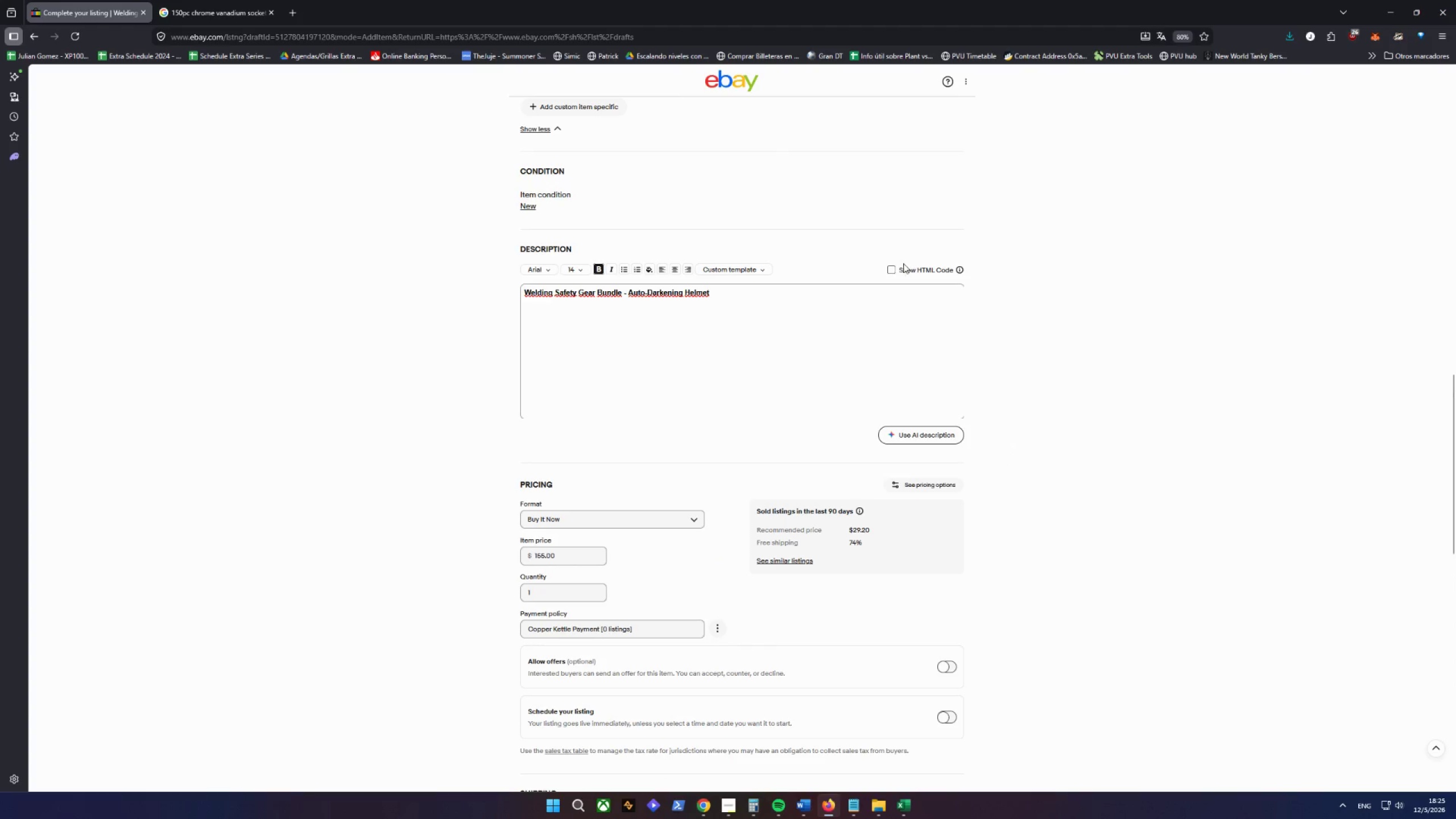 
left_click([894, 269])
 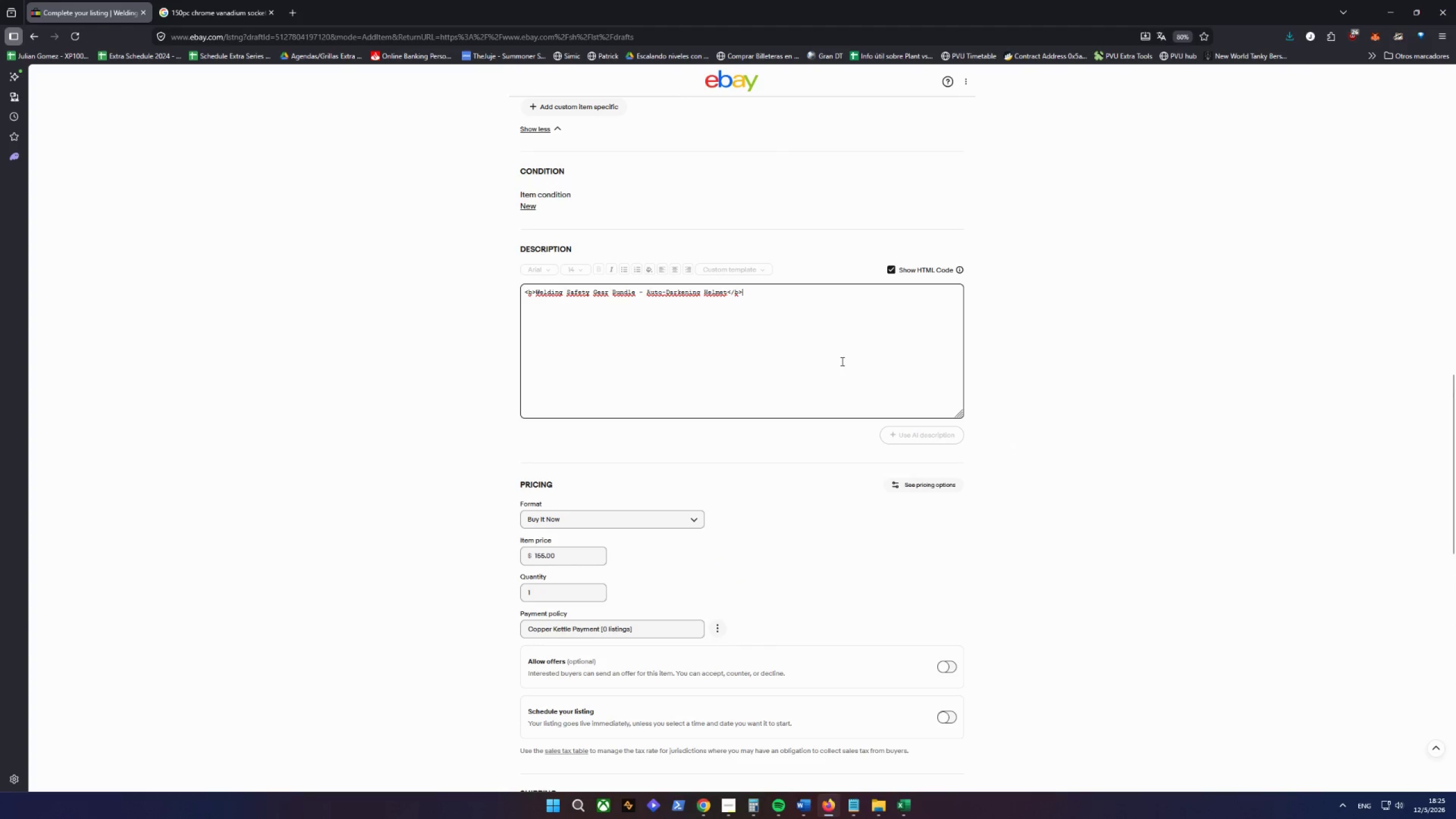 
left_click_drag(start_coordinate=[874, 340], to_coordinate=[352, 315])
 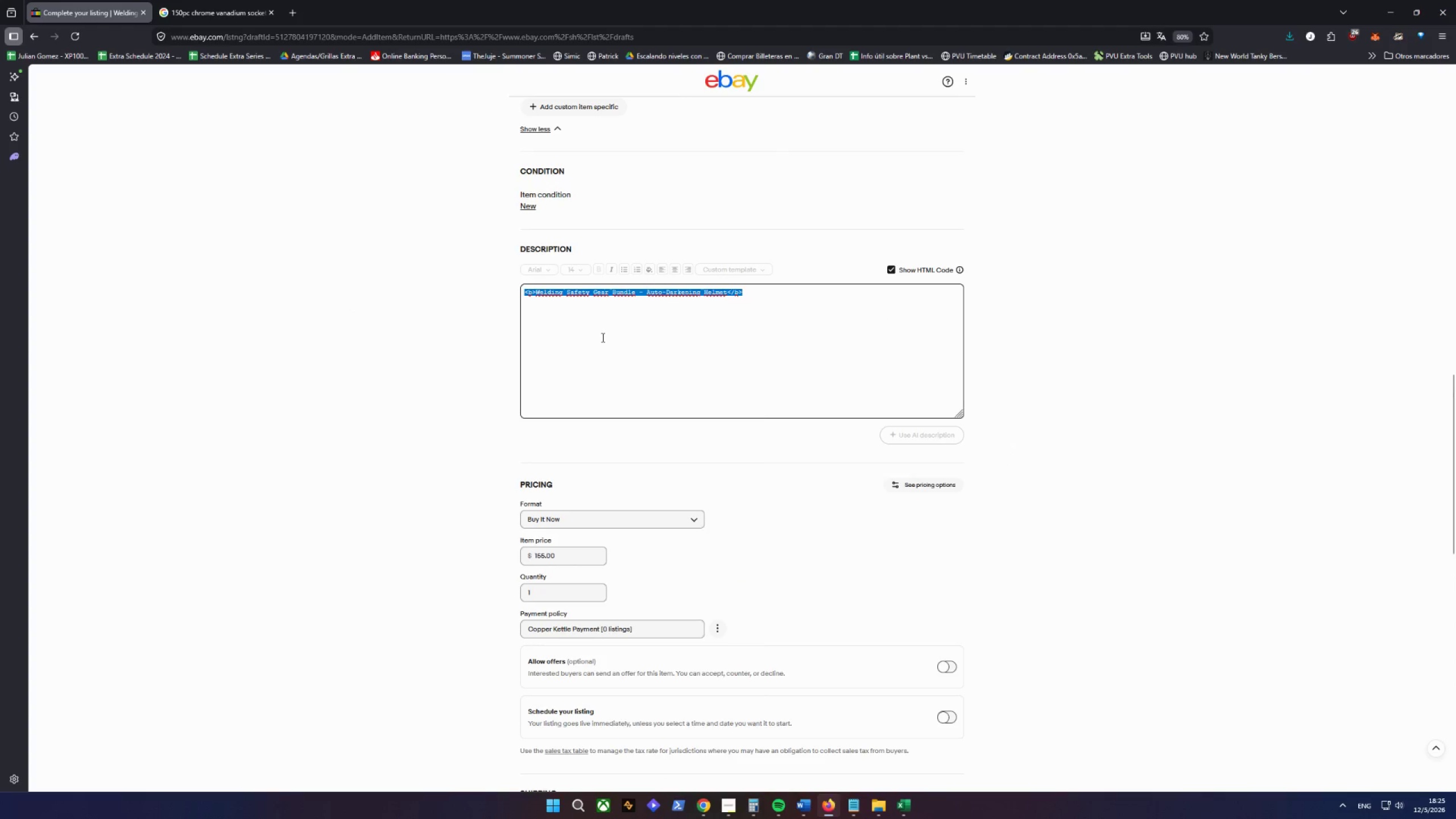 
right_click([602, 328])
 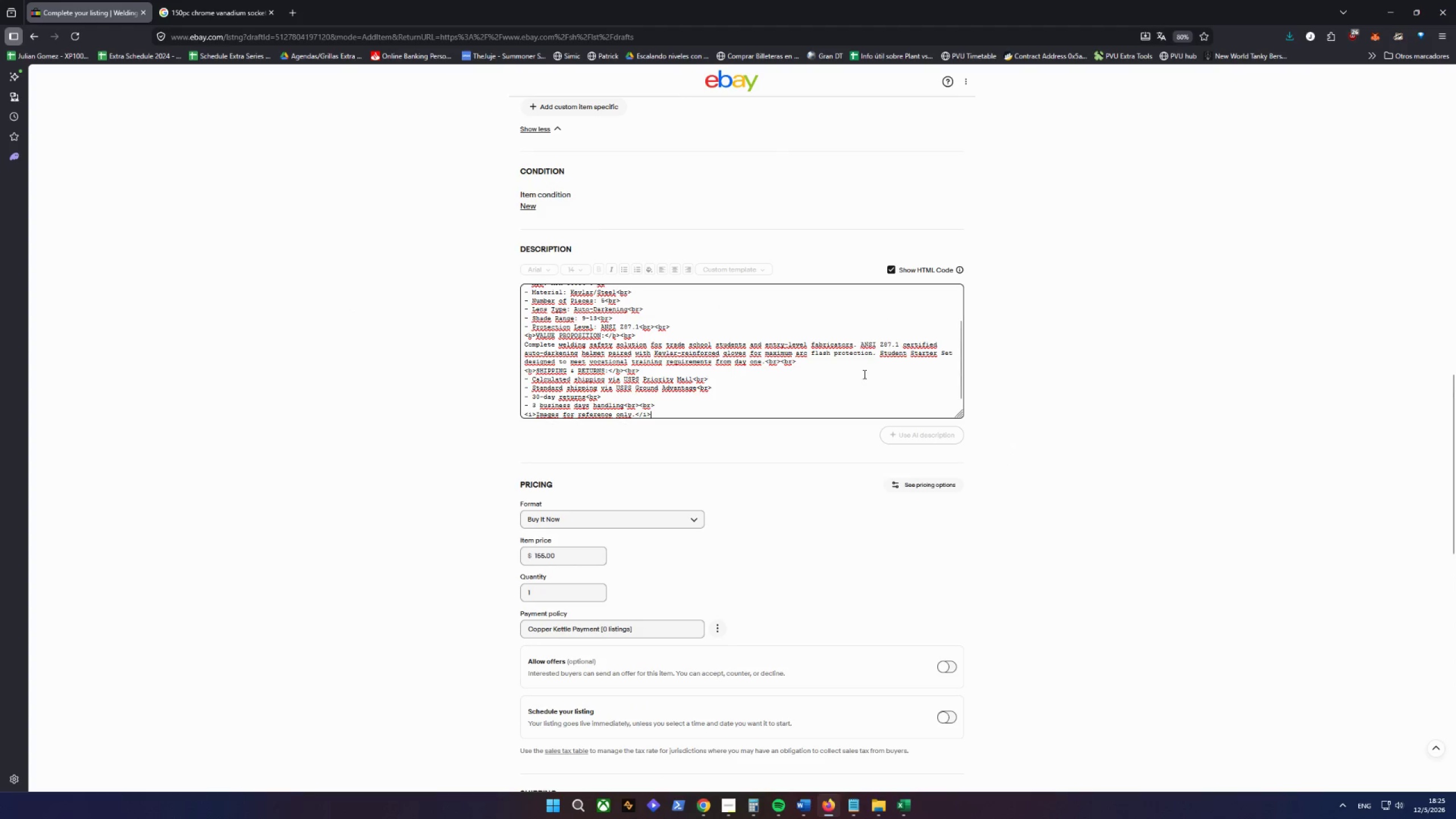 
left_click([895, 270])
 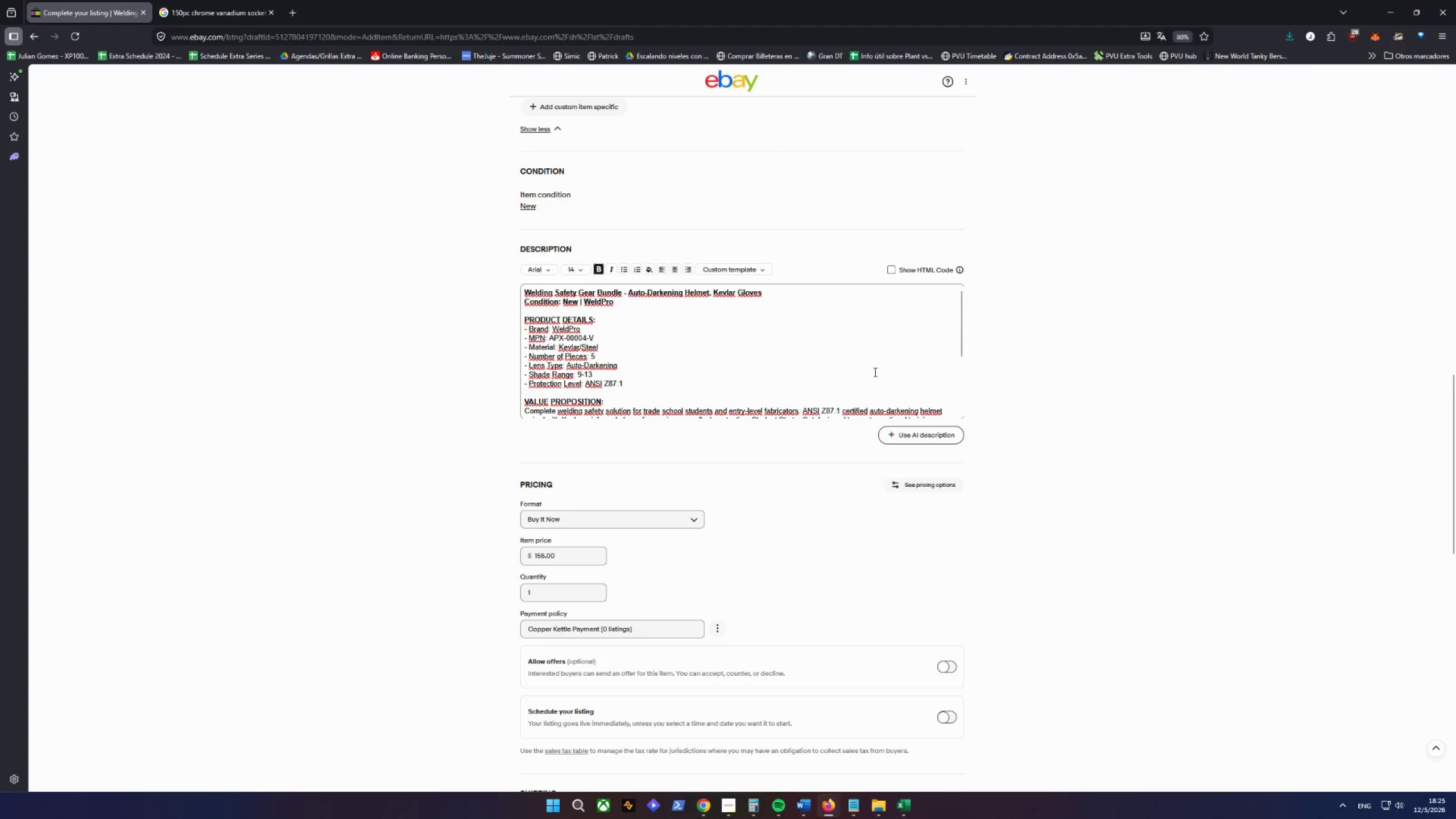 
scroll: coordinate [874, 372], scroll_direction: down, amount: 5.0
 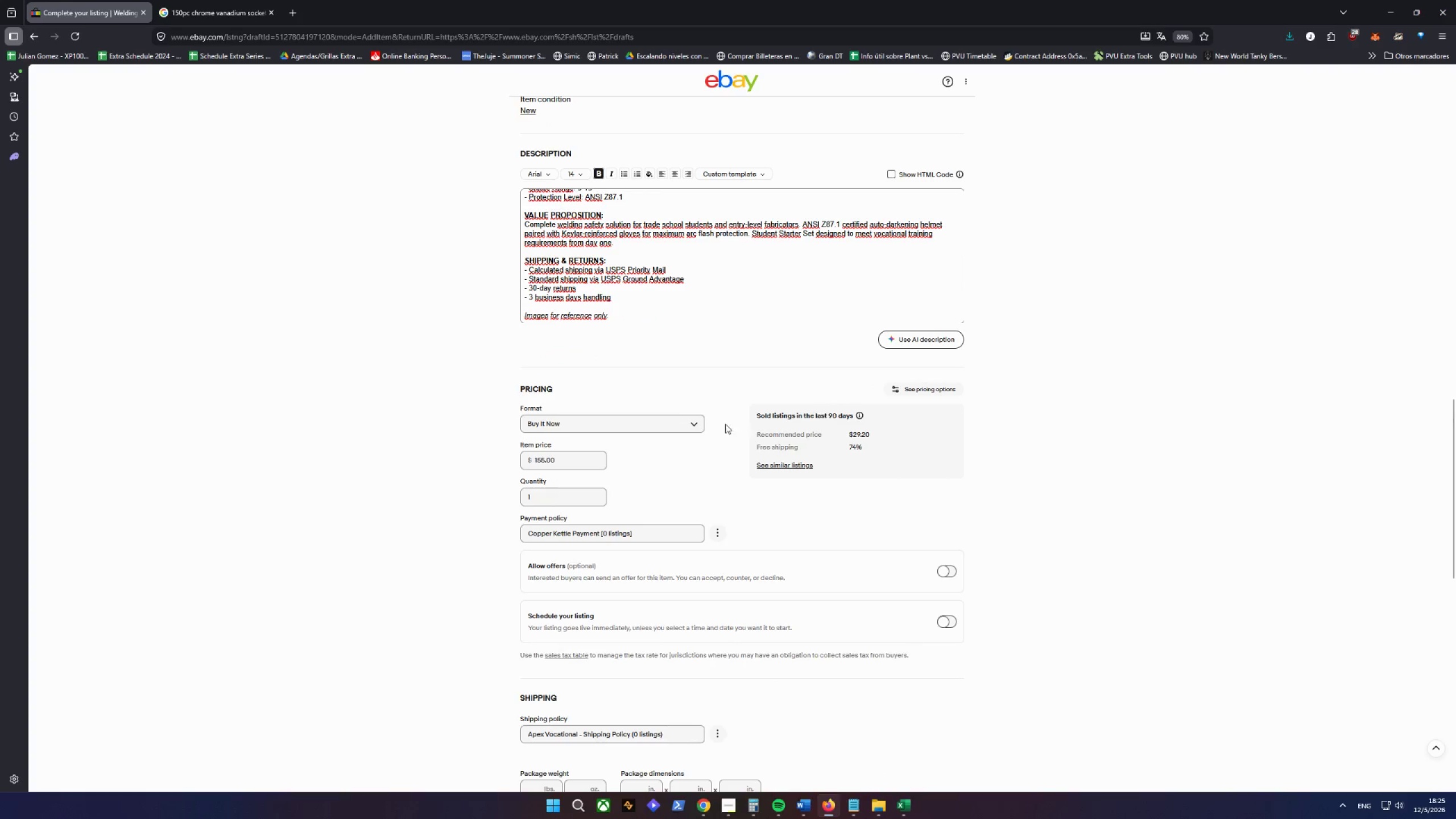 
scroll: coordinate [722, 412], scroll_direction: up, amount: 4.0
 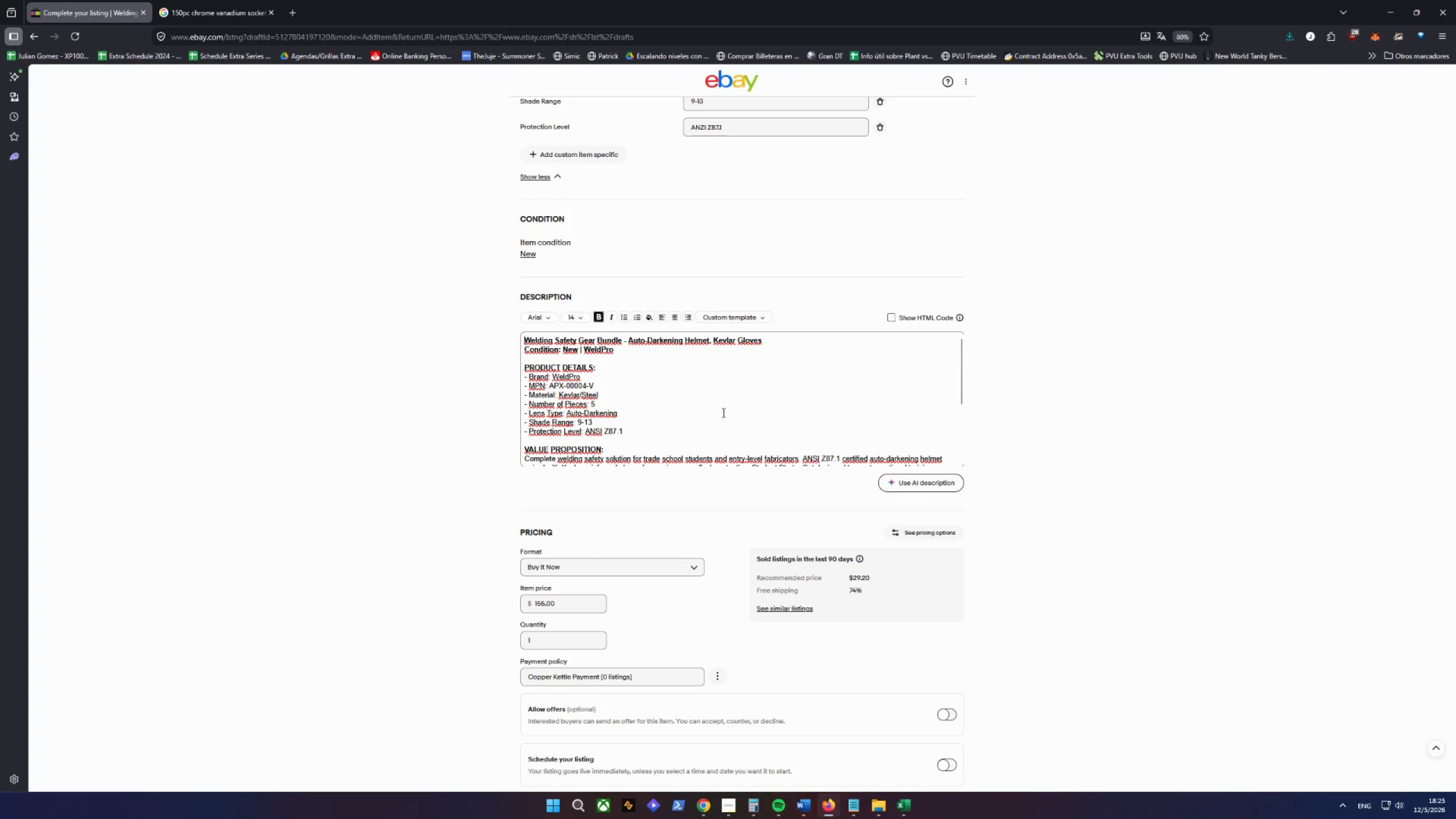 
scroll: coordinate [722, 412], scroll_direction: down, amount: 8.0
 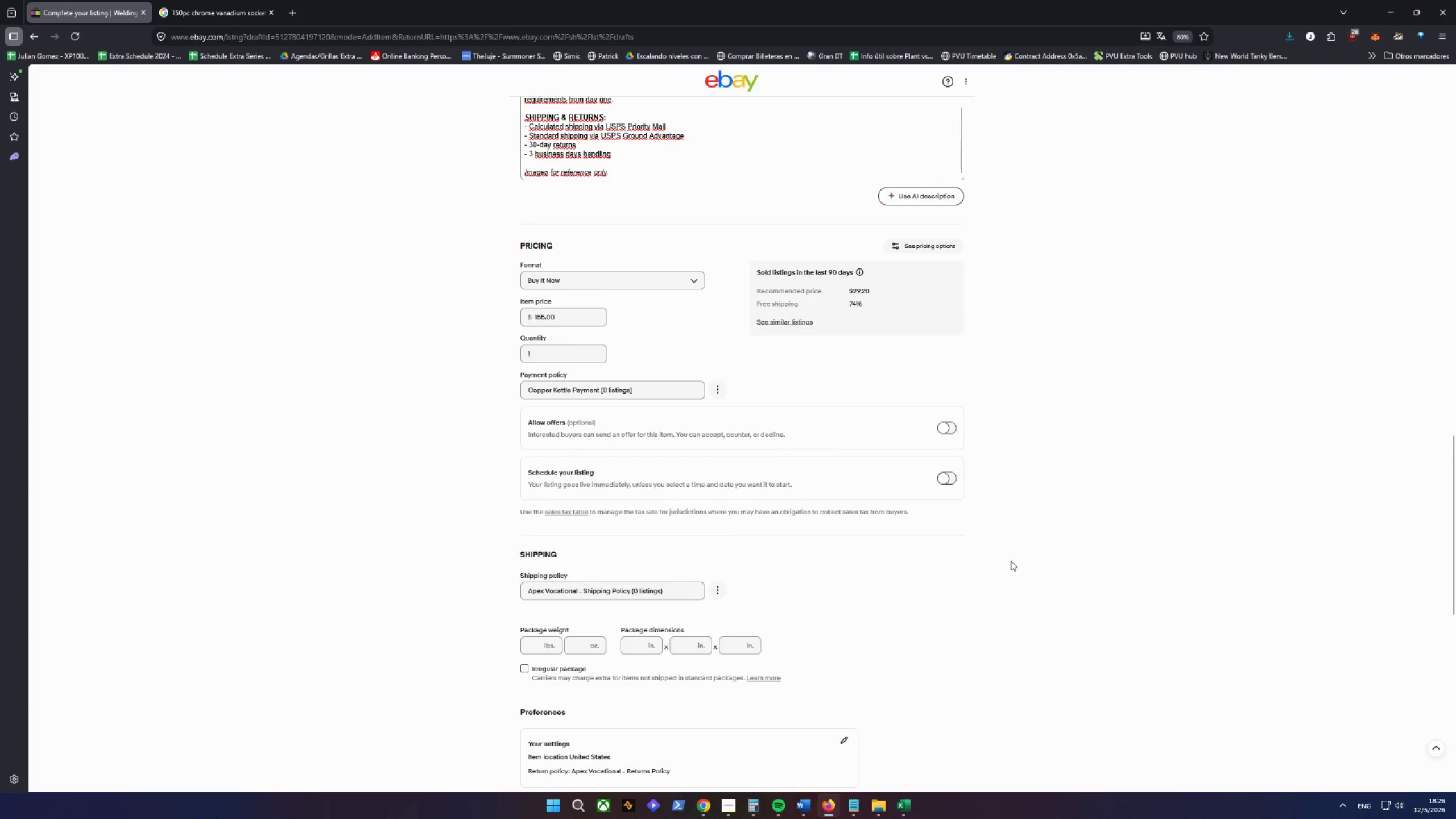 
scroll: coordinate [991, 533], scroll_direction: up, amount: 8.0
 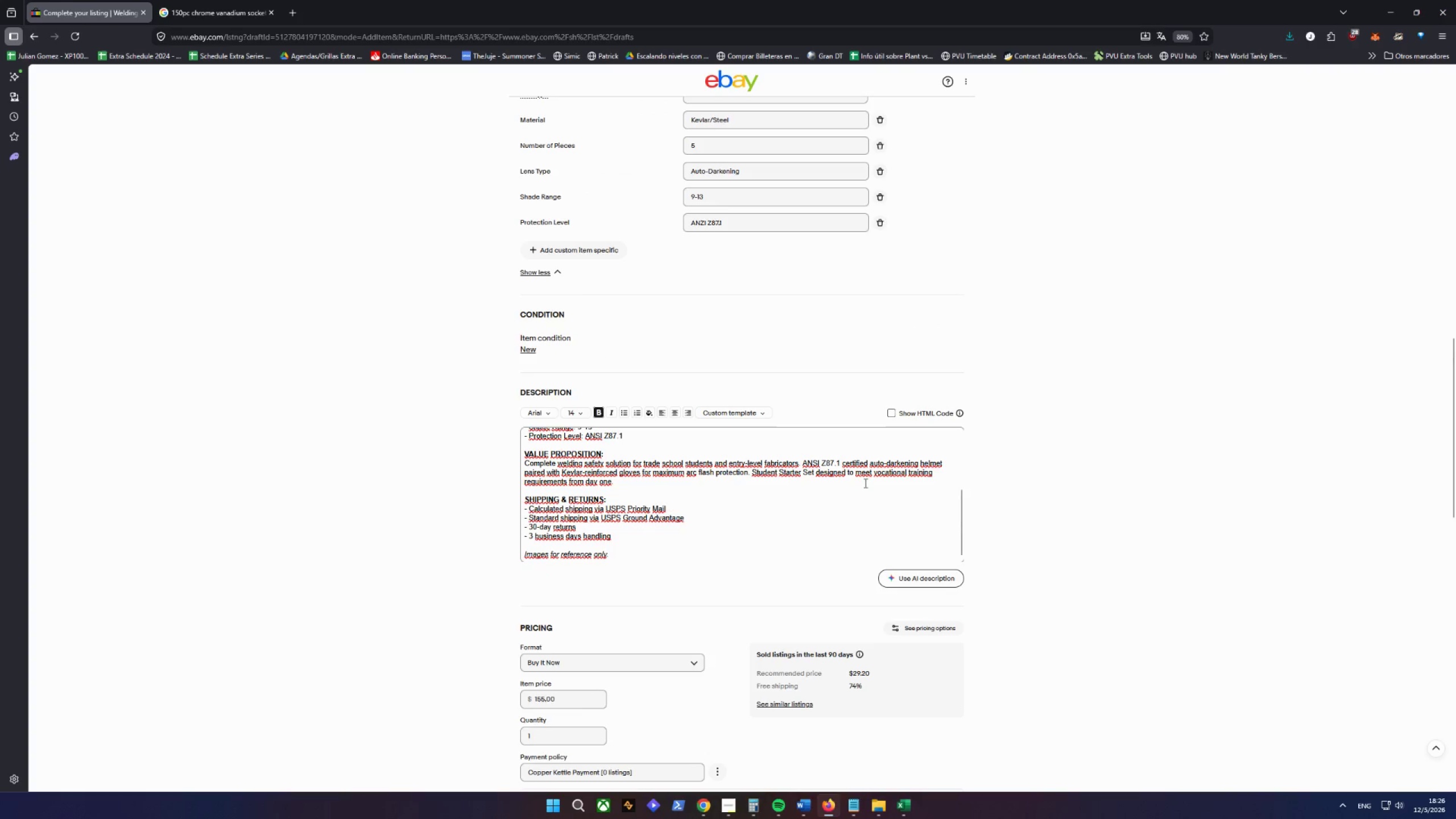 
left_click([318, 539])
 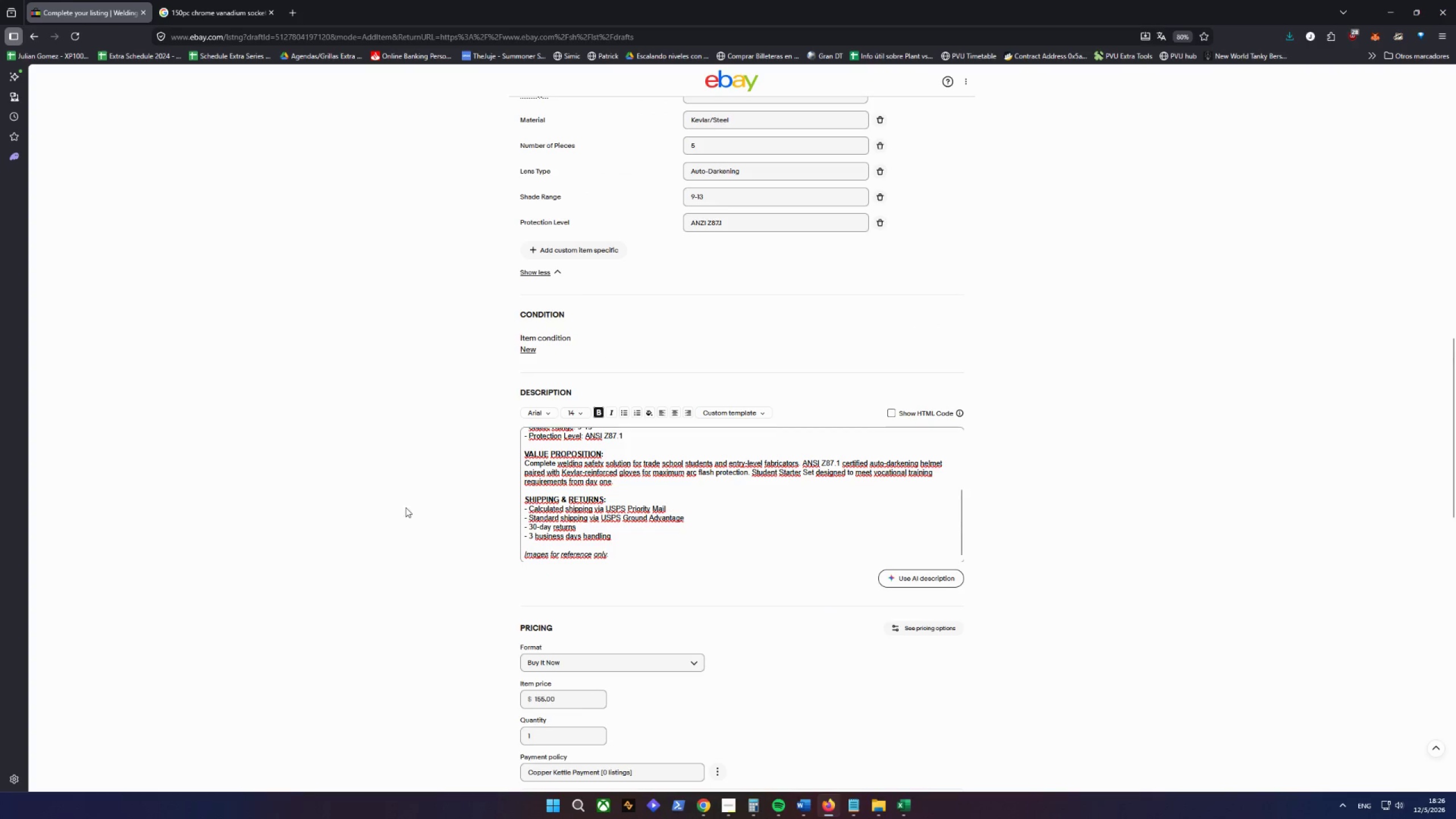 
scroll: coordinate [419, 511], scroll_direction: down, amount: 1.0
 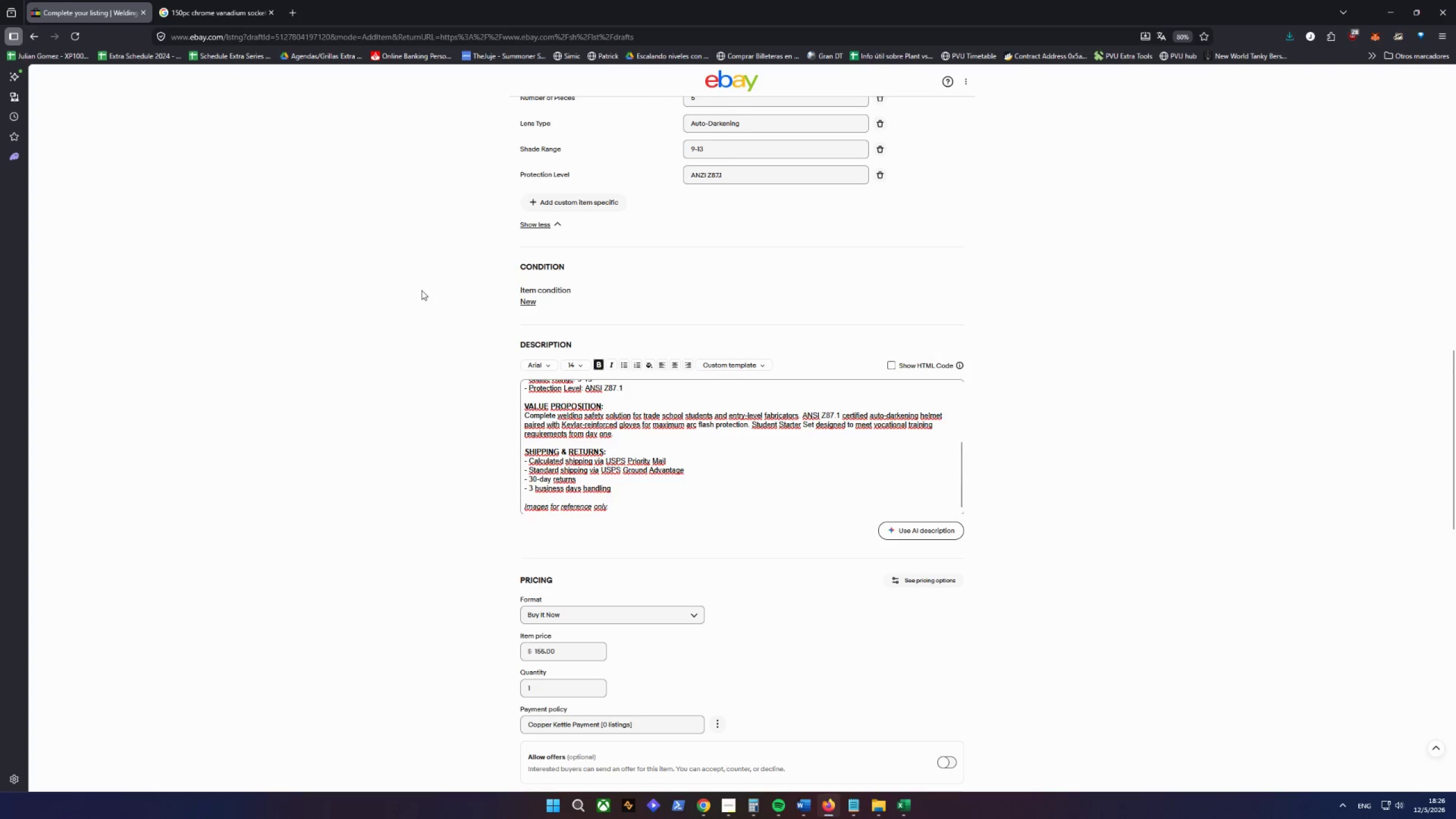 
scroll: coordinate [433, 404], scroll_direction: up, amount: 29.0
 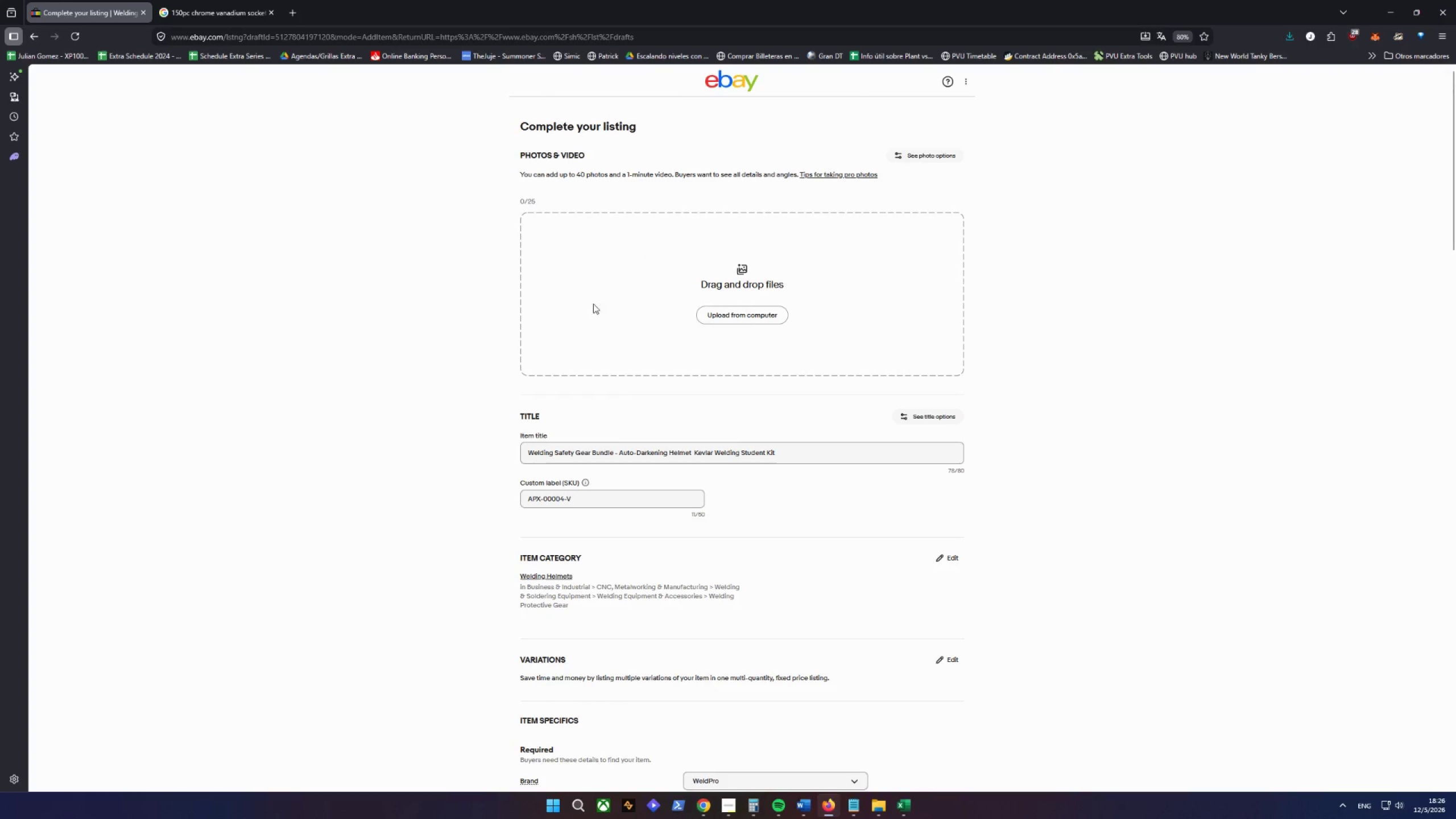 
left_click_drag(start_coordinate=[841, 448], to_coordinate=[617, 468])
 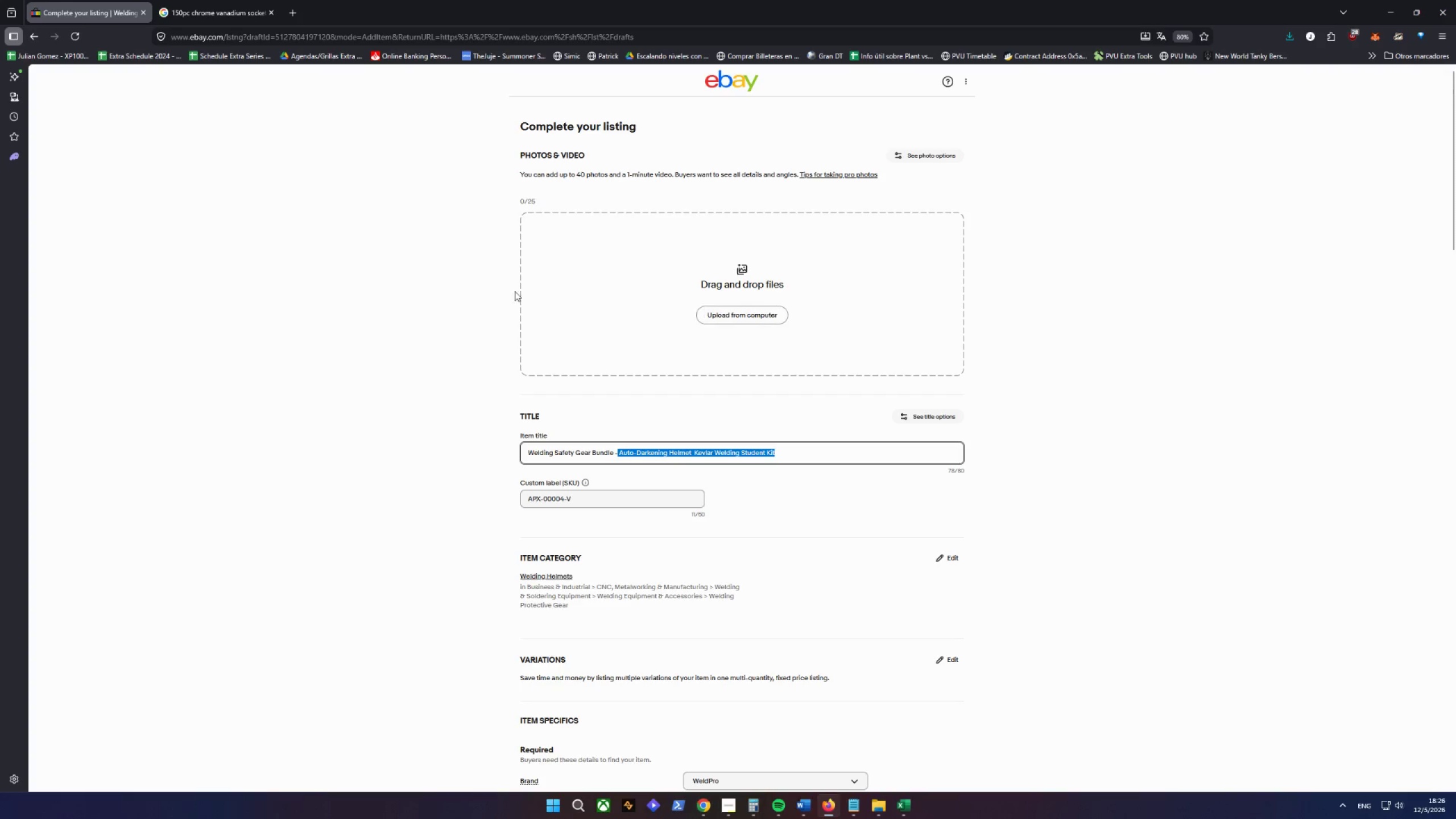 
left_click([209, 0])
 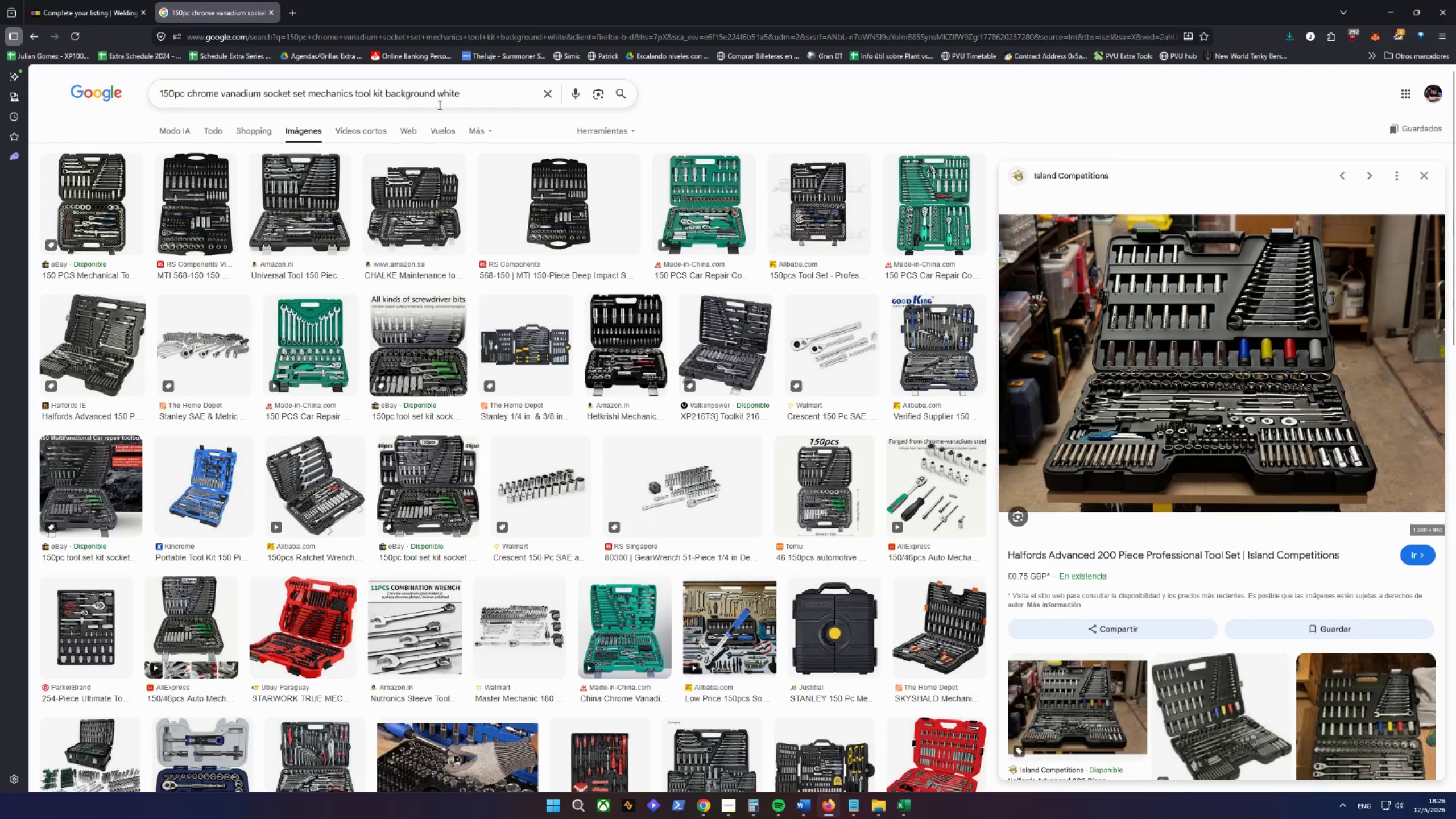 
left_click_drag(start_coordinate=[488, 101], to_coordinate=[39, 126])
 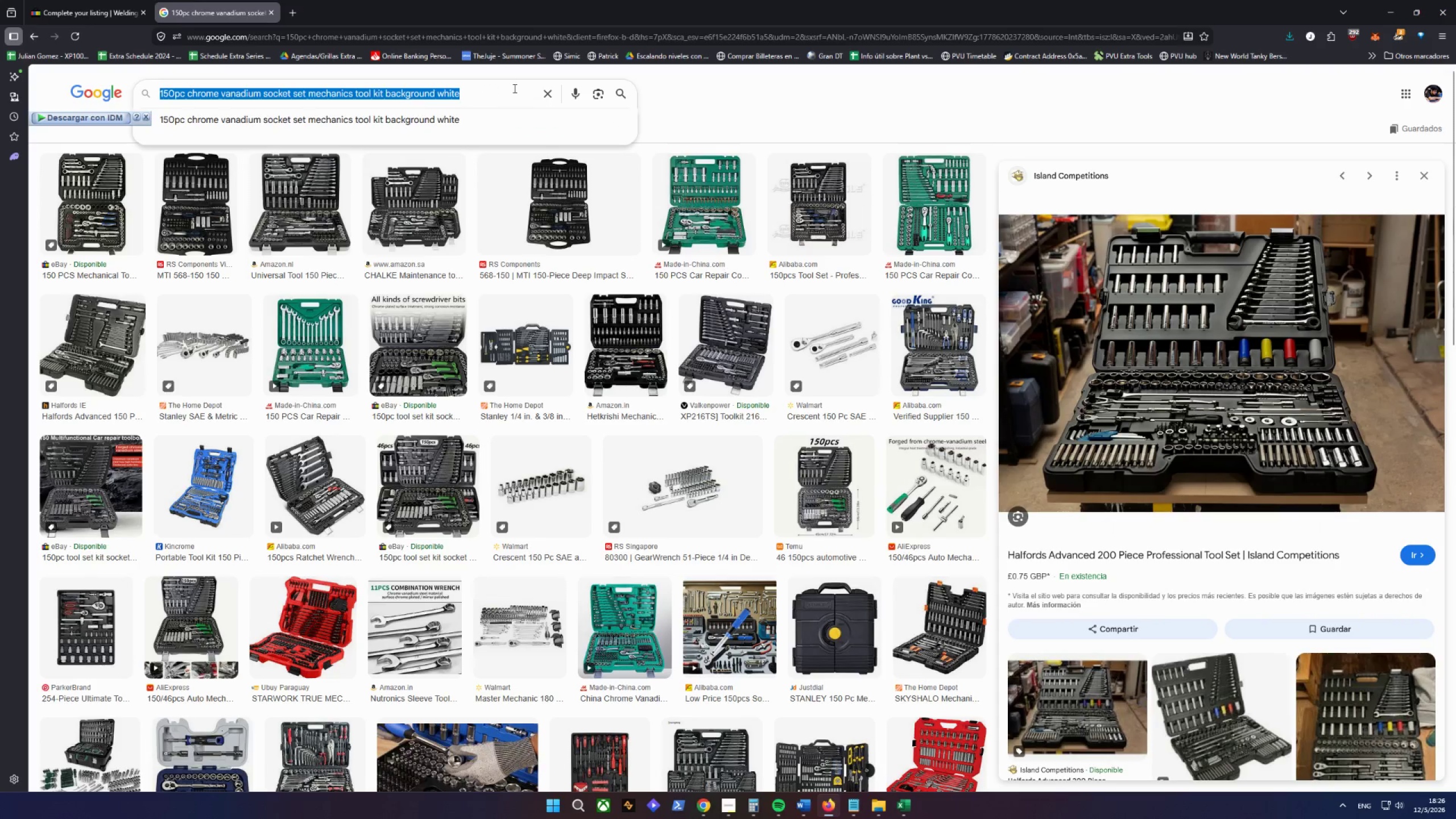 
left_click([535, 89])
 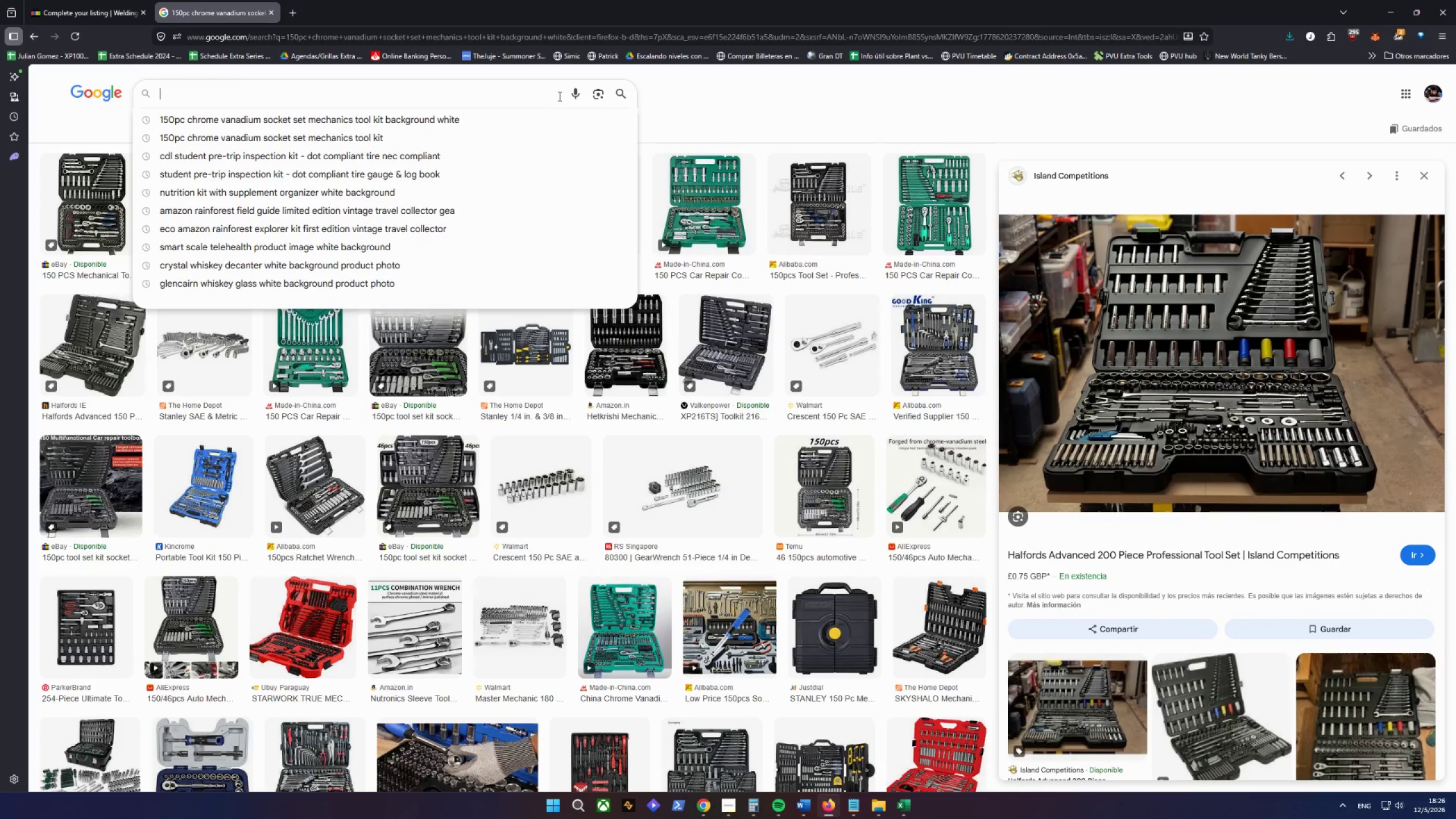 
wait(9.91)
 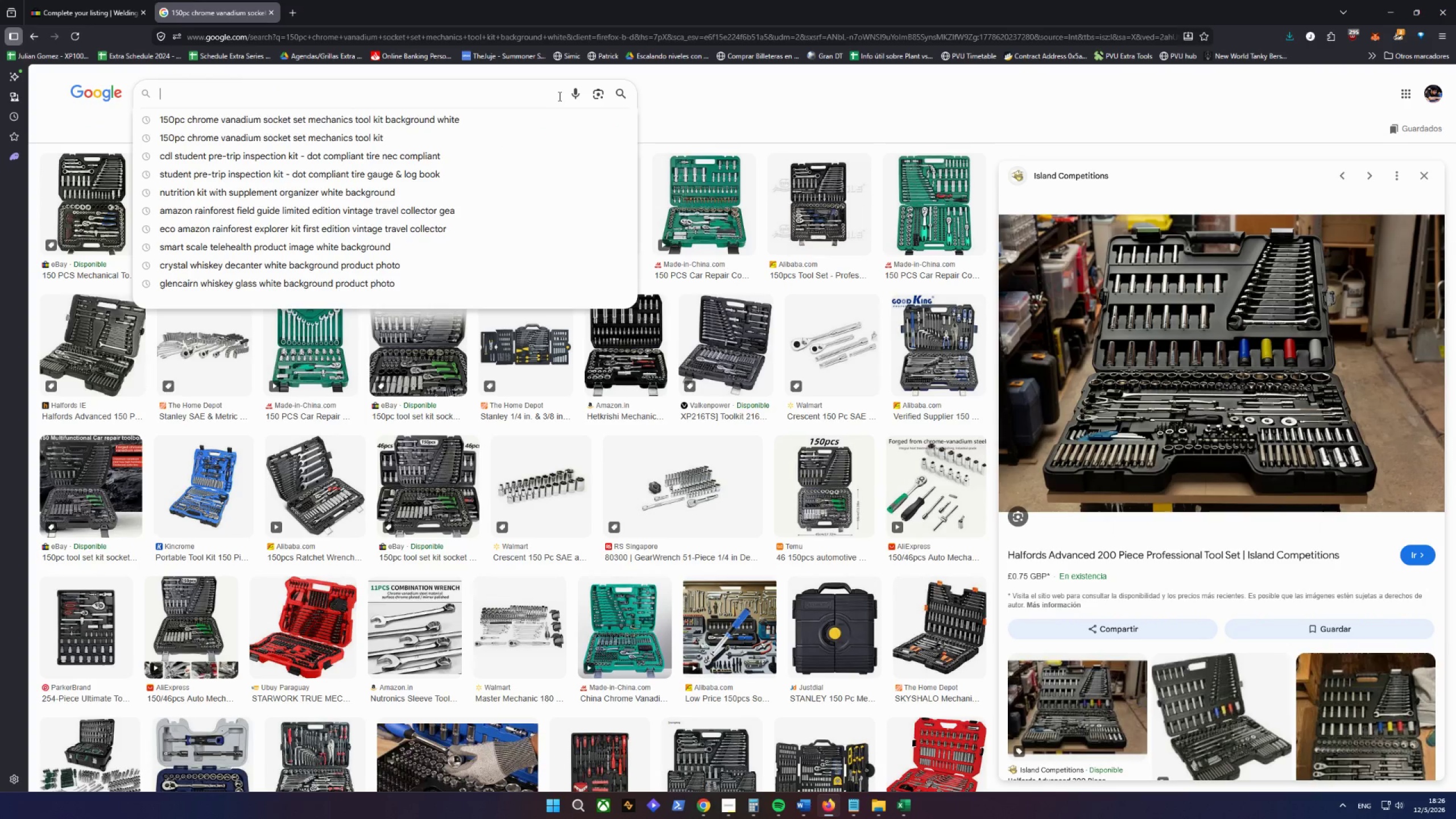 
type(ayu)
key(Backspace)
key(Backspace)
type(todar)
key(Backspace)
key(Backspace)
key(Backspace)
type( dark)
 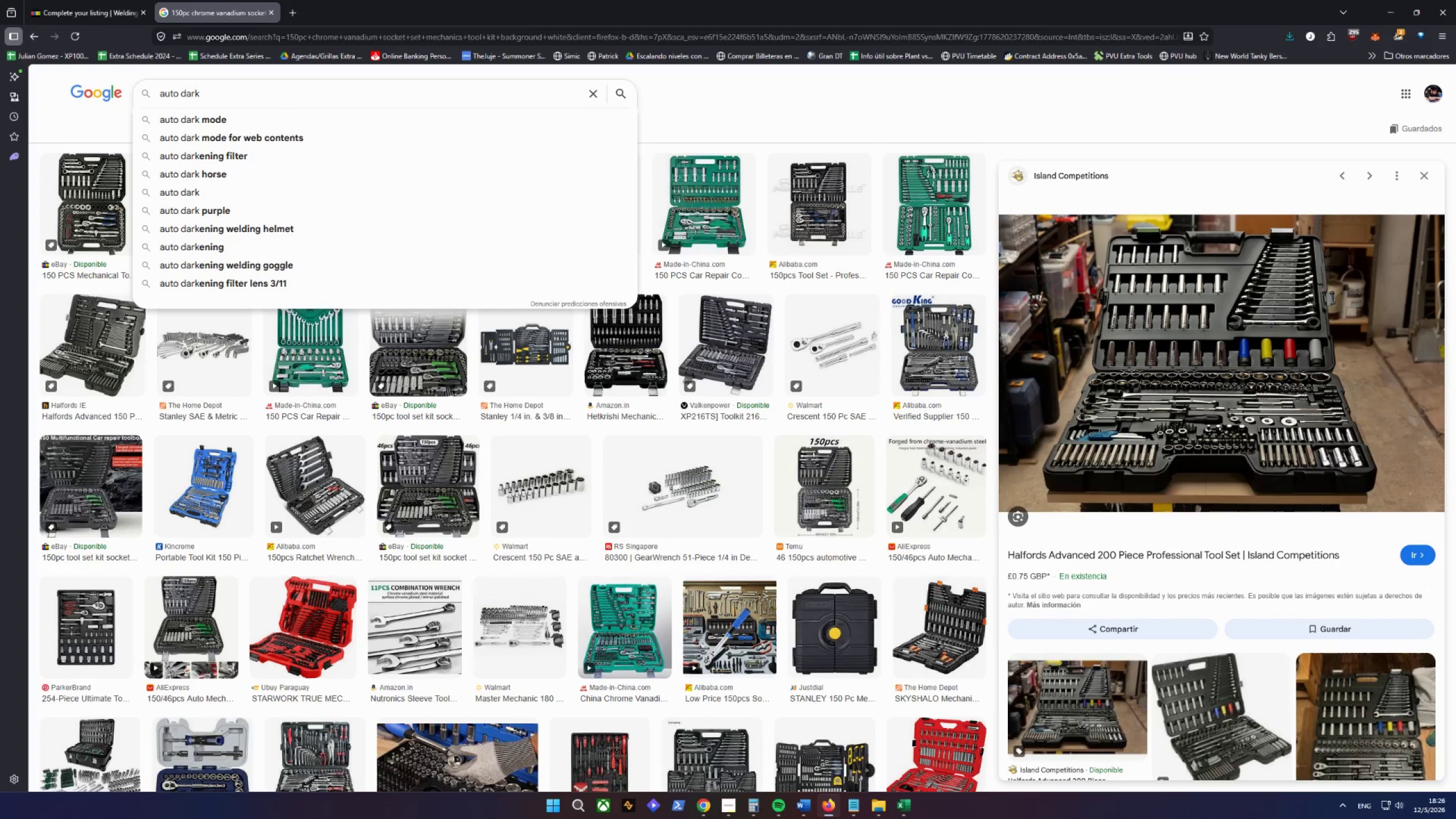 
hold_key(key=U, duration=25.14)
 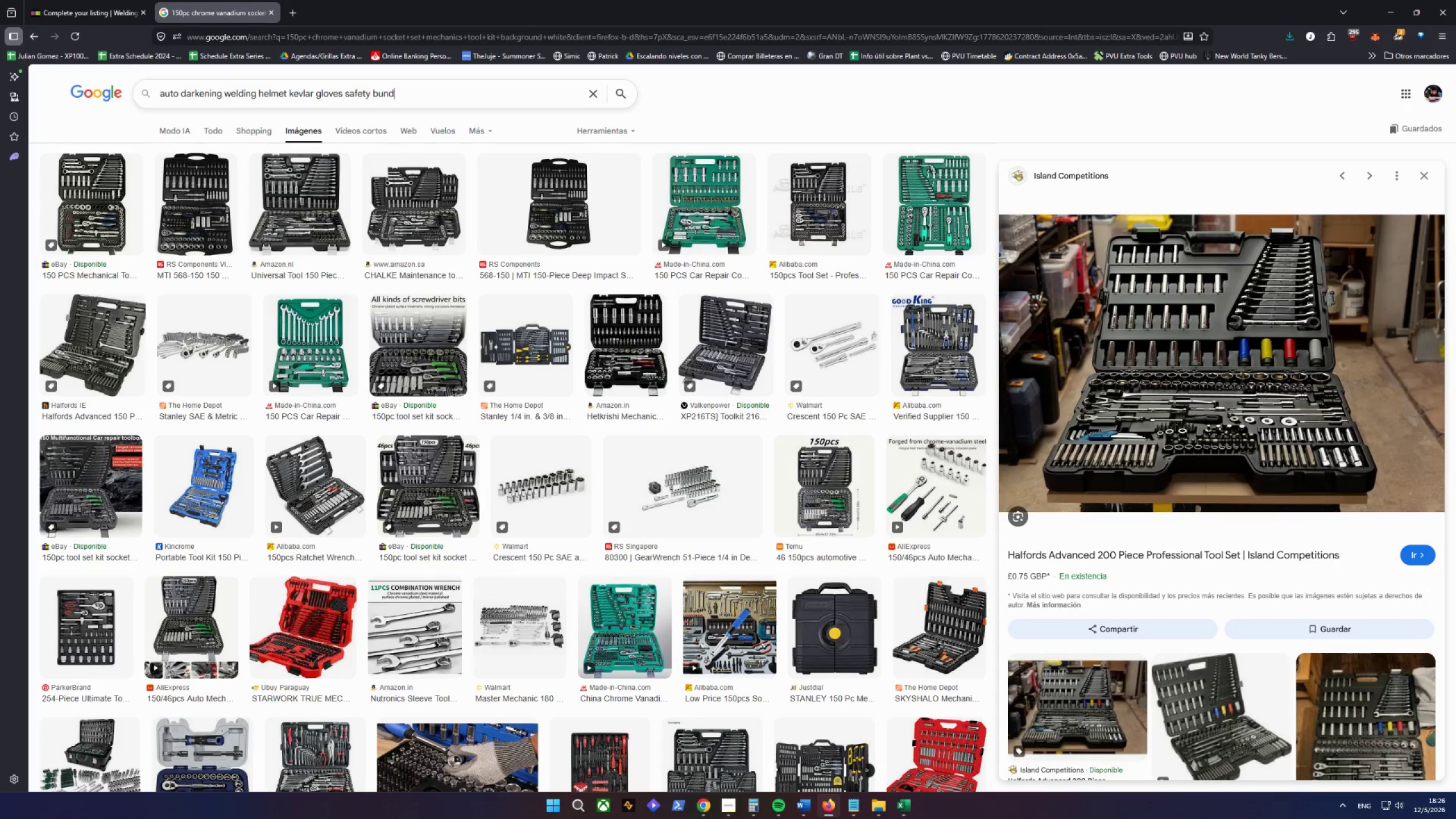 
type(ning )
 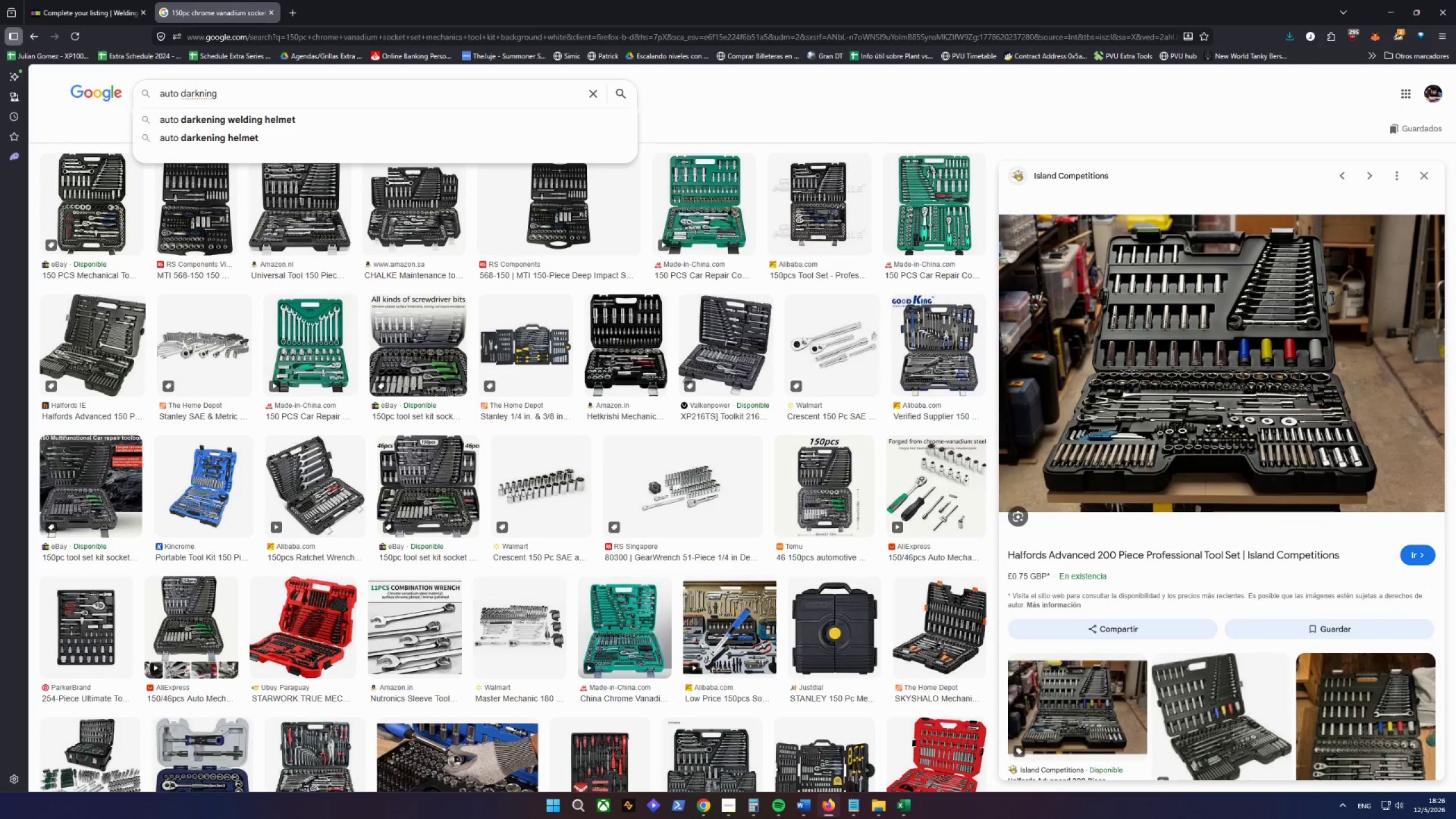 
key(ArrowDown)
 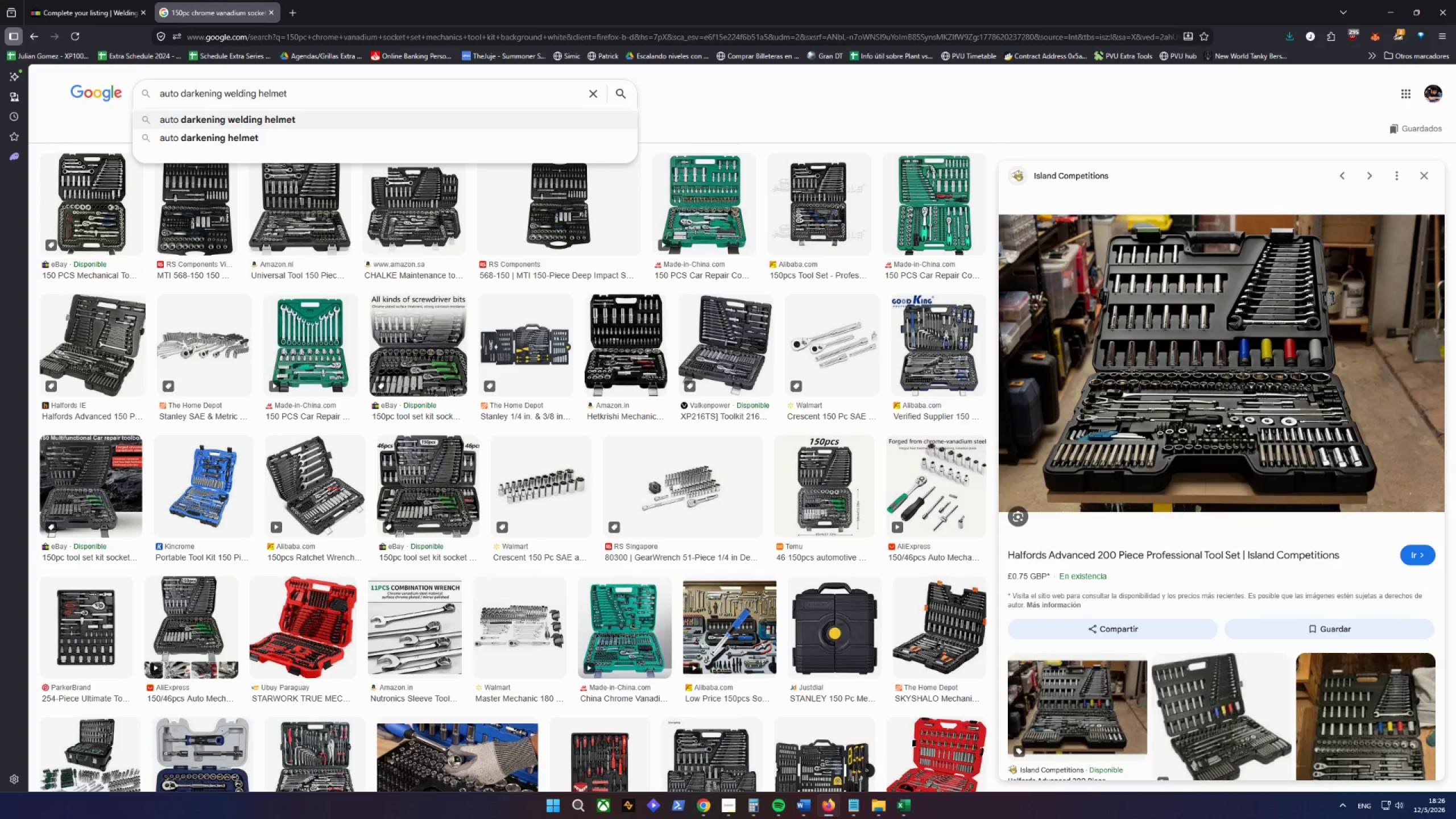 
key(ArrowRight)
 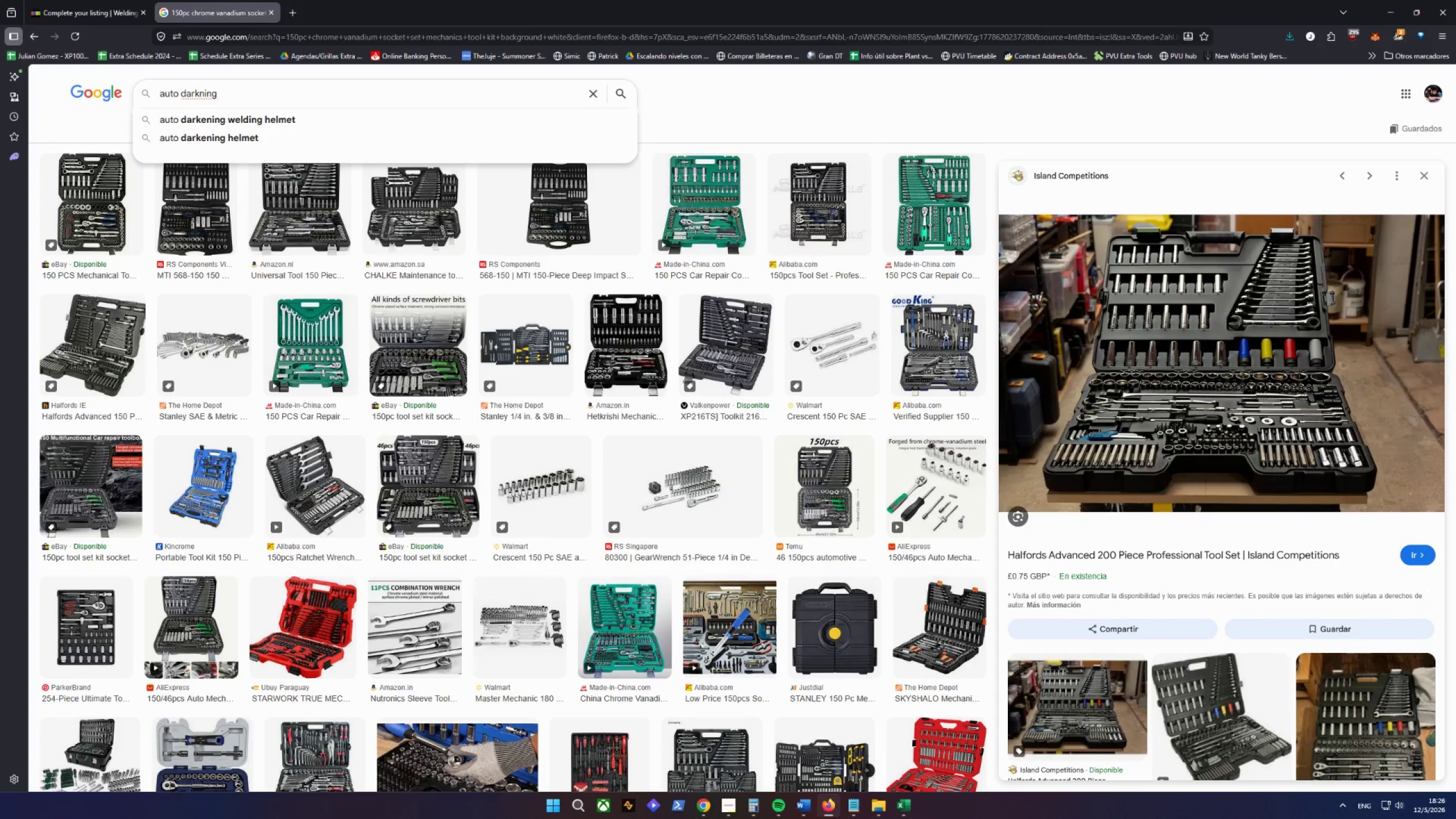 
key(ArrowUp)
 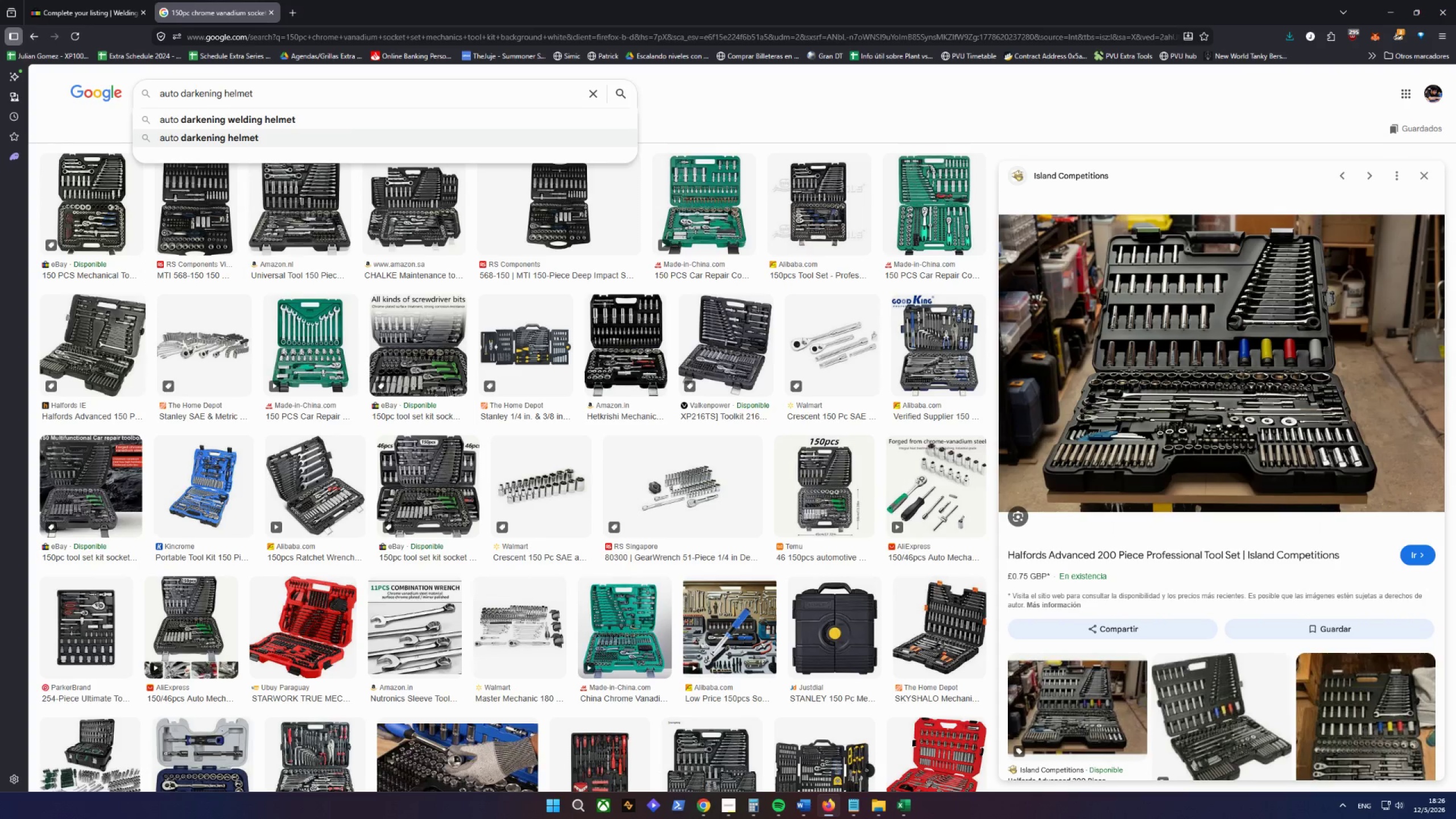 
key(ArrowUp)
 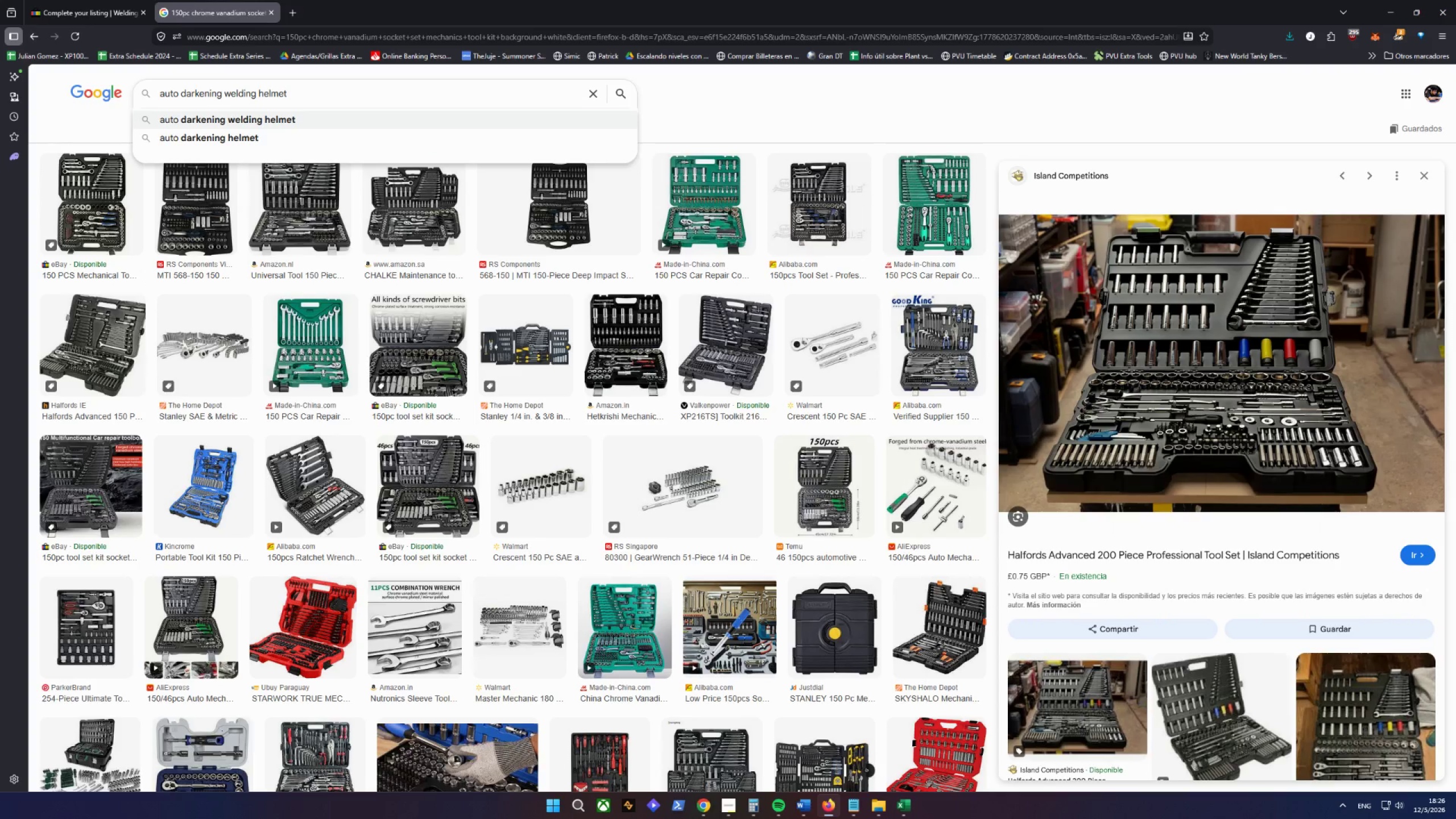 
key(Space)
 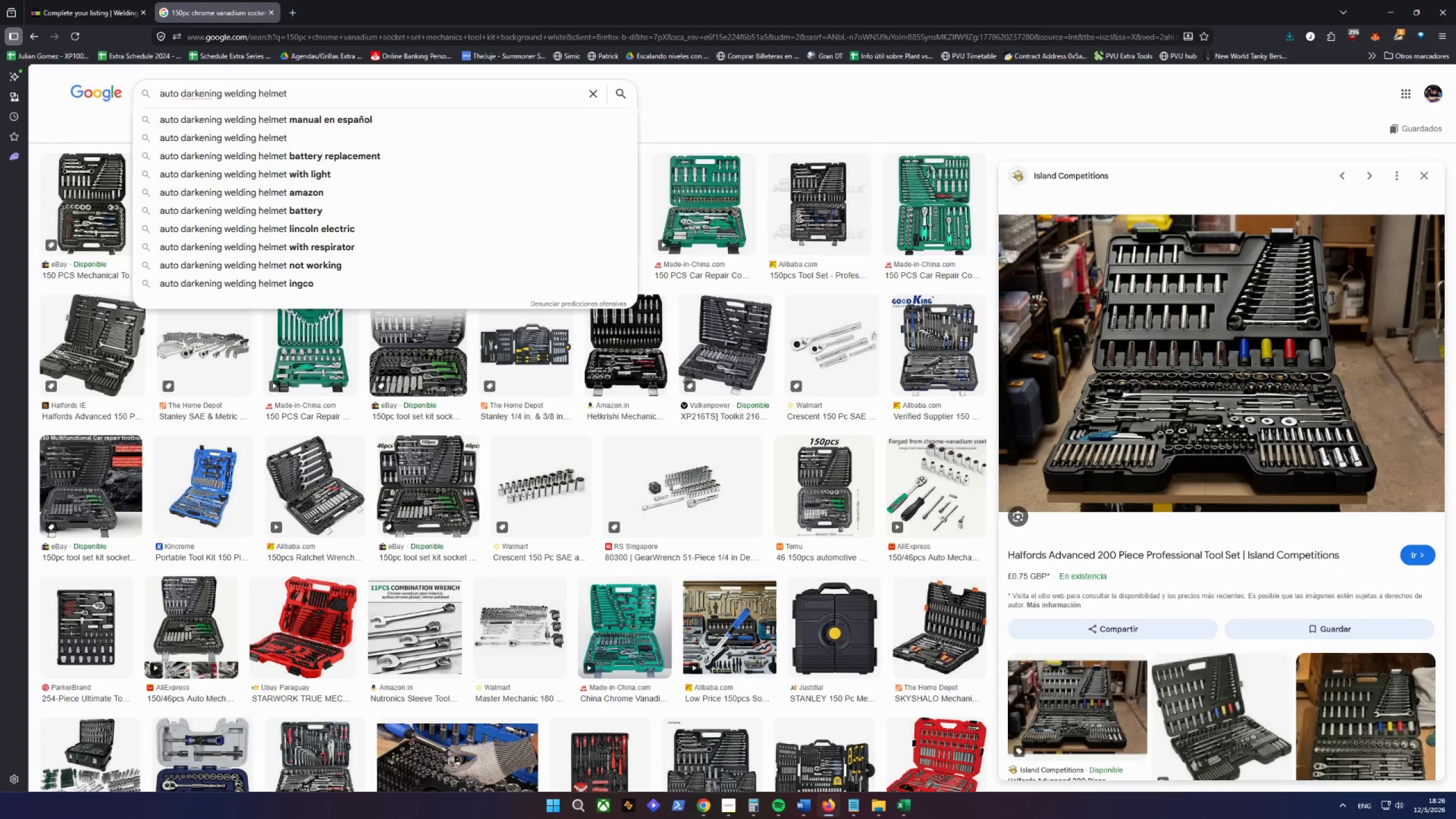 
type(kevlar gloves safety bndle)
 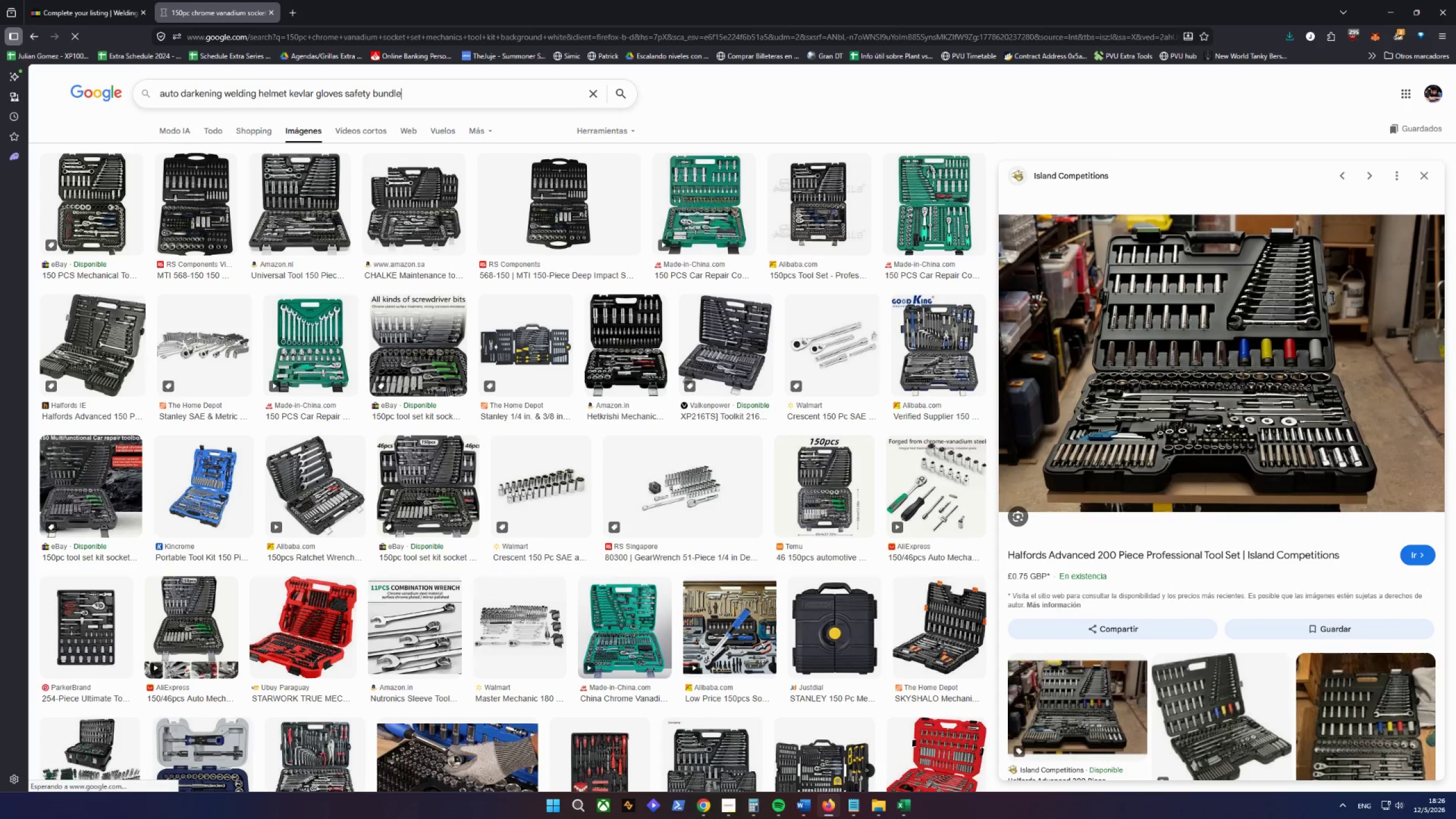 
key(Enter)
 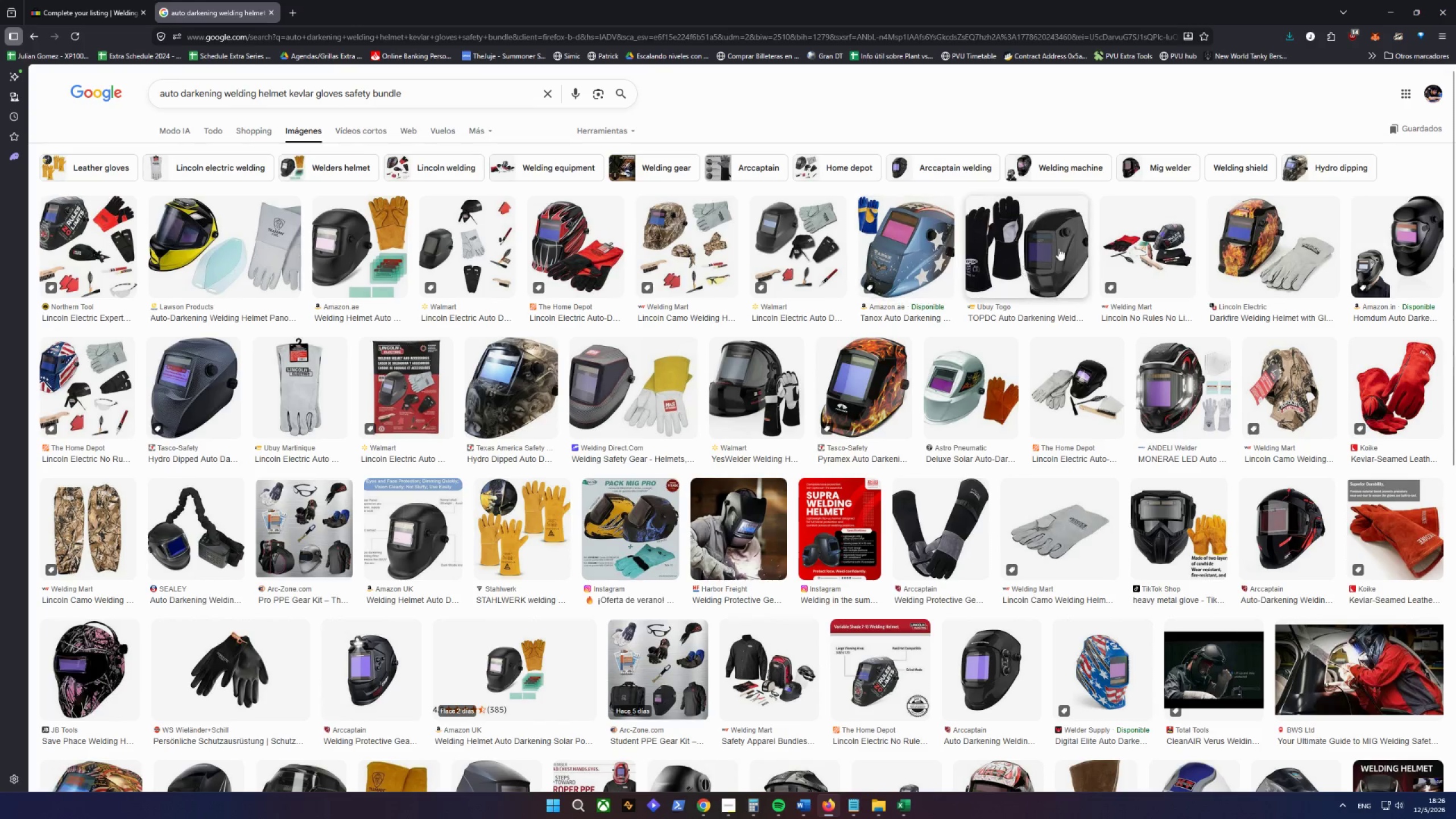 
wait(5.7)
 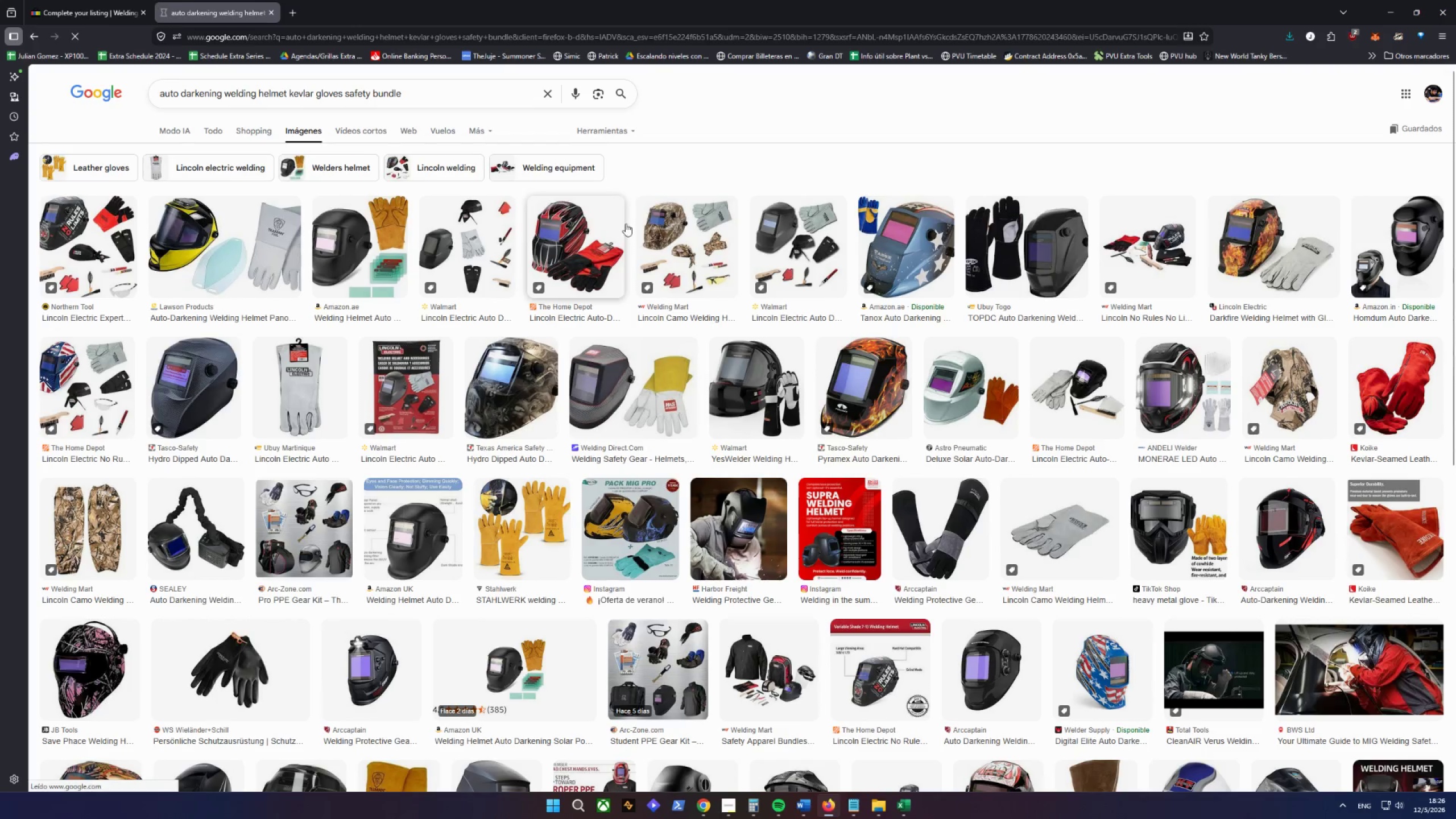 
mouse_move([288, 396])
 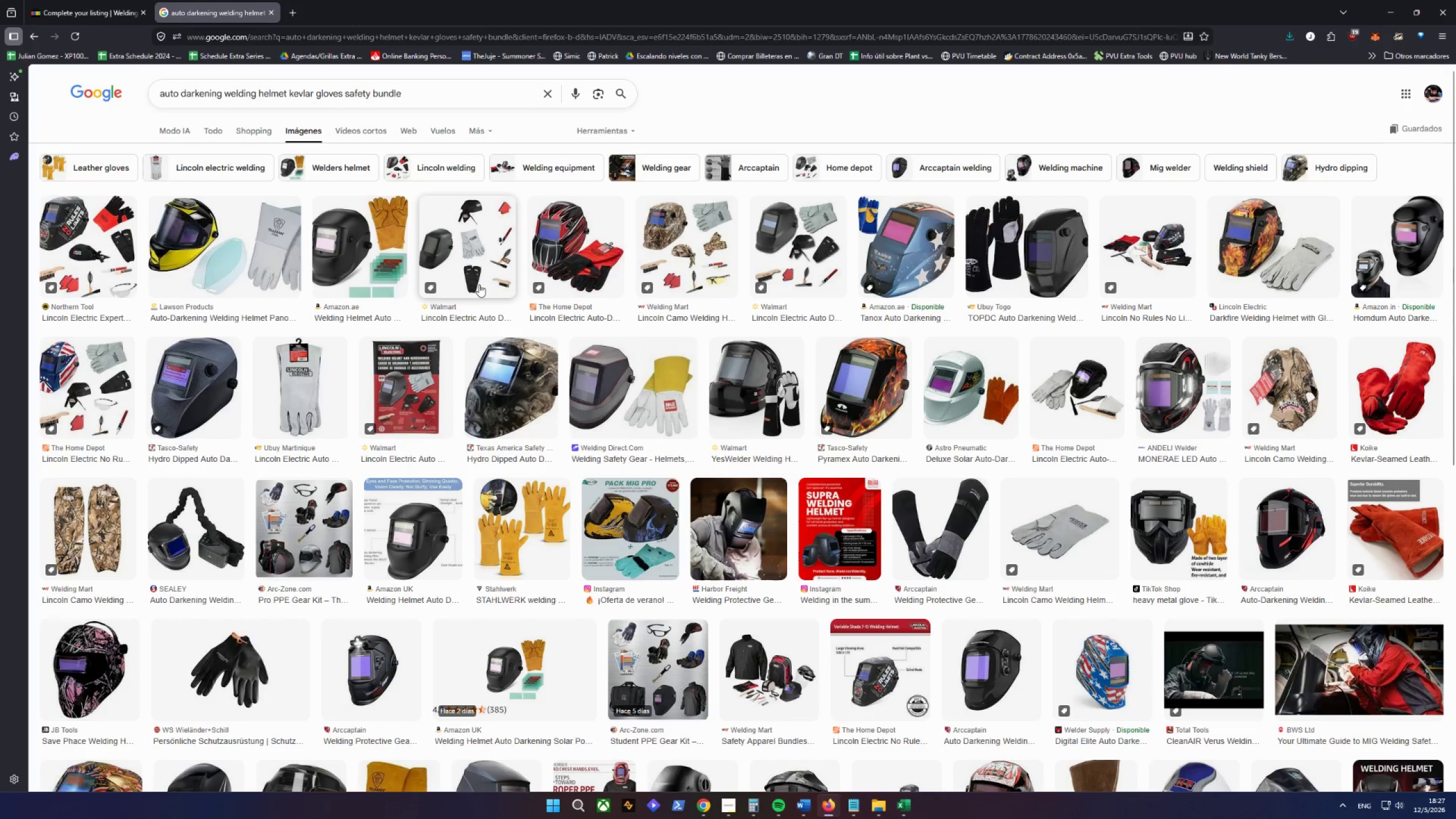 
wait(10.75)
 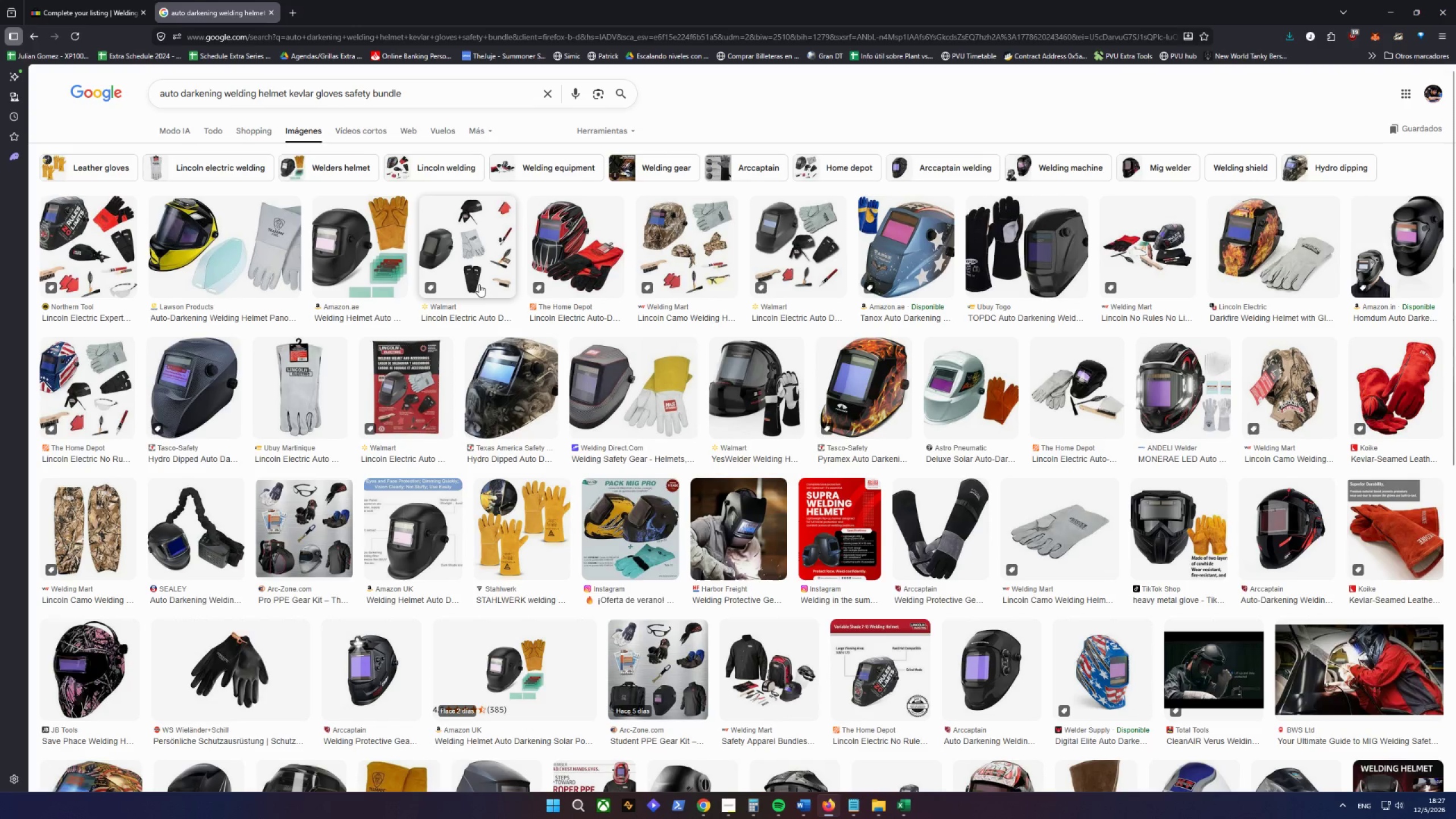 
scroll: coordinate [547, 387], scroll_direction: down, amount: 4.0
 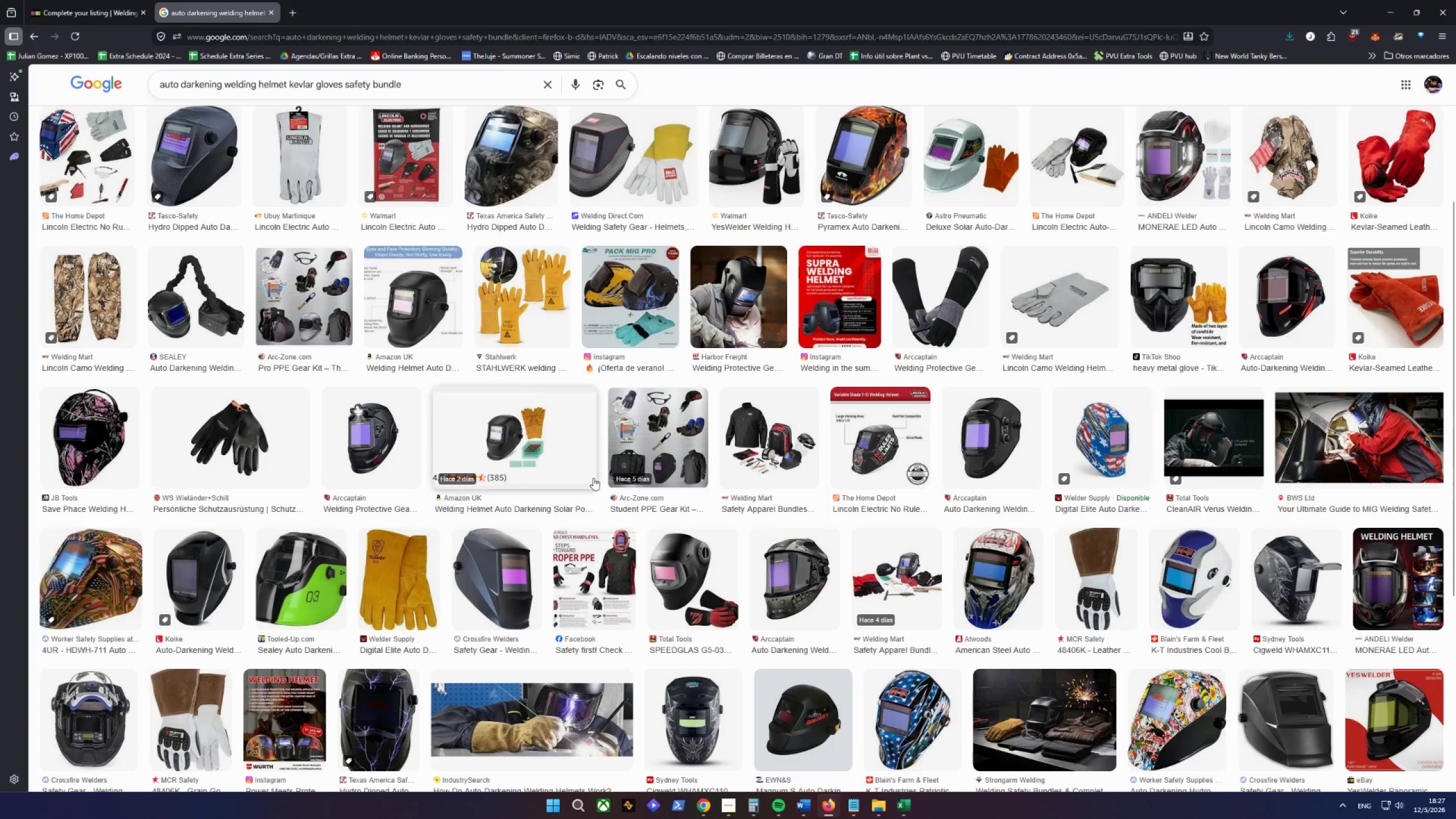 
left_click([682, 581])
 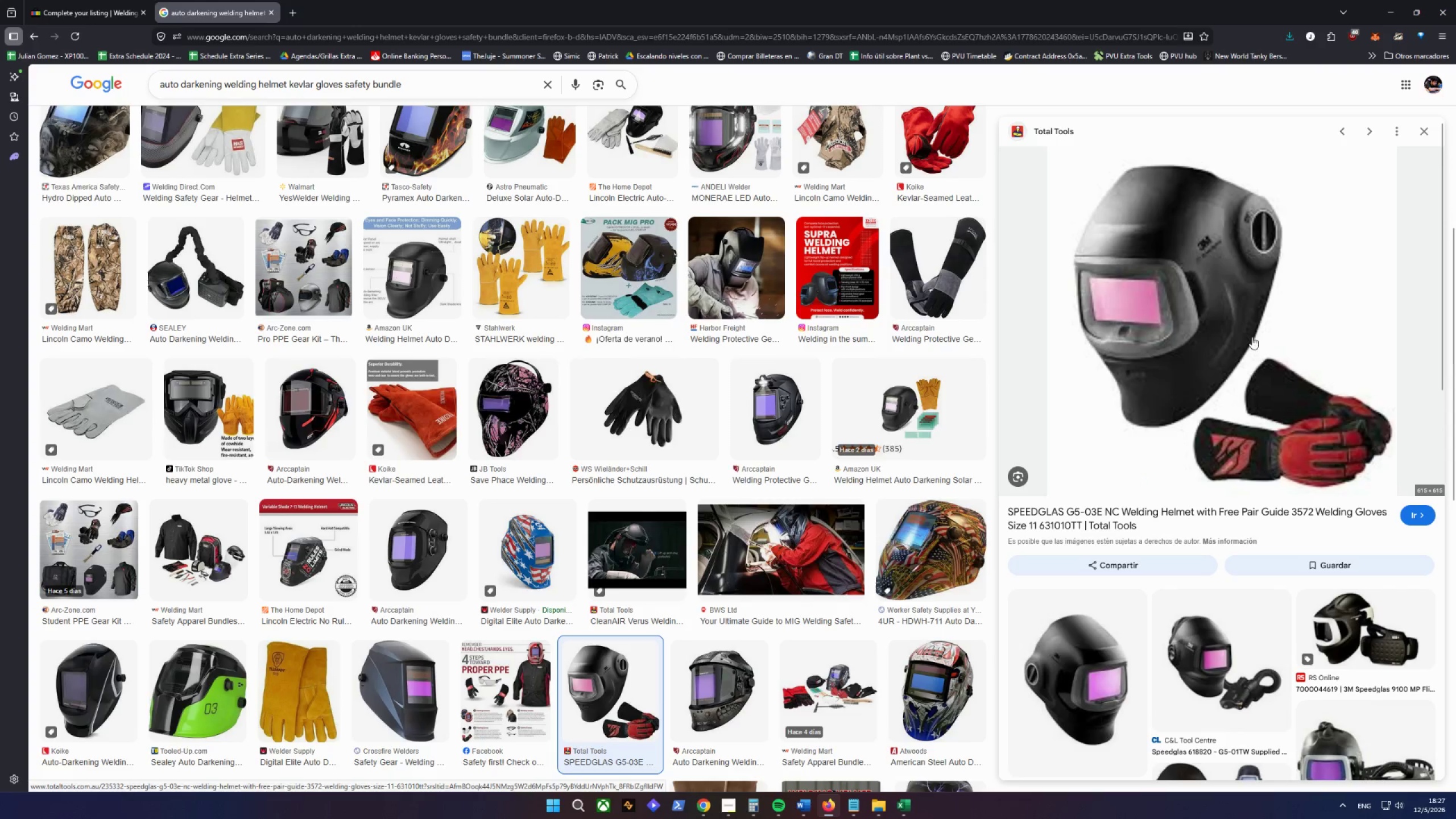 
scroll: coordinate [871, 410], scroll_direction: up, amount: 12.0
 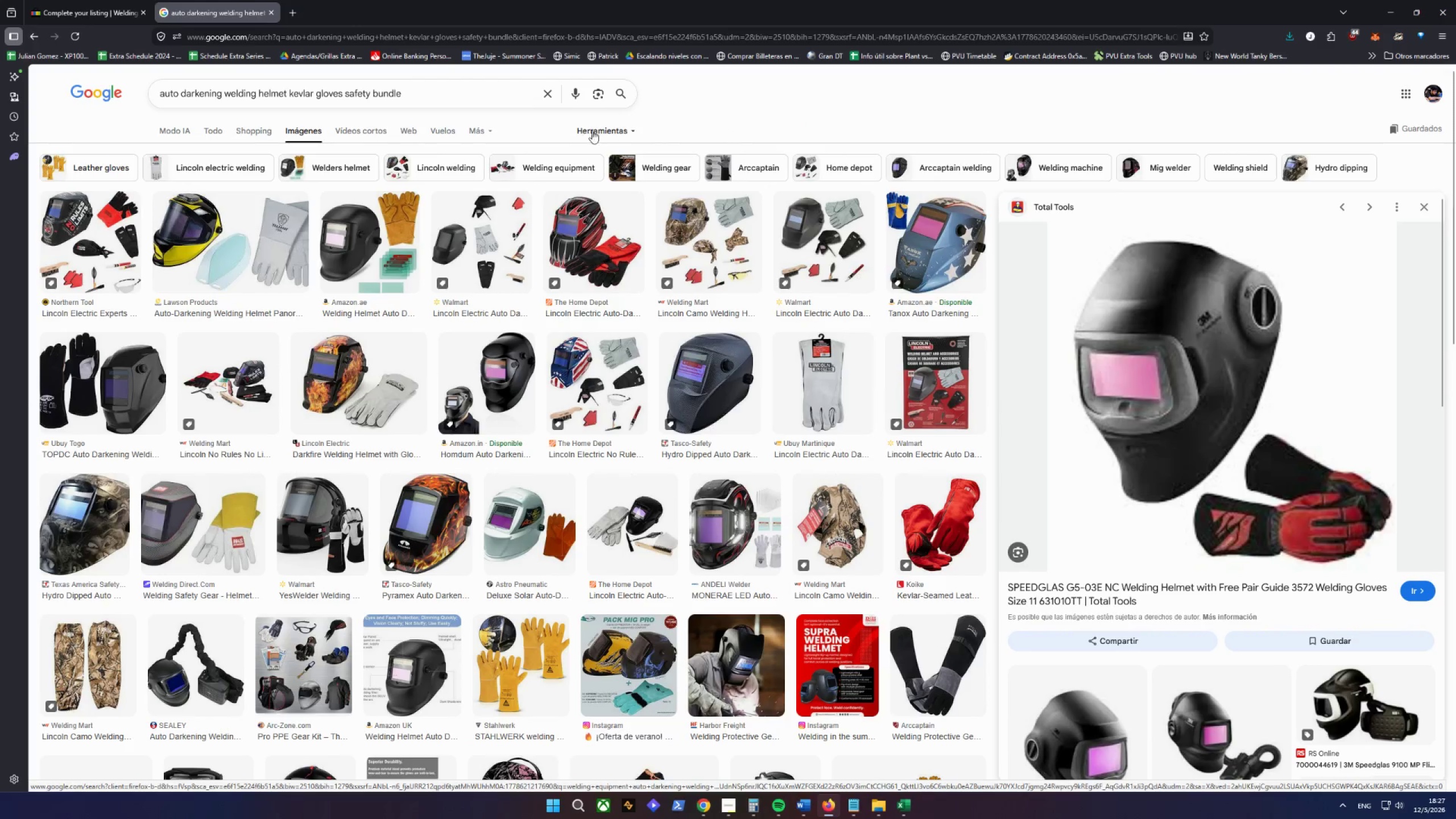 
left_click([602, 130])
 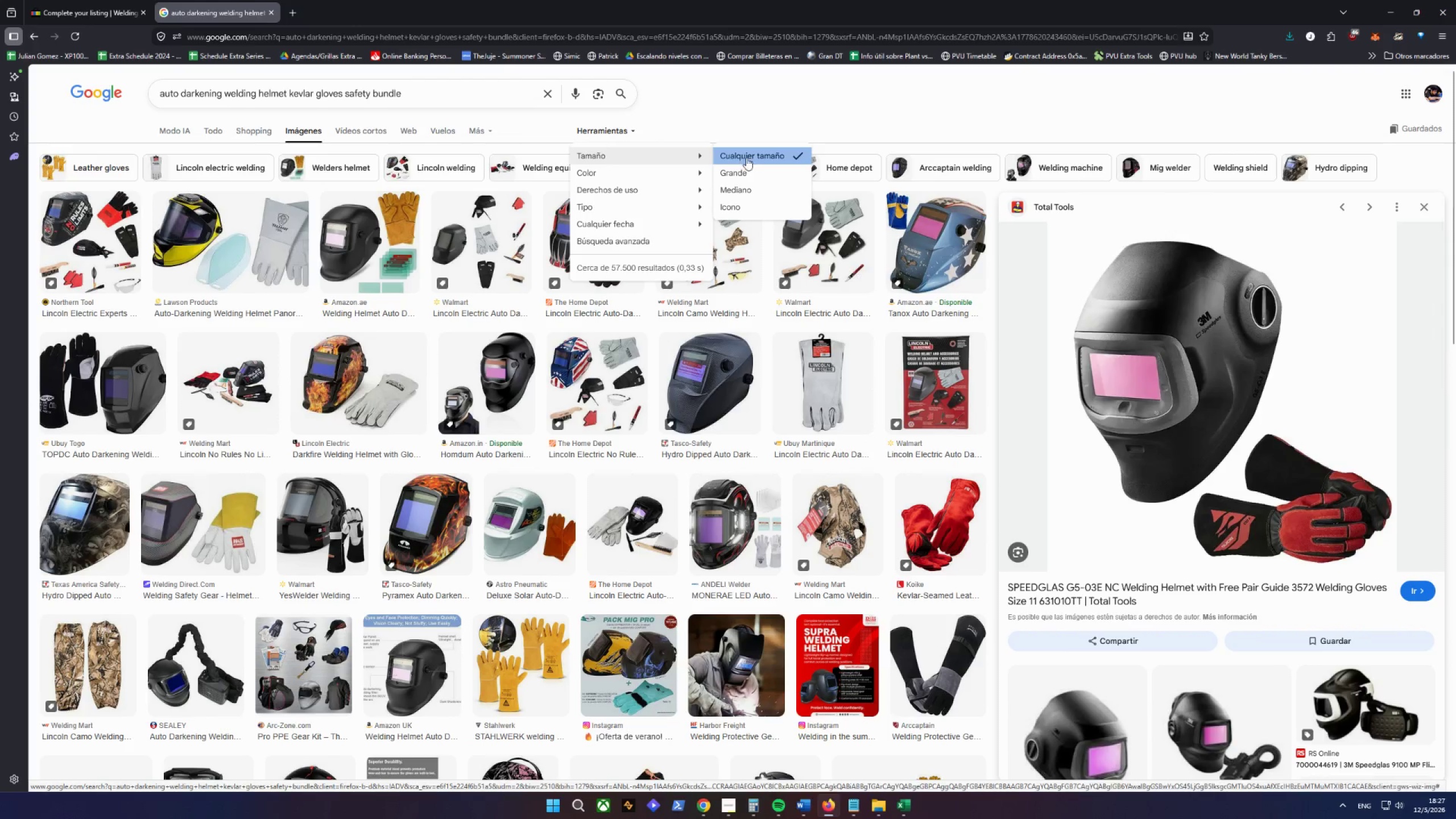 
left_click([745, 172])
 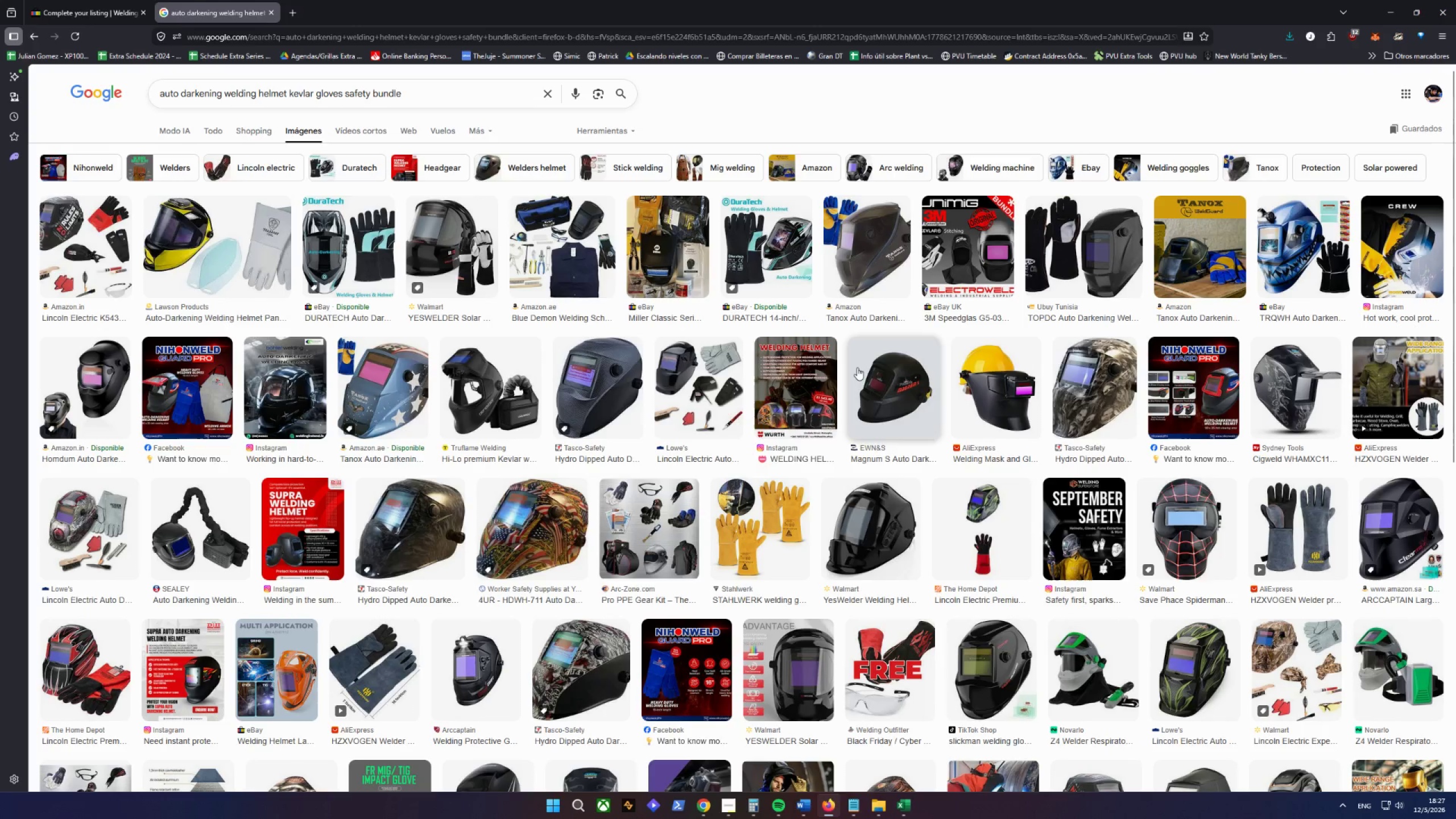 
wait(10.77)
 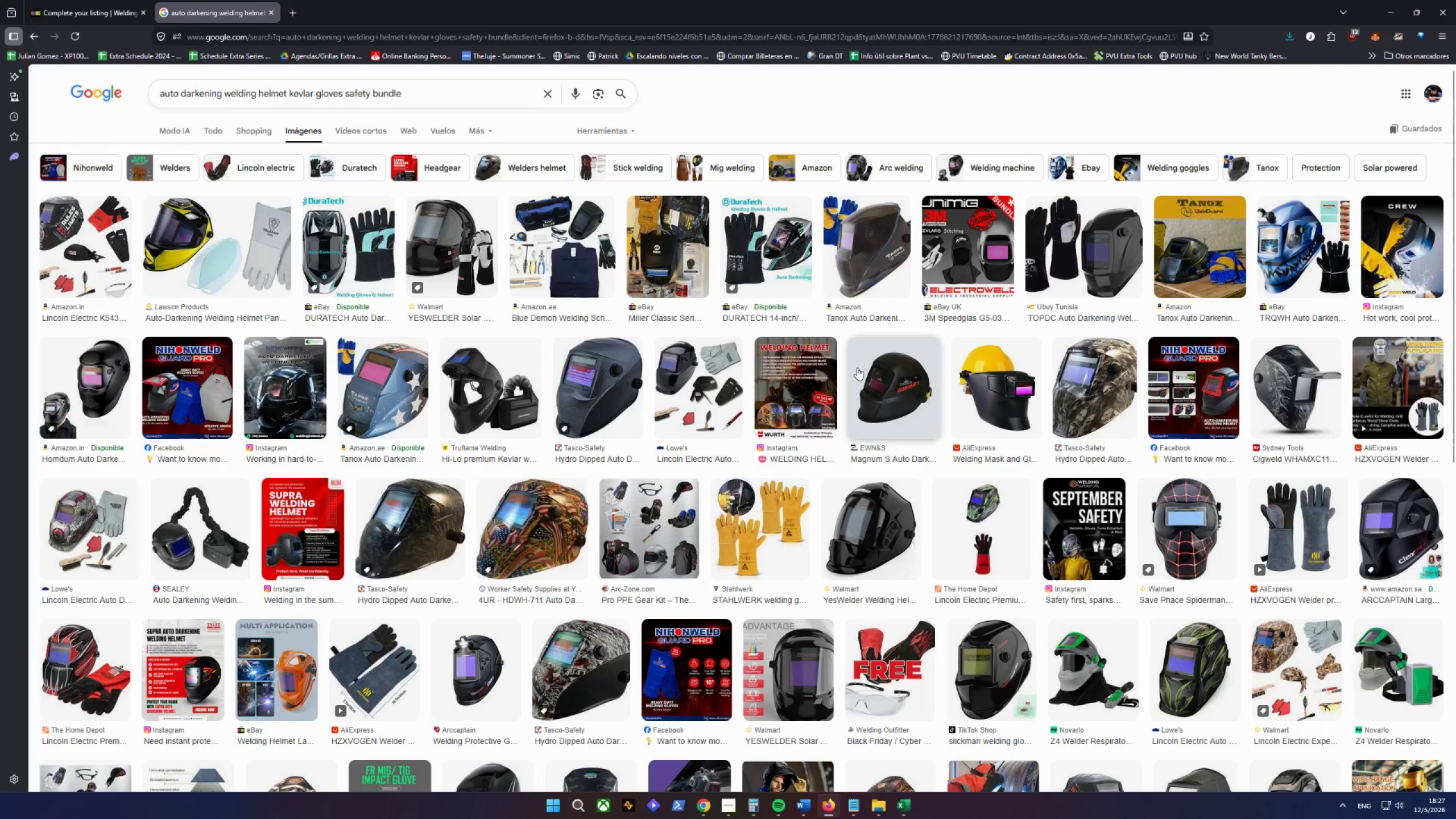 
left_click([1061, 252])
 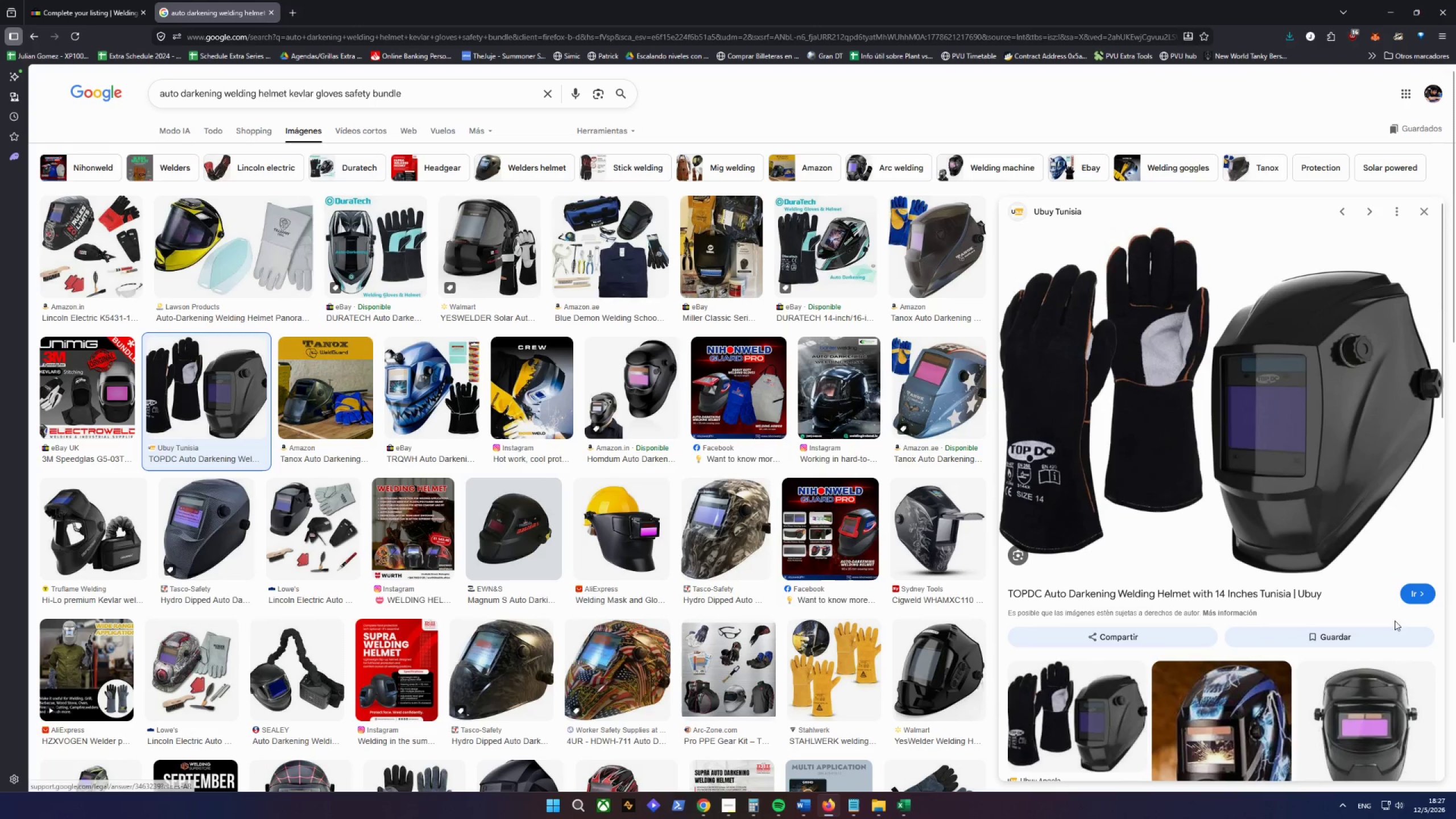 
left_click([1420, 593])
 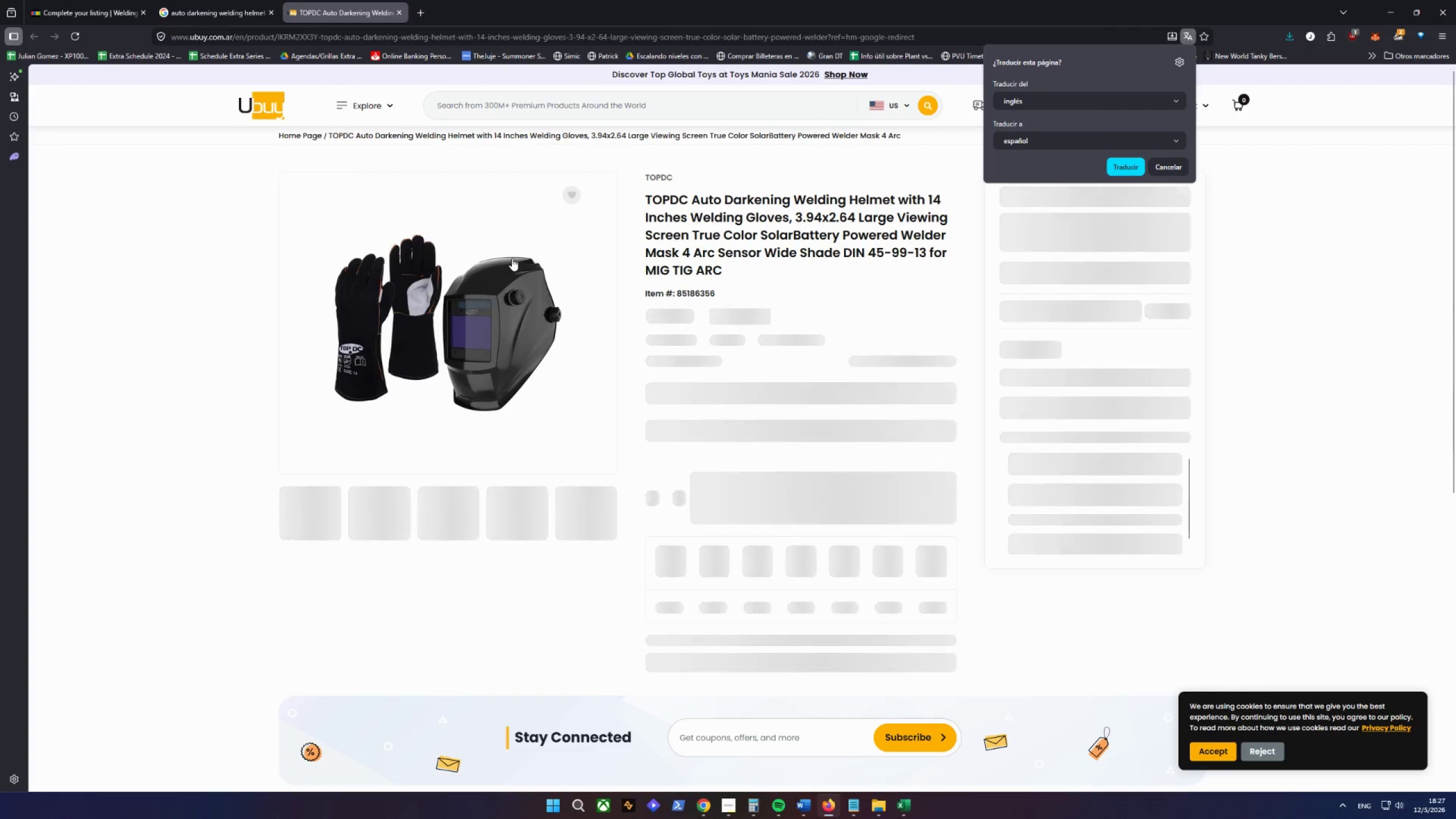 
wait(13.8)
 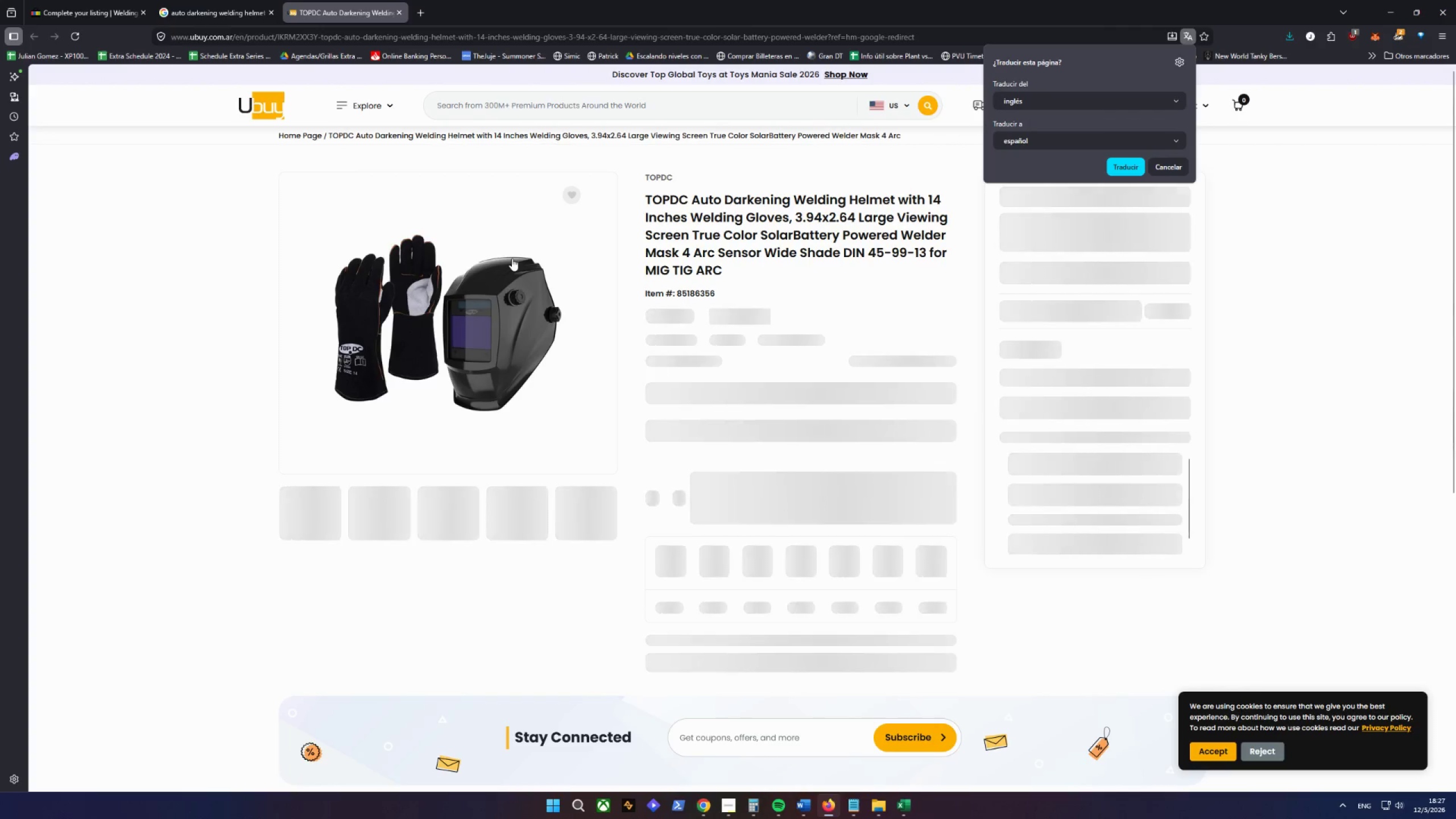 
scroll: coordinate [465, 314], scroll_direction: up, amount: 10.0
 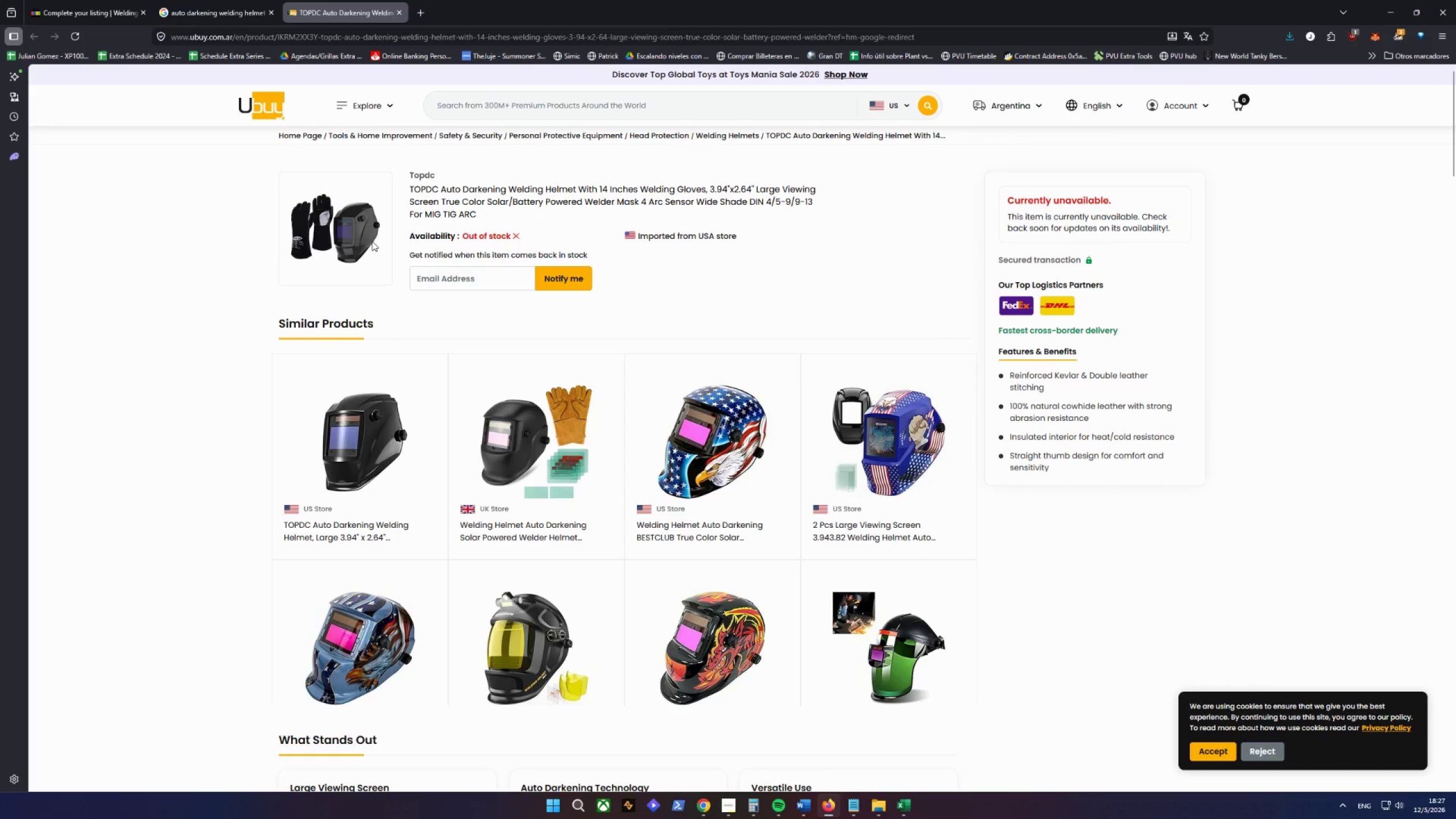 
scroll: coordinate [345, 250], scroll_direction: down, amount: 43.0
 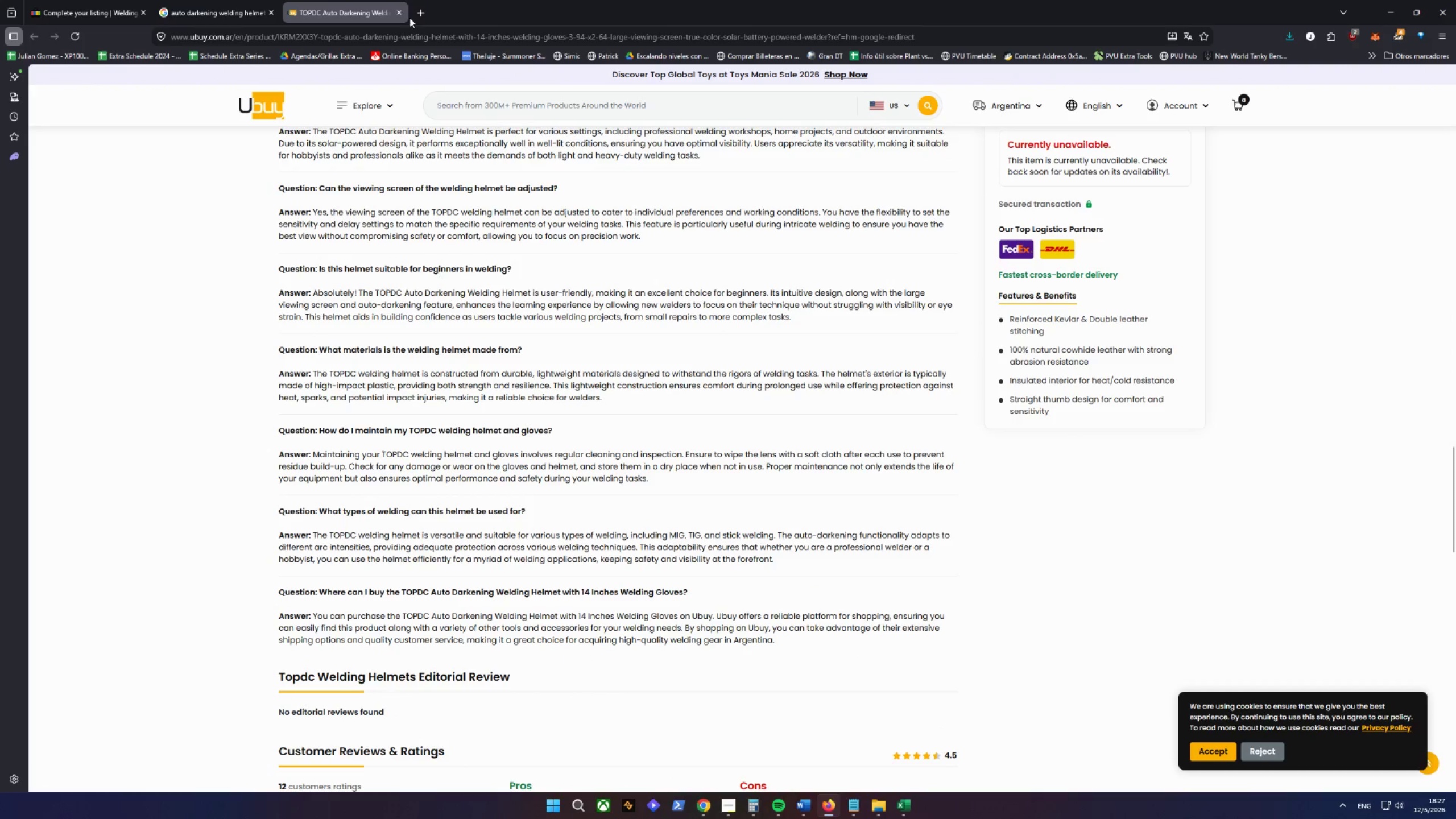 
left_click([400, 11])
 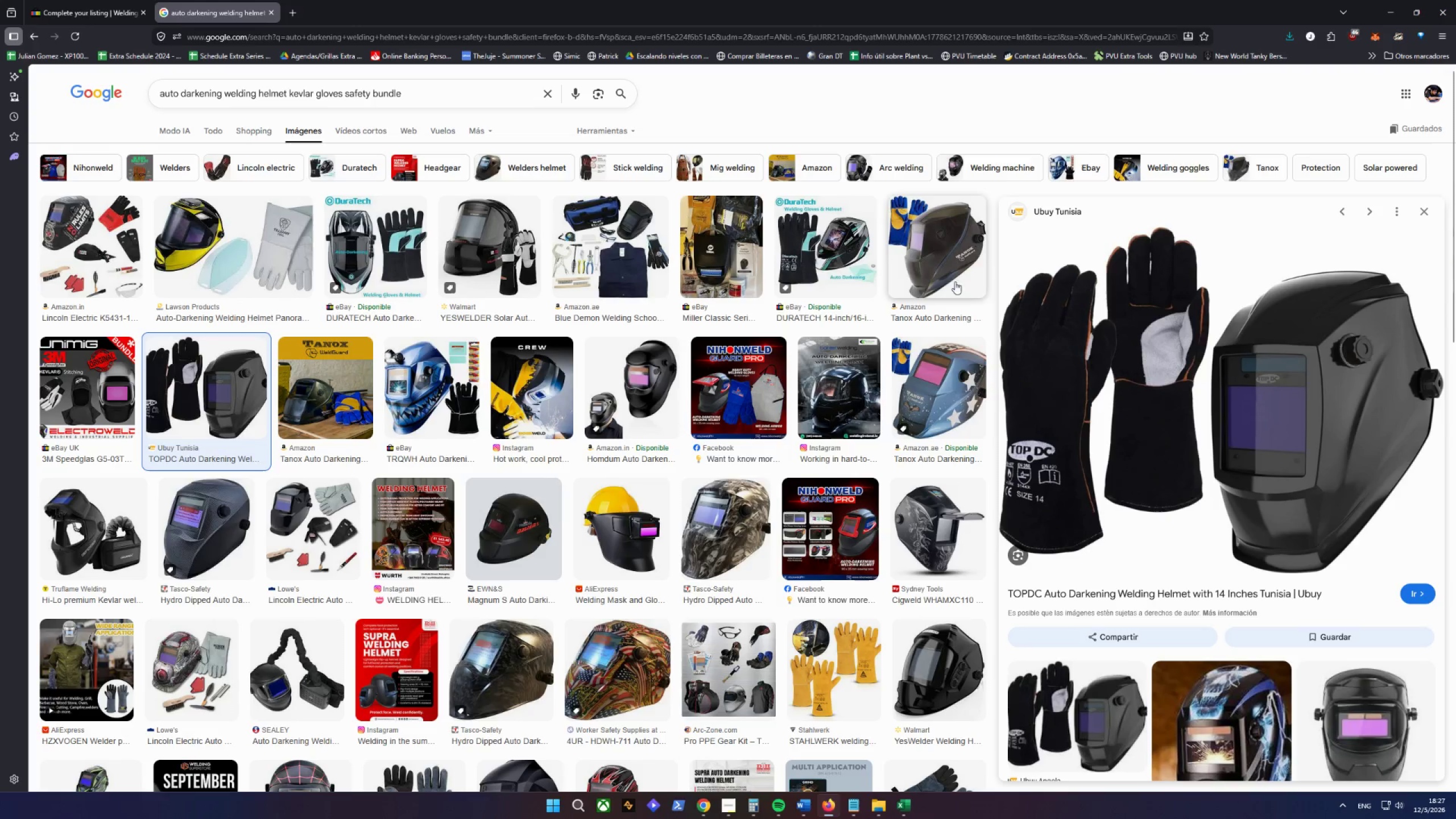 
scroll: coordinate [1177, 351], scroll_direction: down, amount: 7.0
 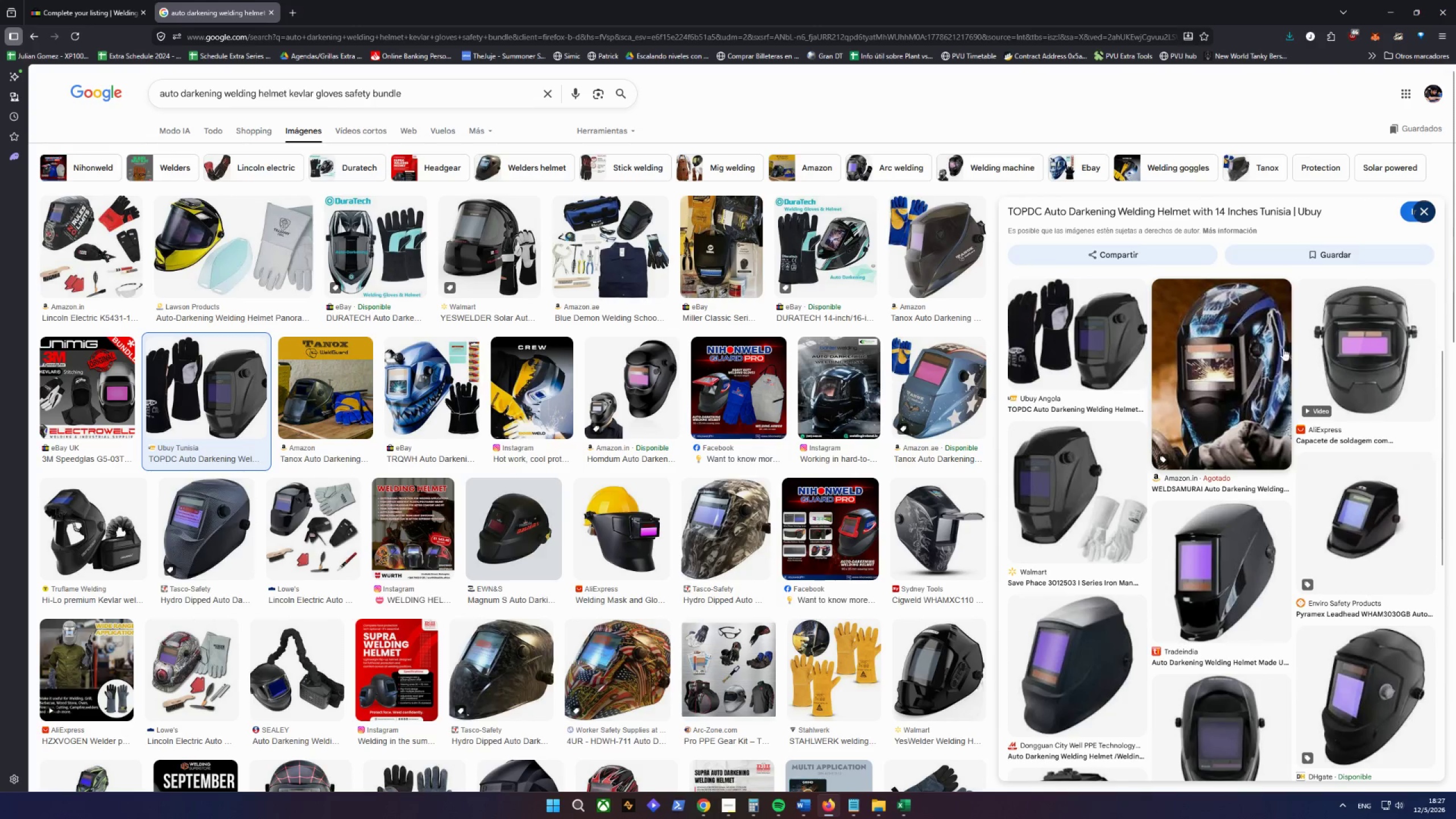 
scroll: coordinate [1306, 347], scroll_direction: up, amount: 13.0
 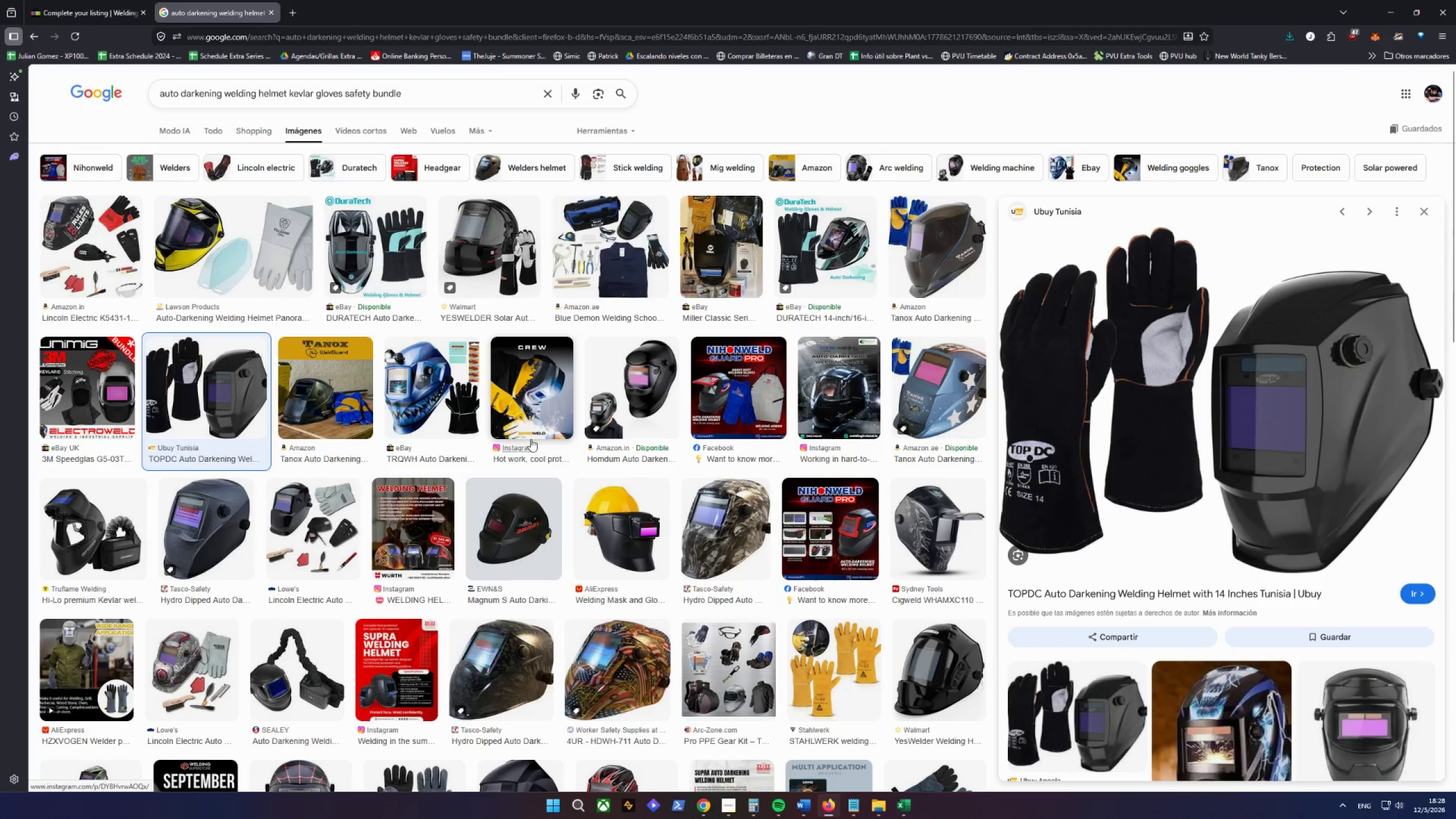 
left_click([443, 399])
 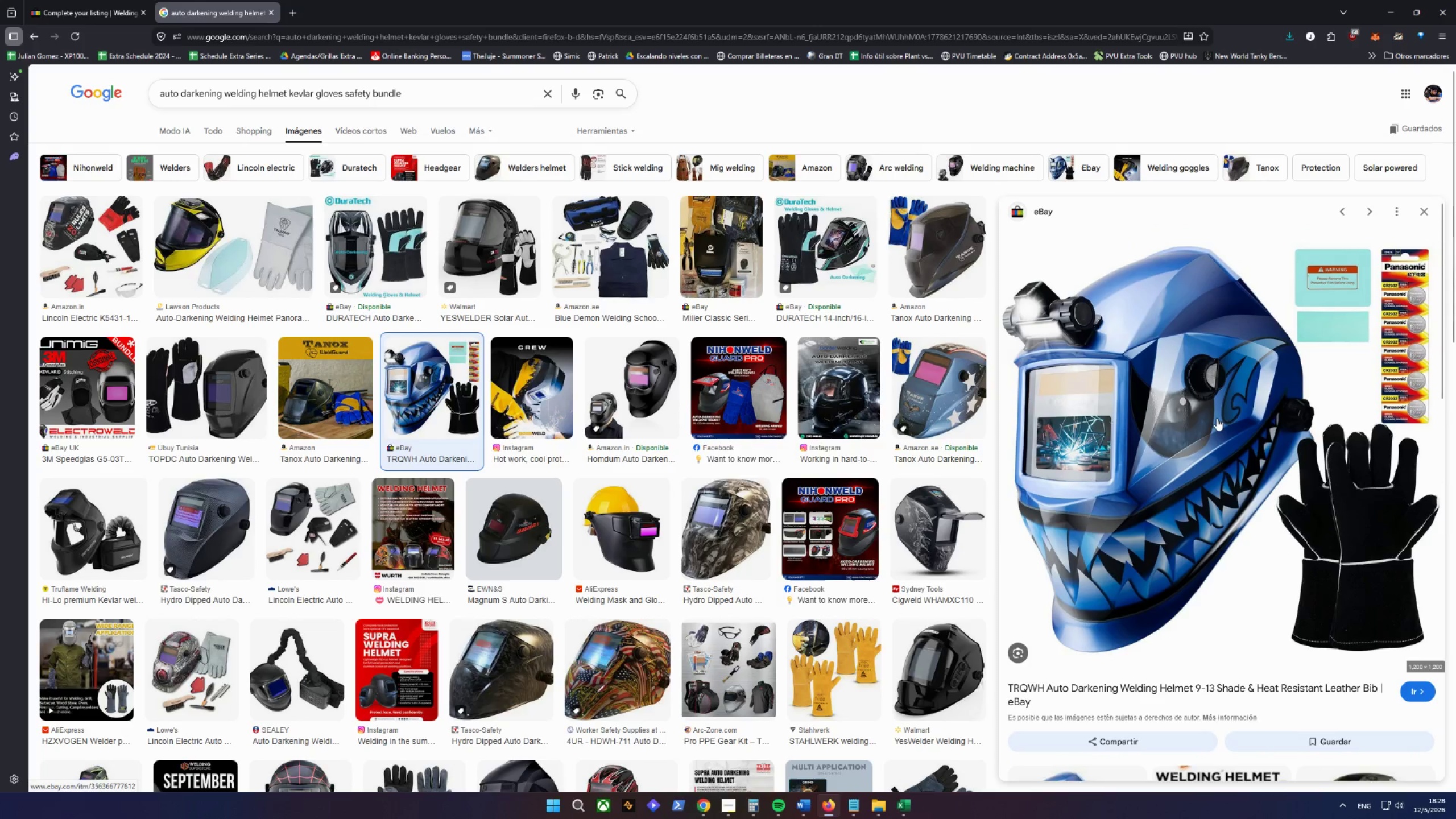 
right_click([1217, 418])
 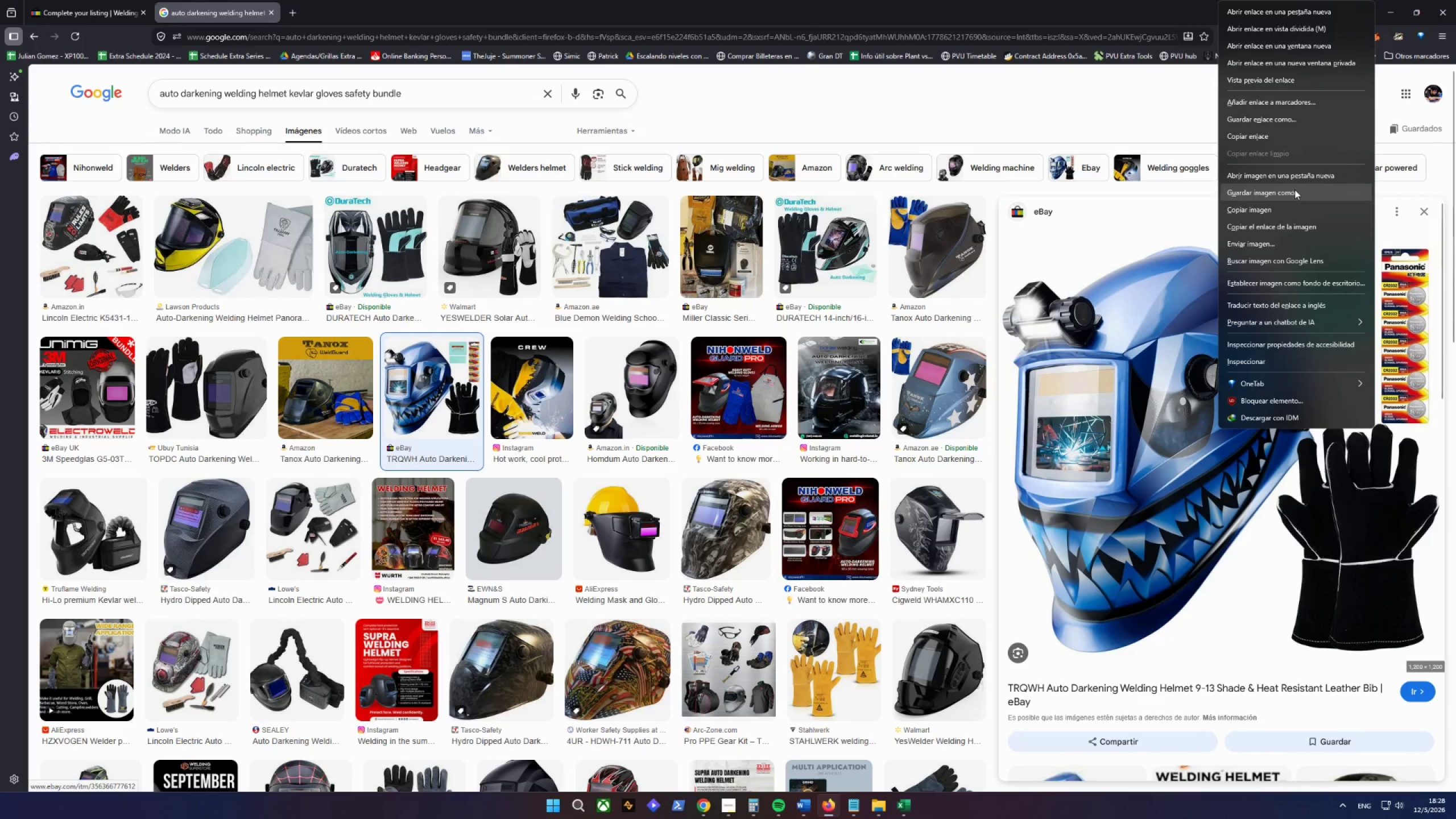 
left_click([1294, 189])
 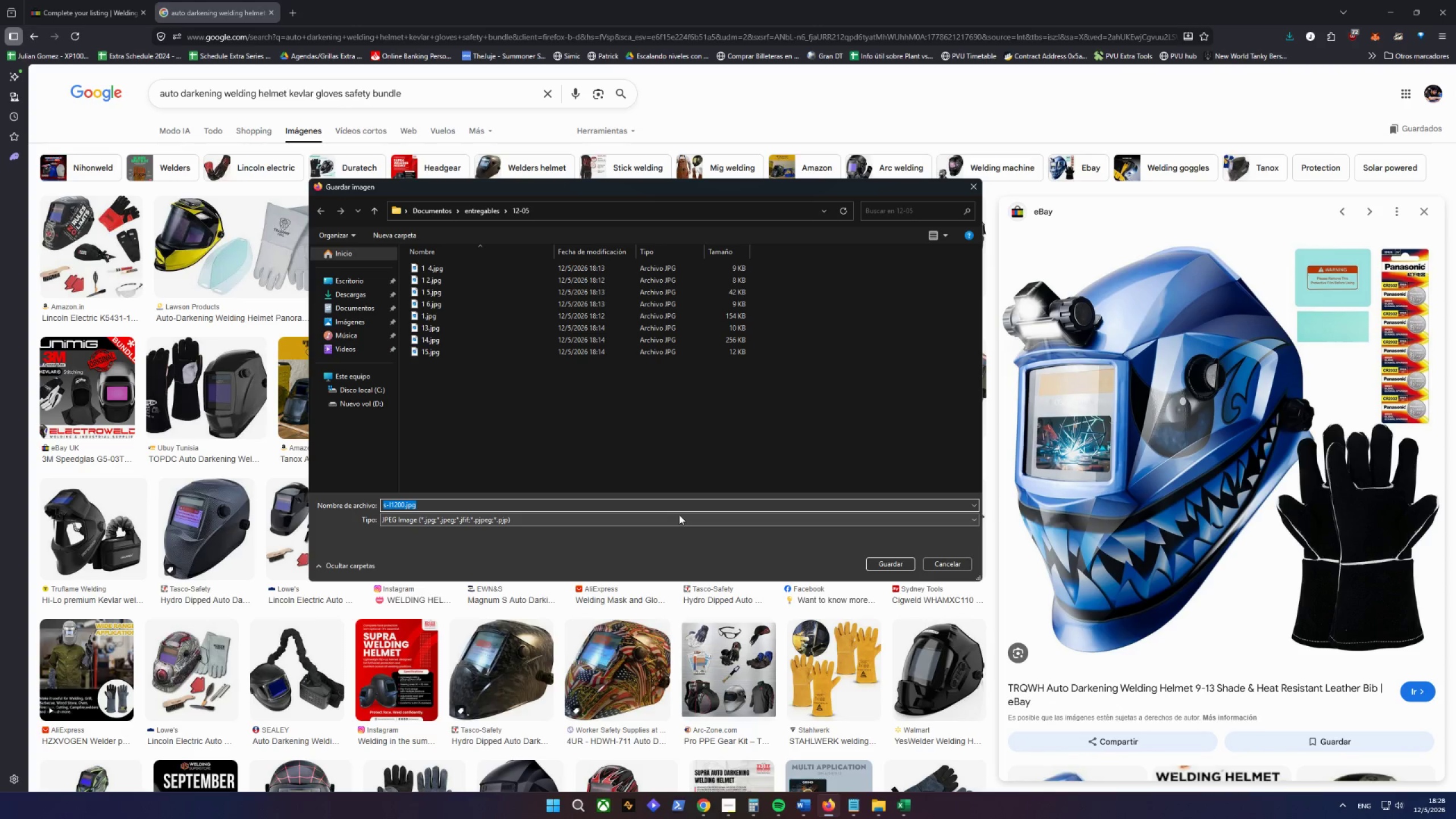 
type(21)
 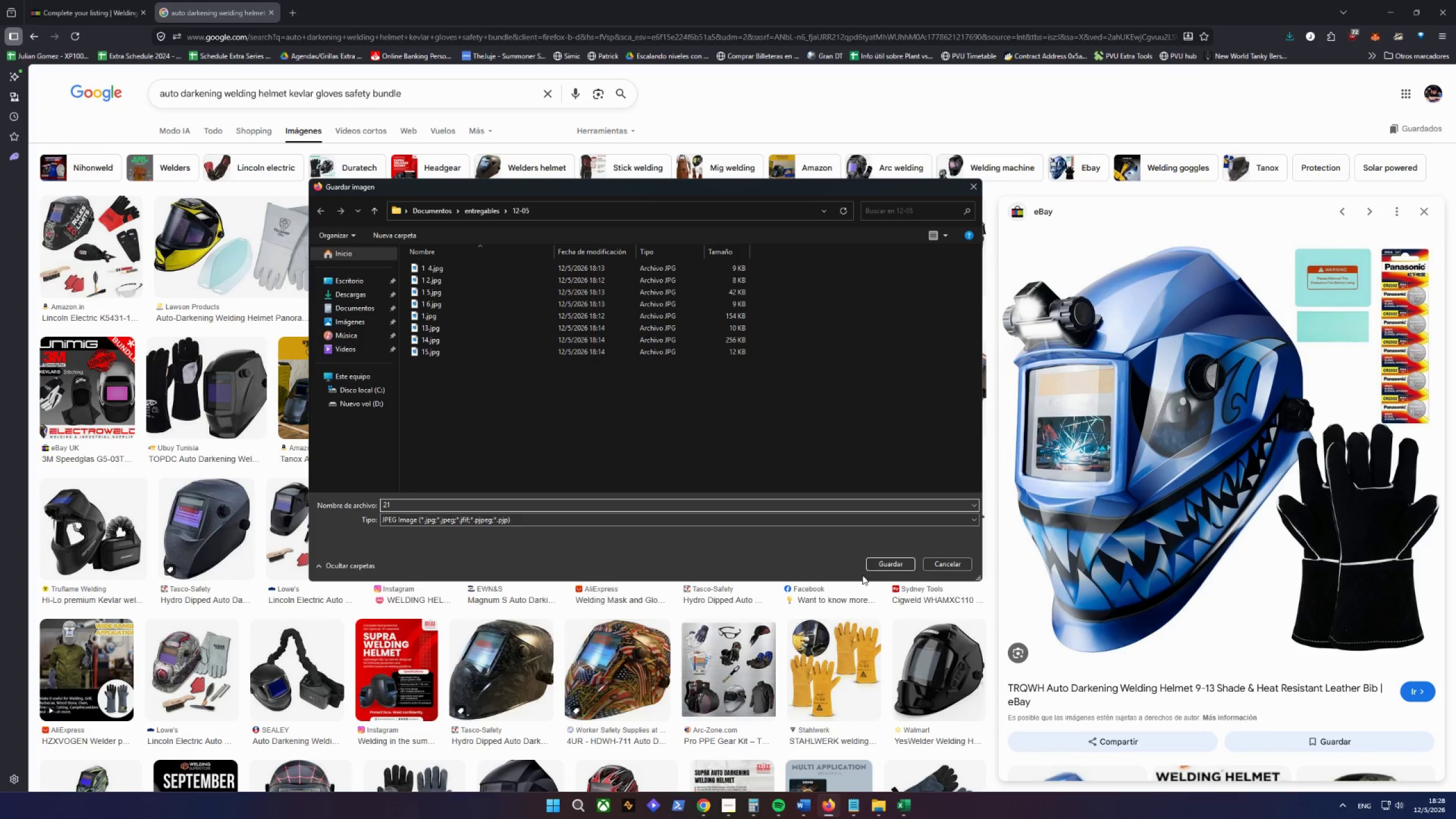 
left_click([882, 564])
 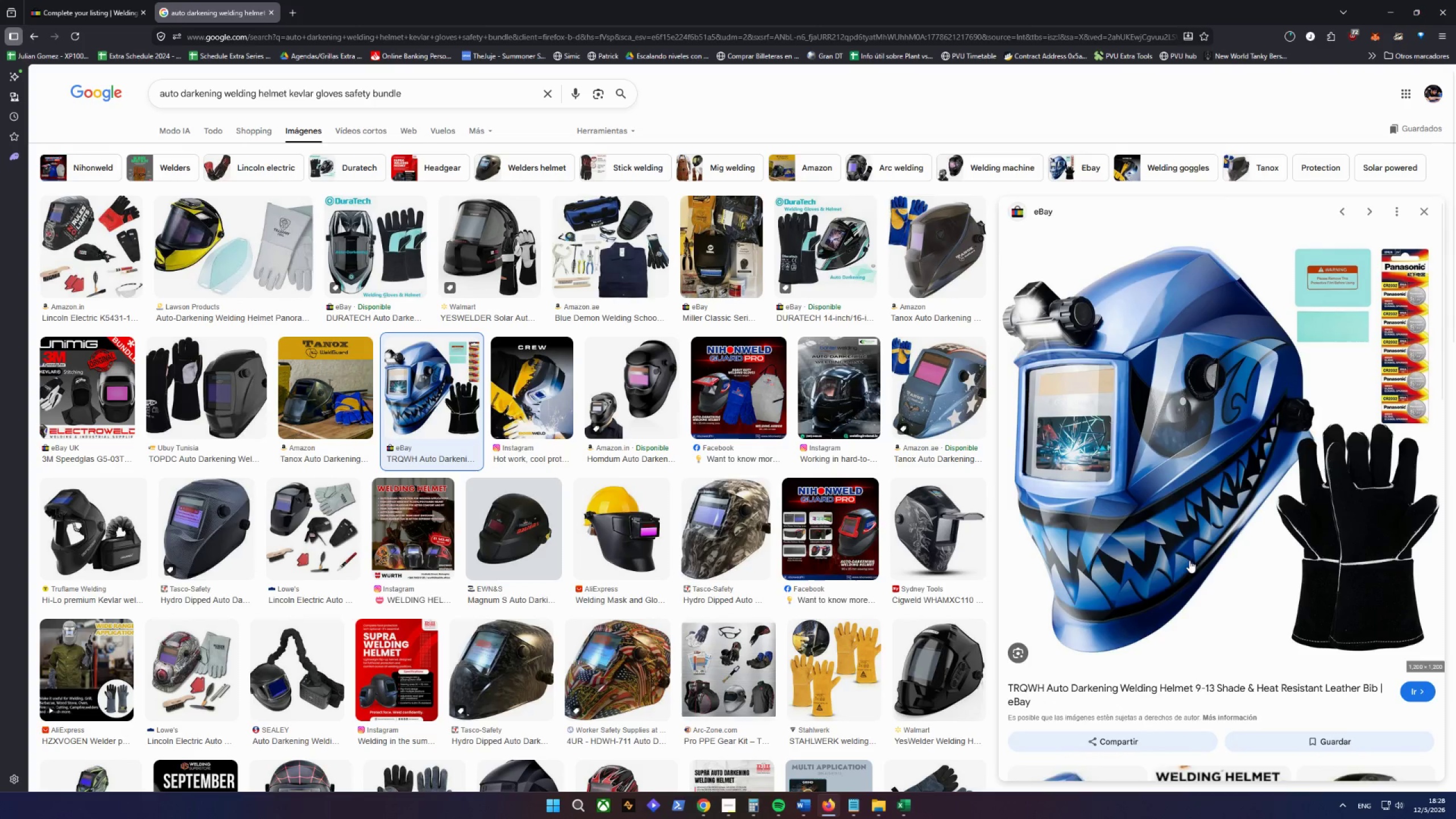 
scroll: coordinate [1201, 536], scroll_direction: down, amount: 6.0
 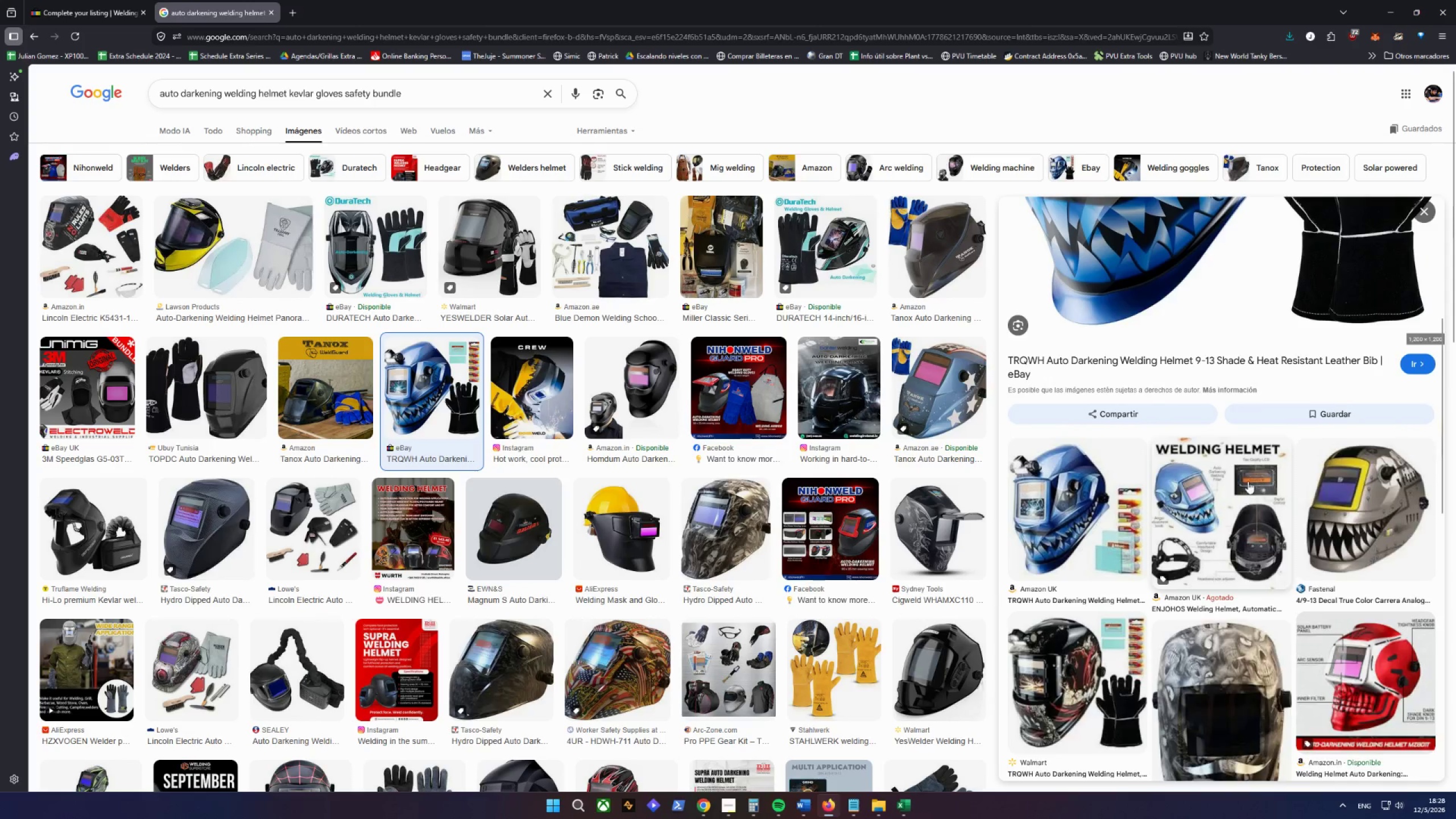 
scroll: coordinate [1248, 481], scroll_direction: up, amount: 1.0
 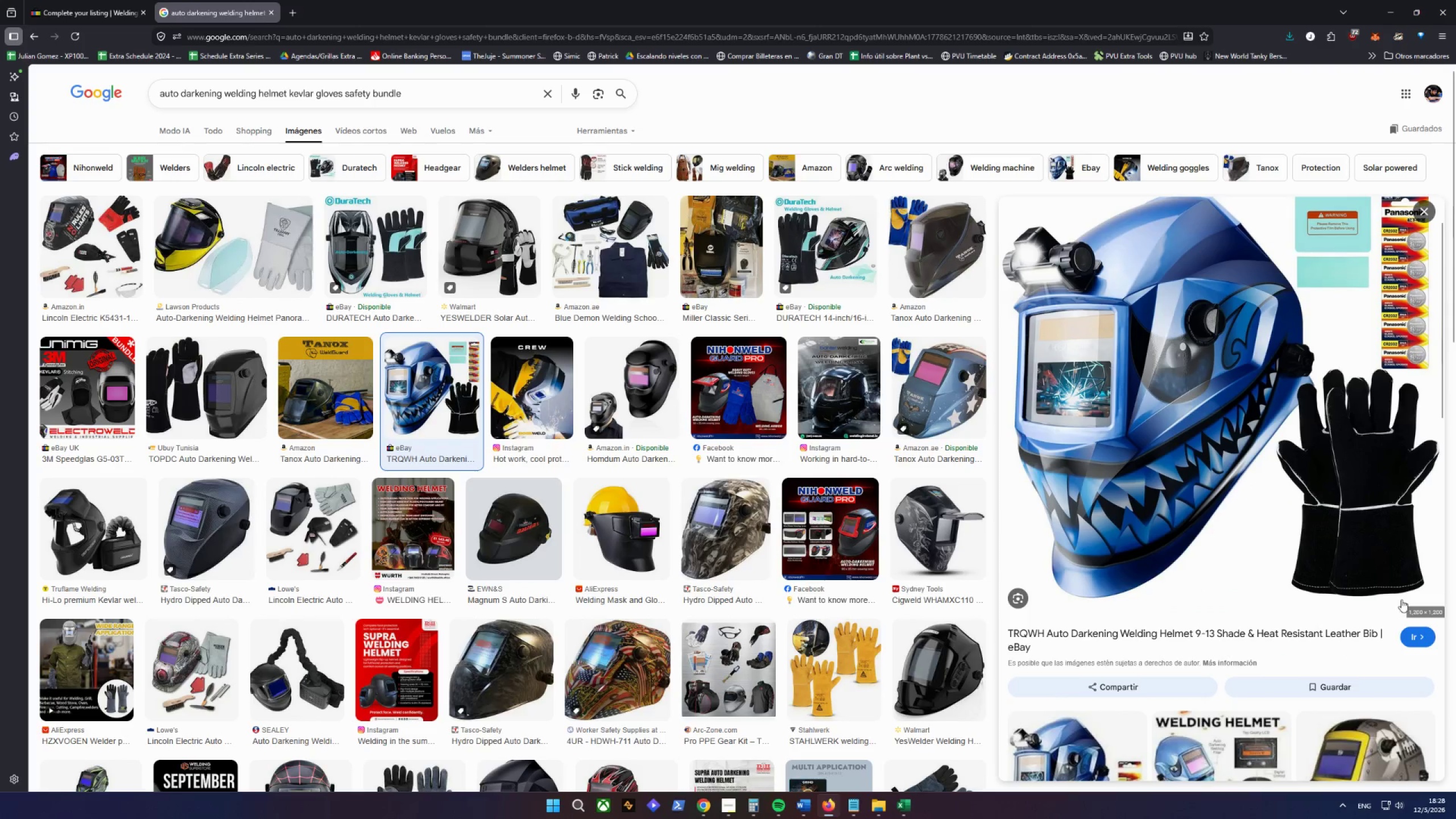 
left_click([1422, 636])
 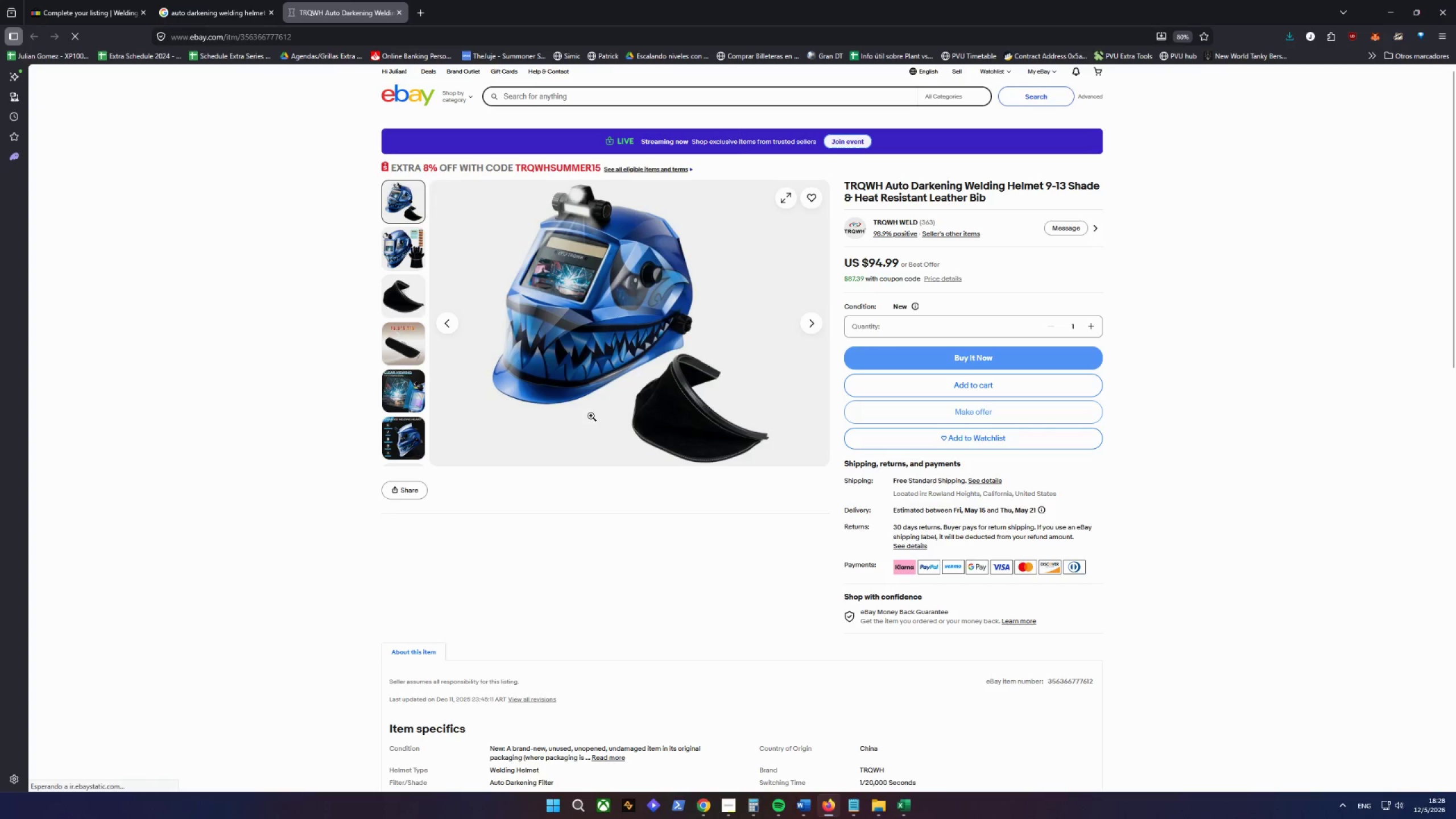 
left_click([393, 255])
 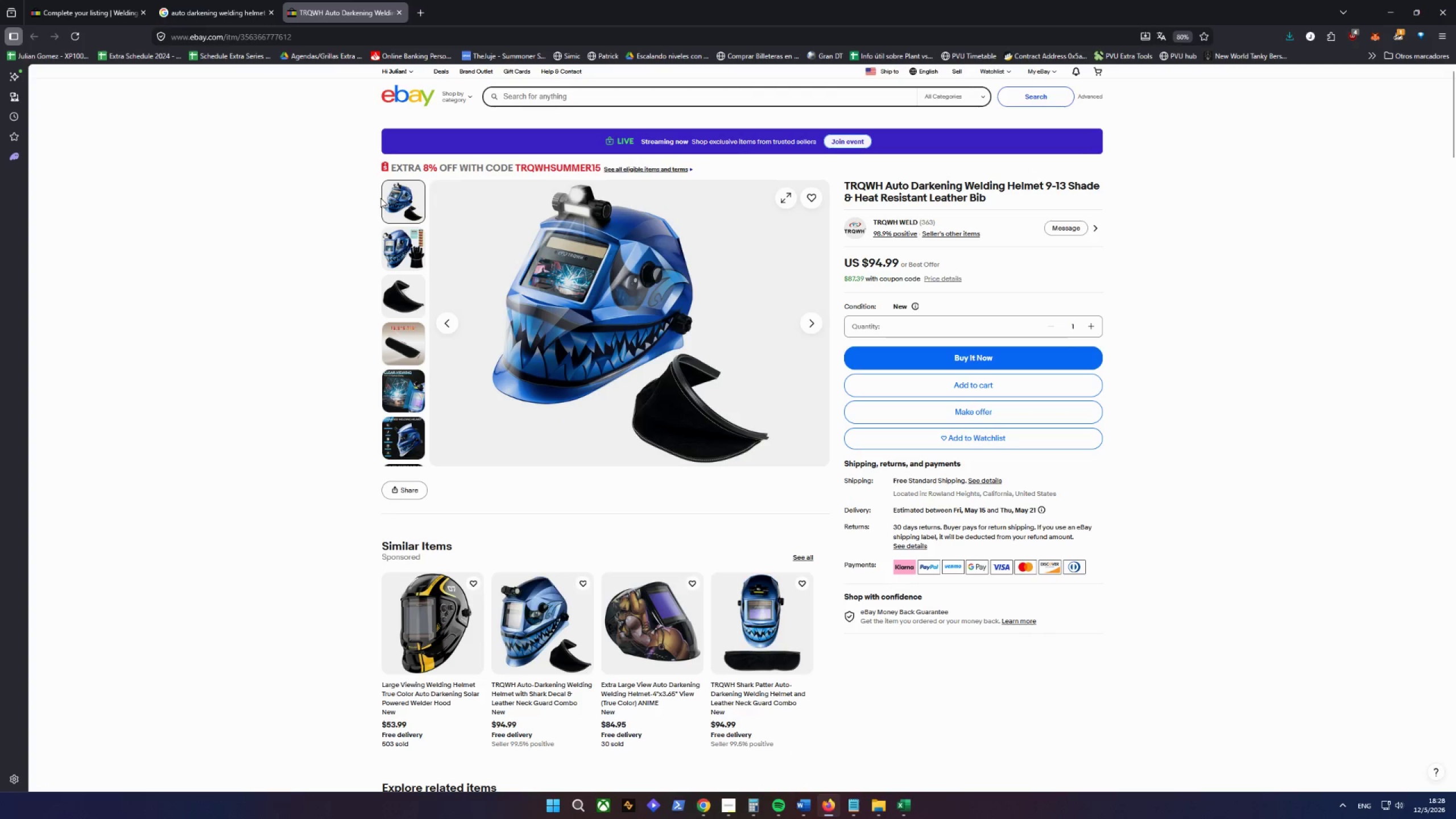 
right_click([599, 264])
 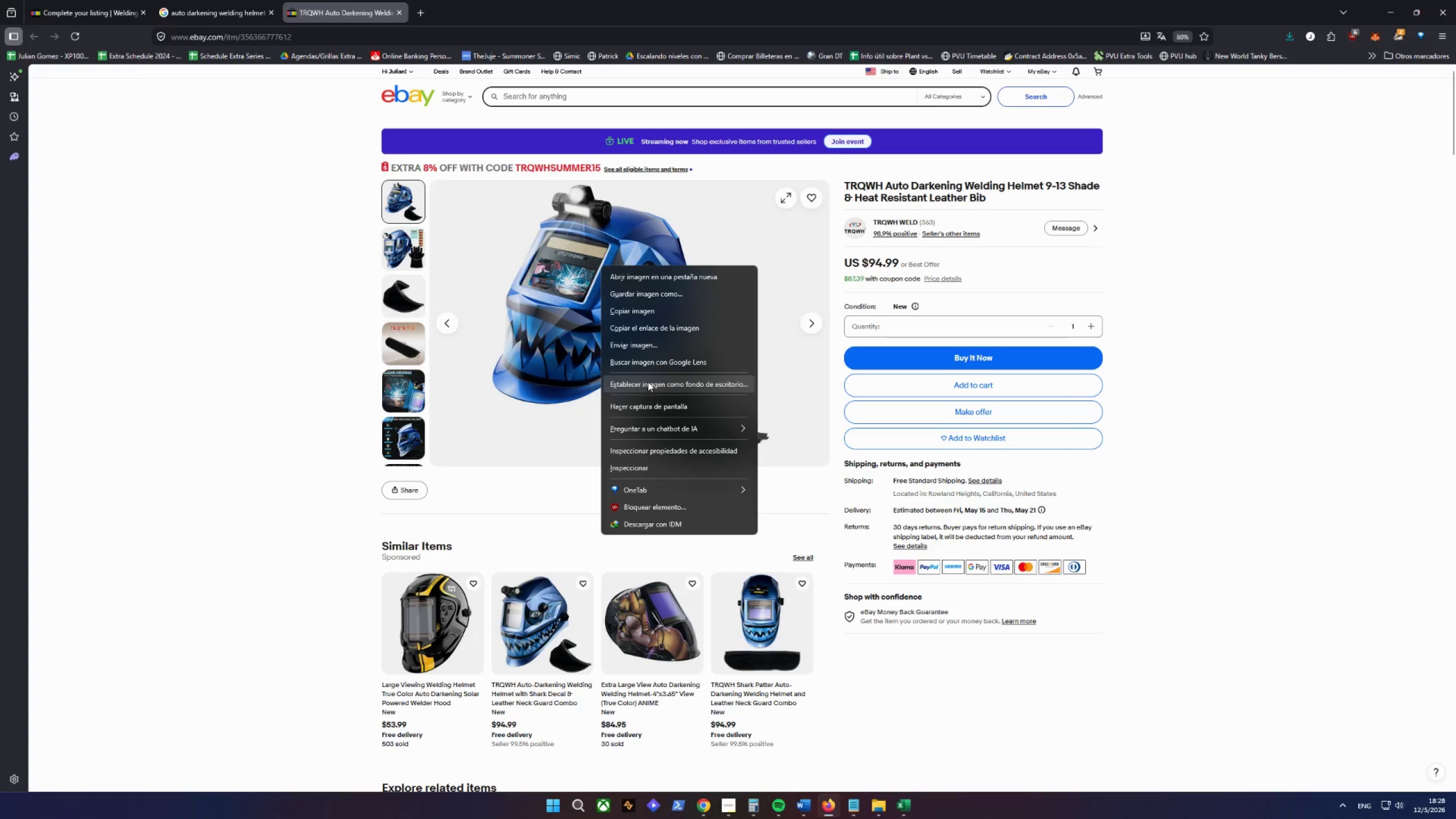 
left_click([648, 287])
 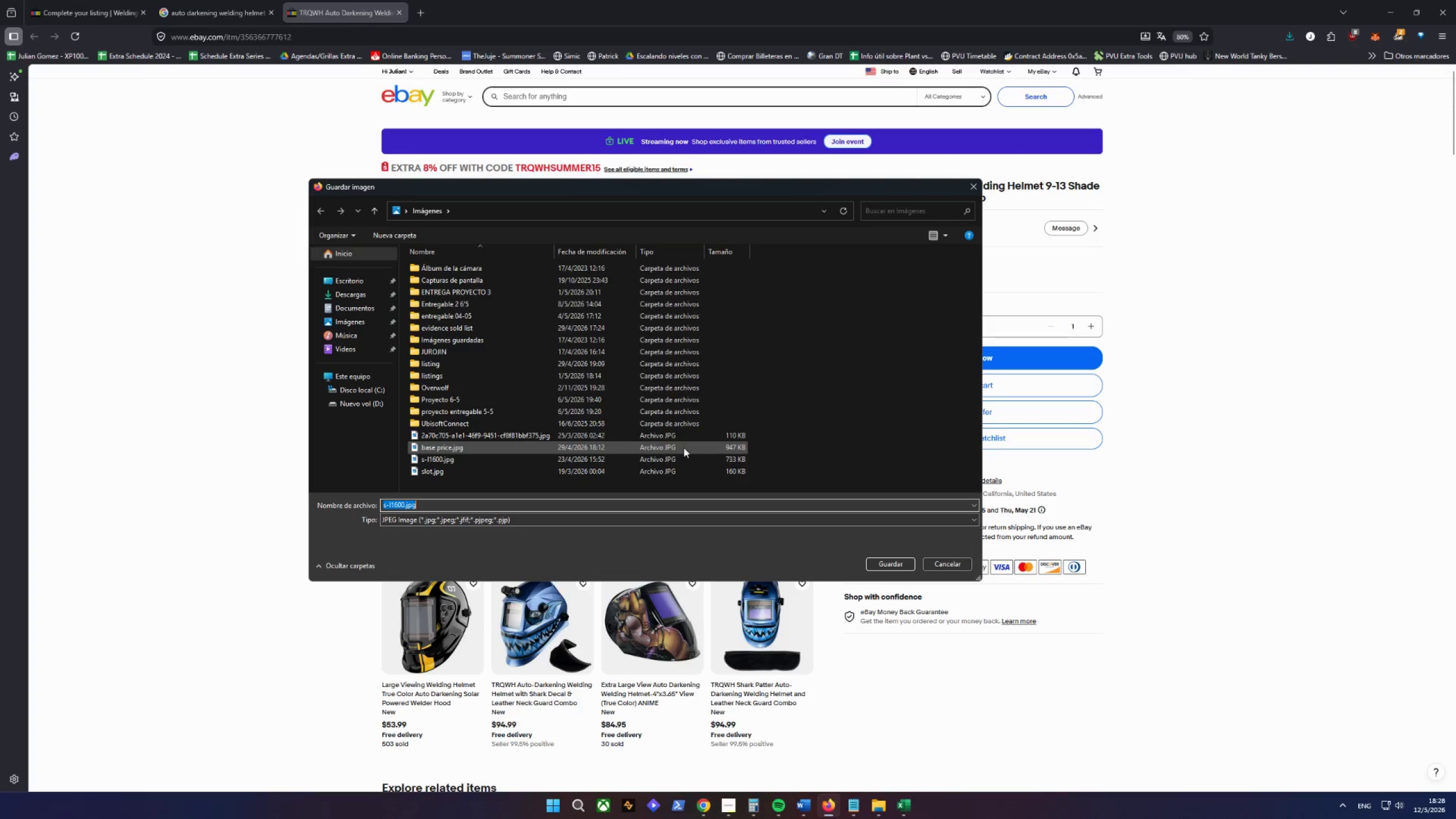 
type(22)
 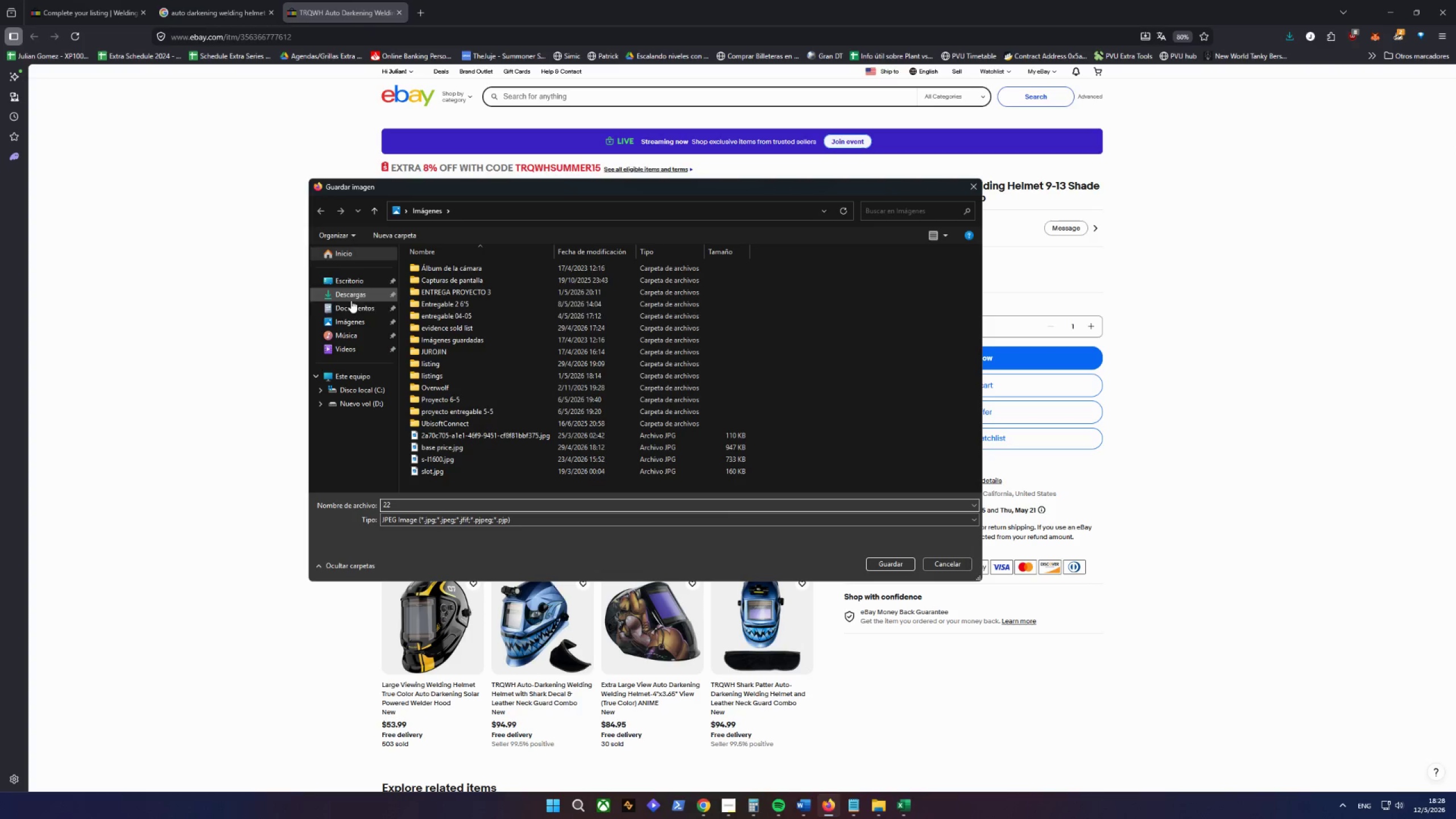 
left_click([361, 304])
 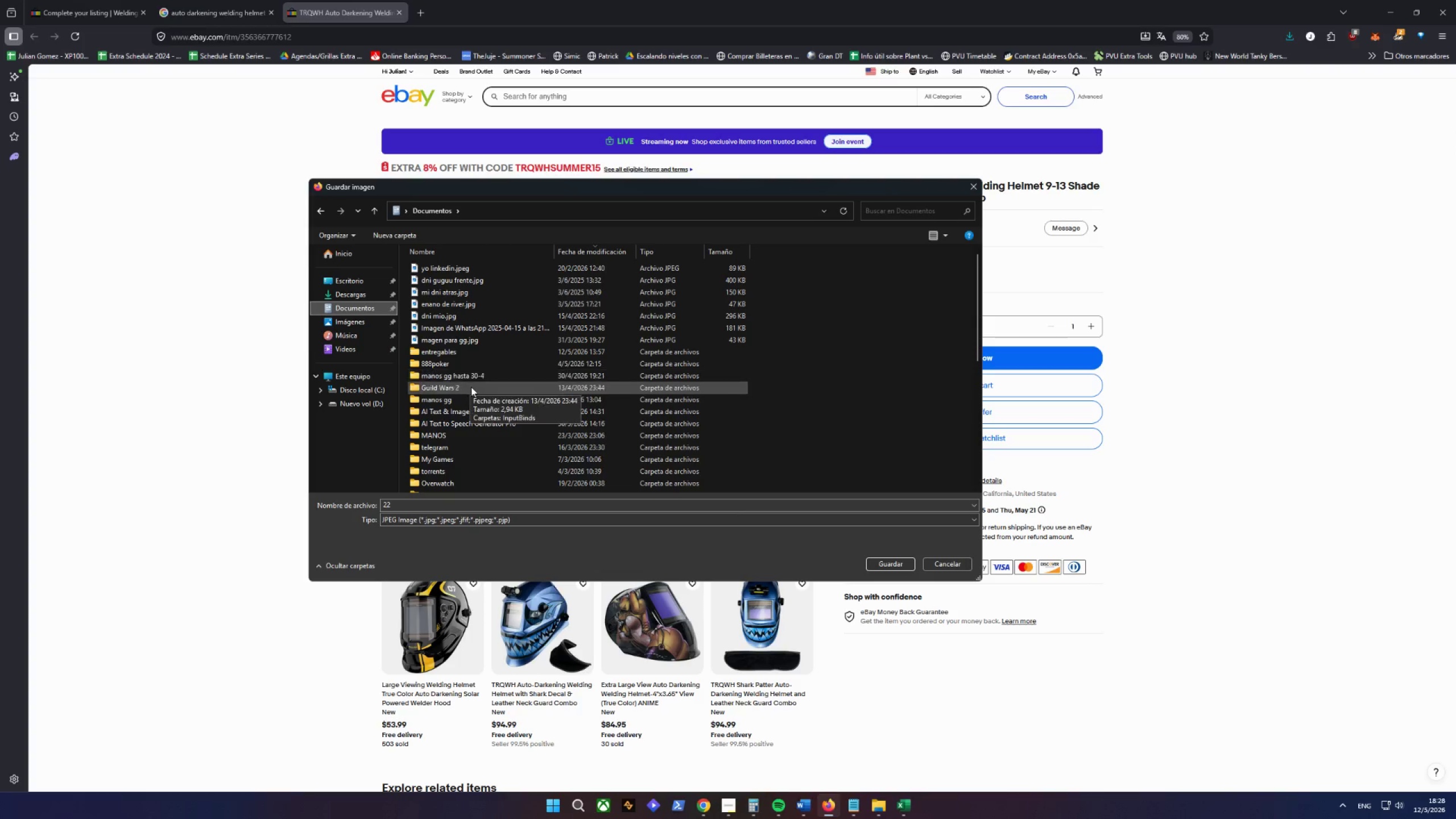 
double_click([453, 353])
 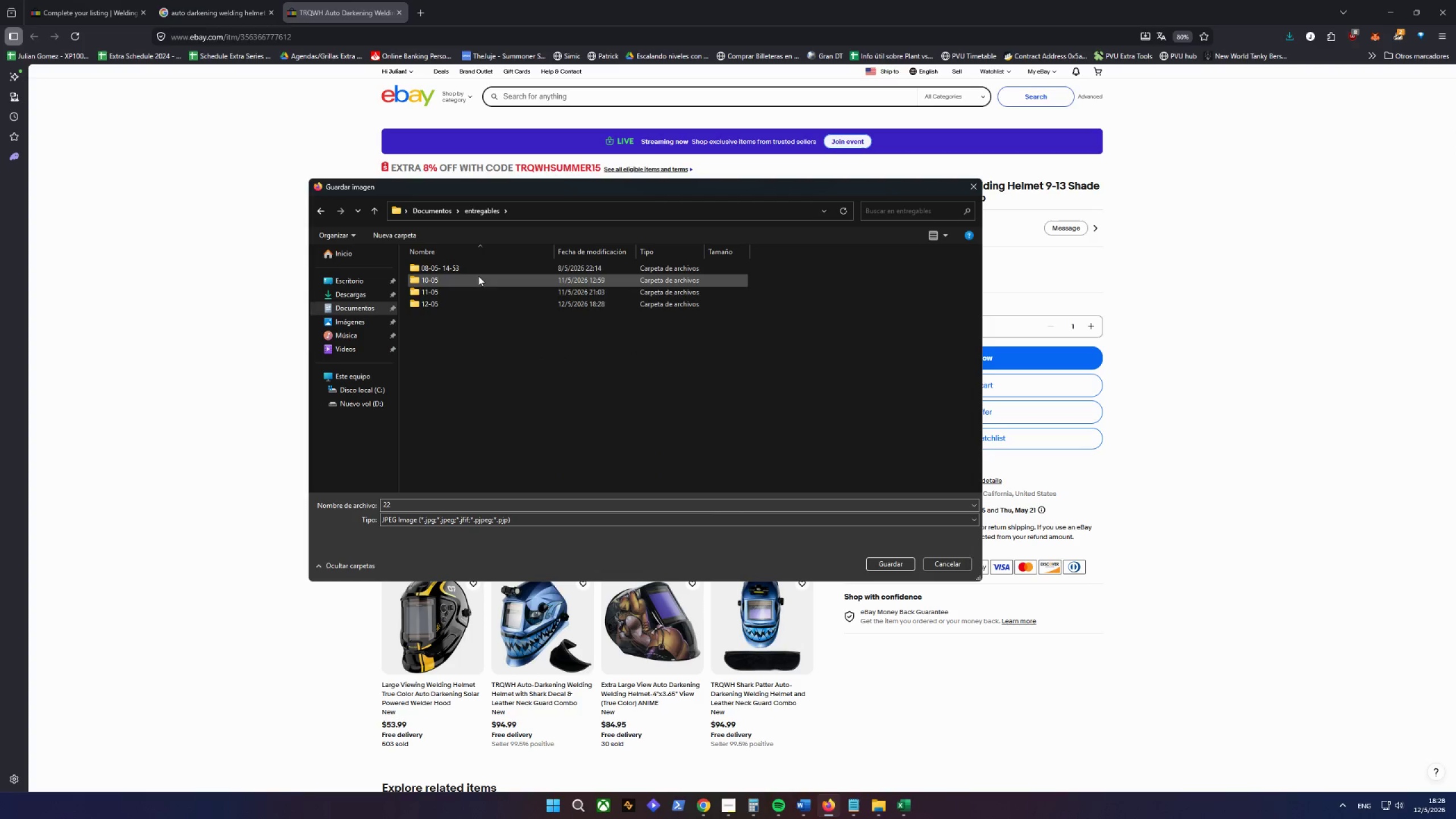 
double_click([452, 306])
 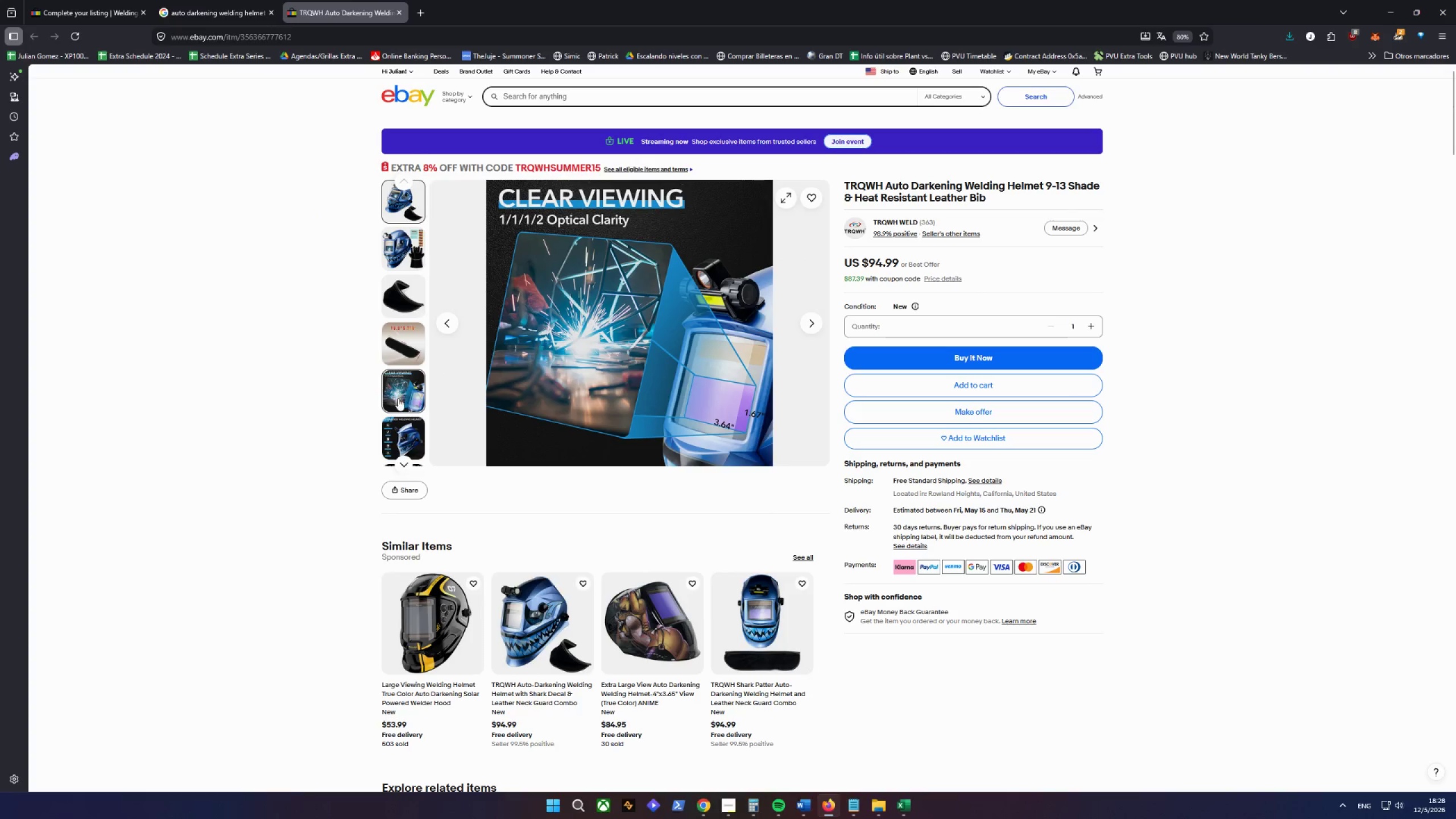 
right_click([593, 309])
 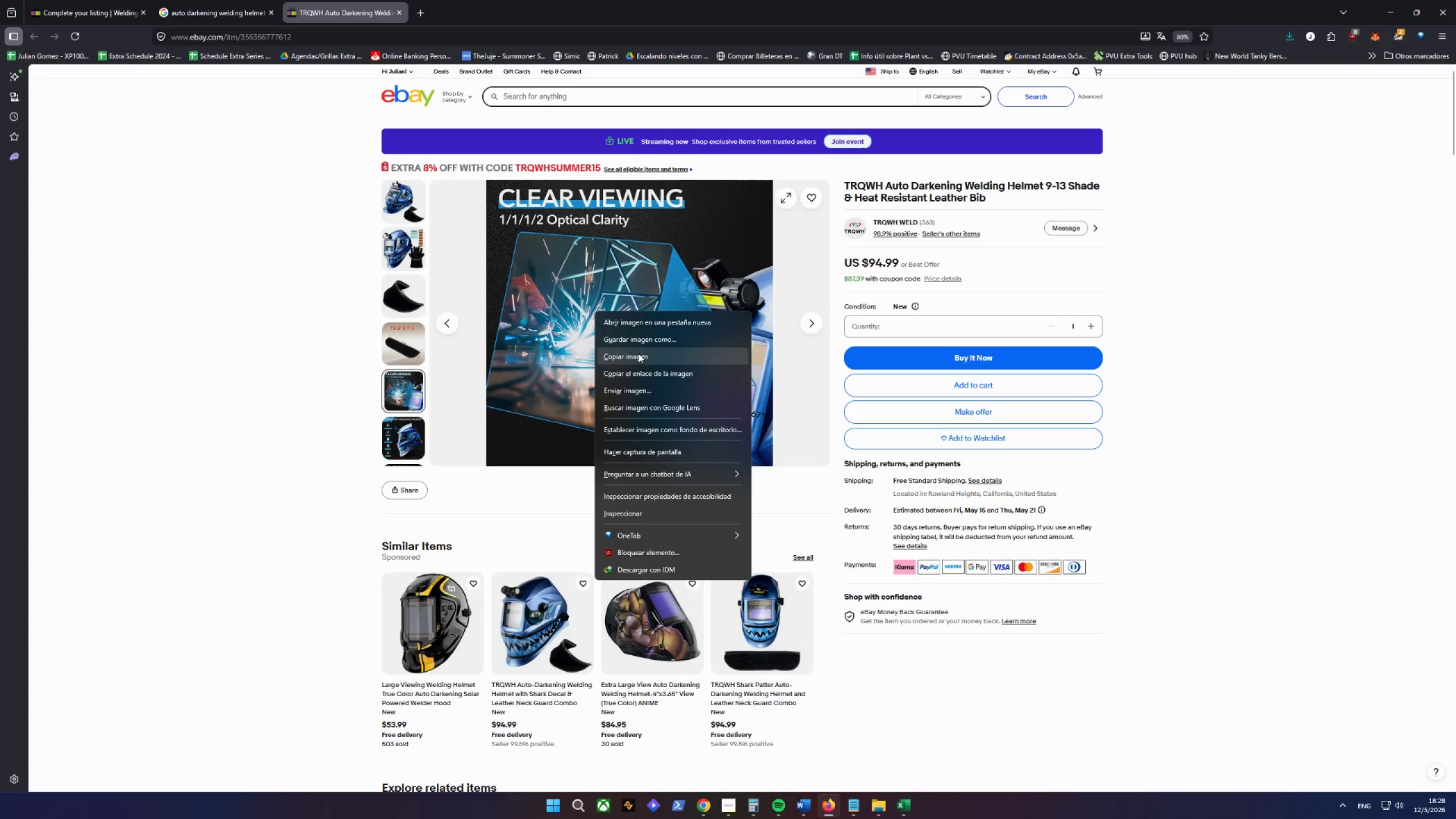 
left_click([643, 344])
 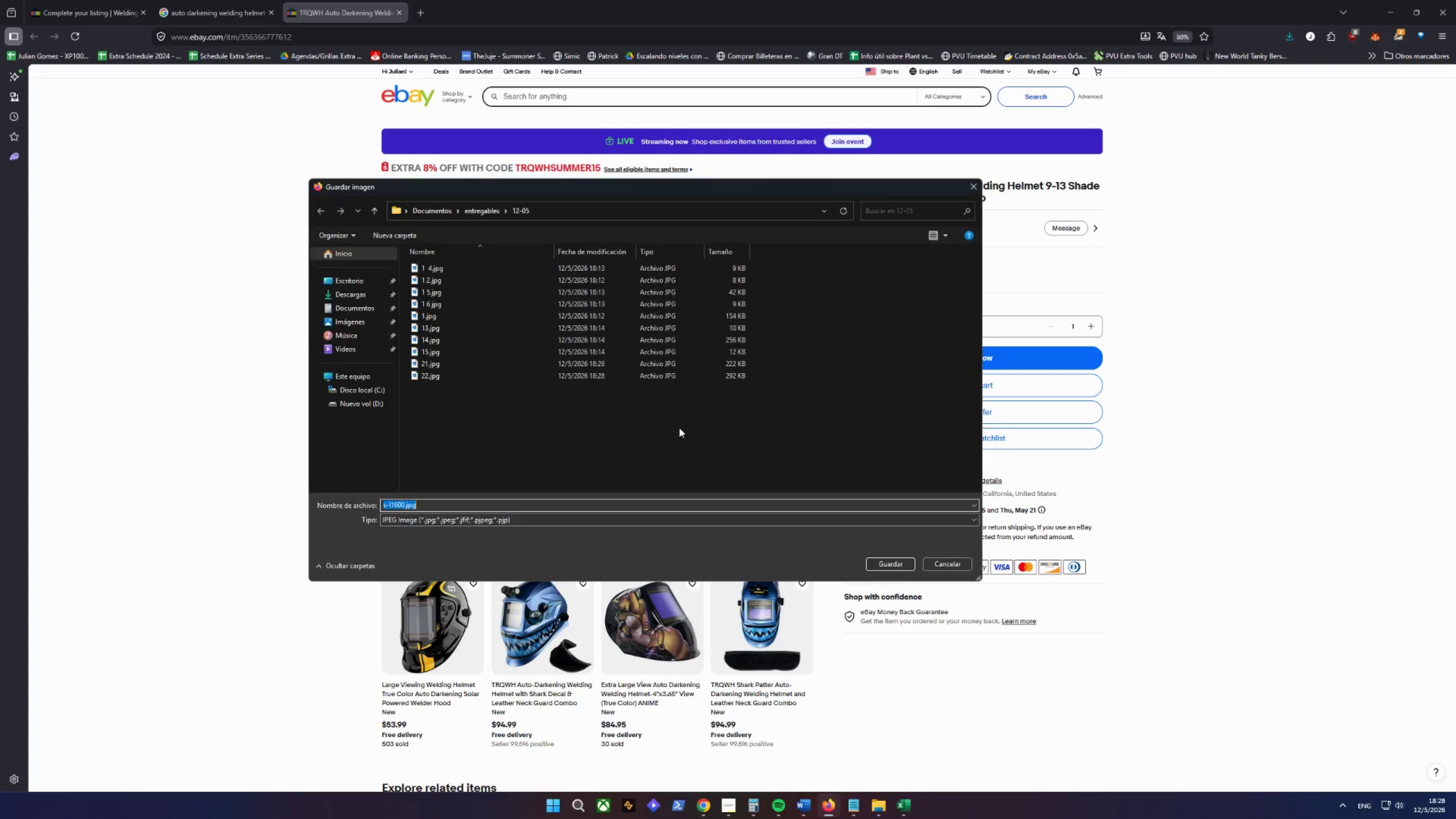 
type(23)
 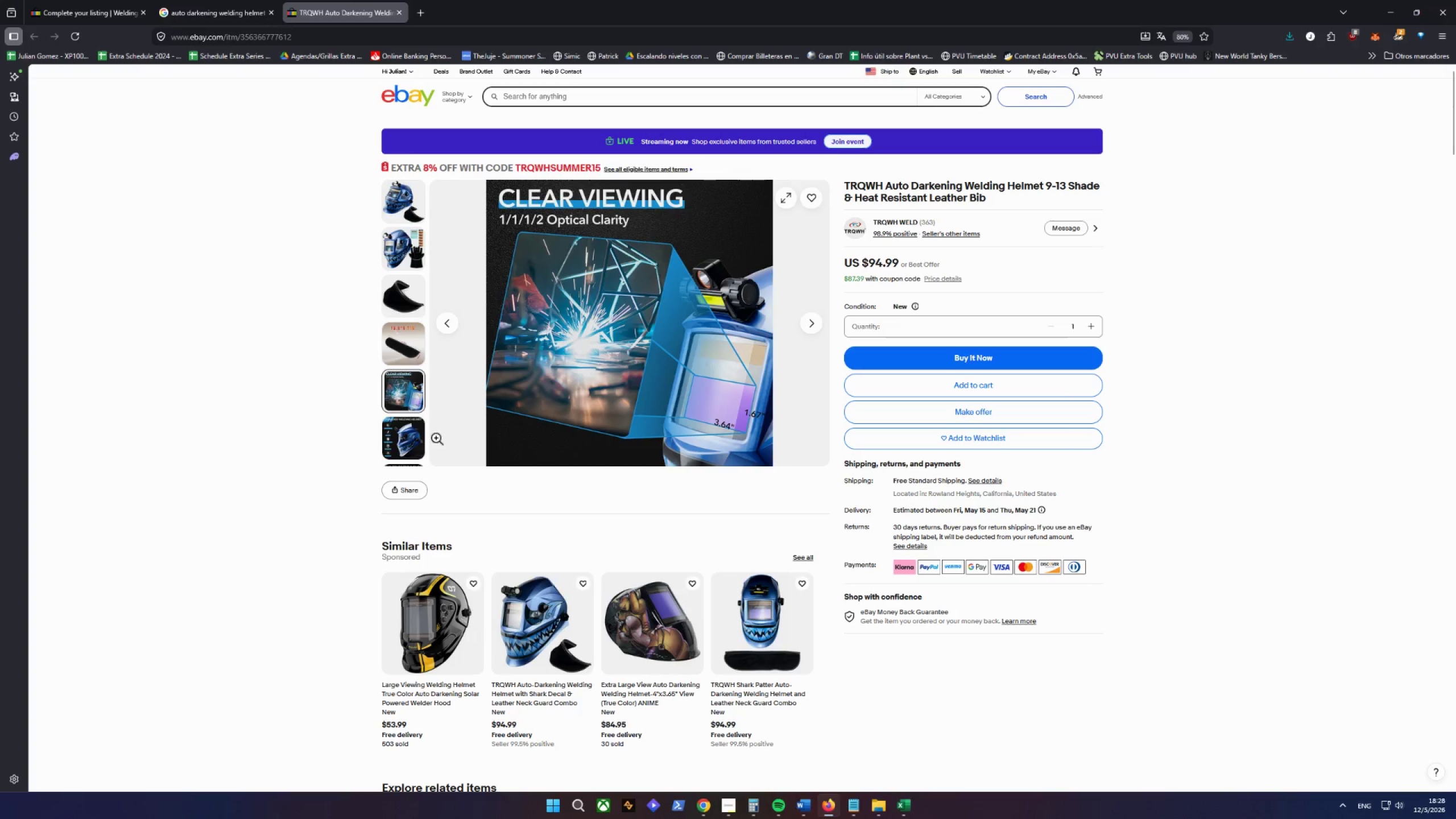 
left_click([409, 391])
 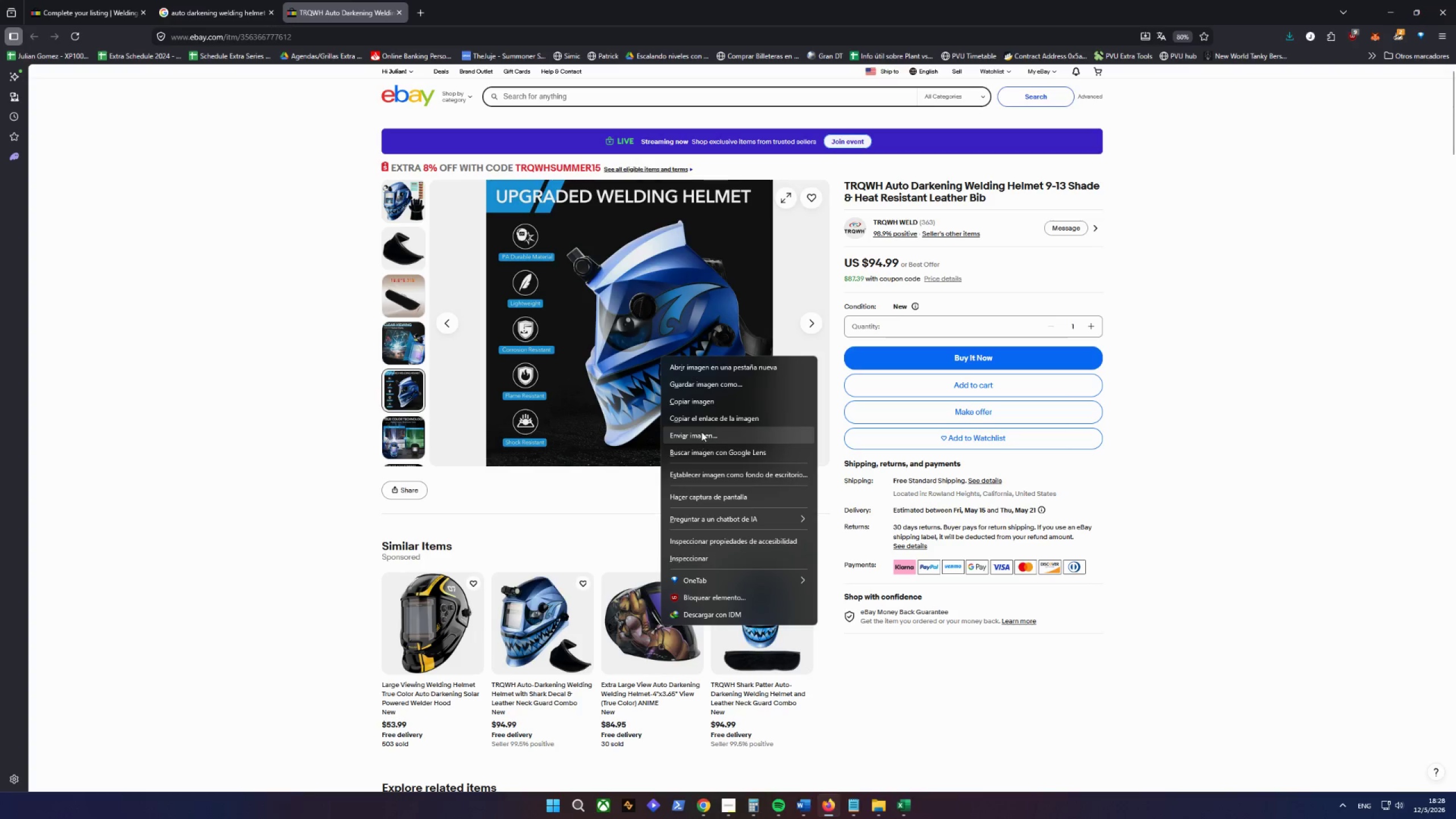 
scroll: coordinate [410, 420], scroll_direction: down, amount: 1.0
 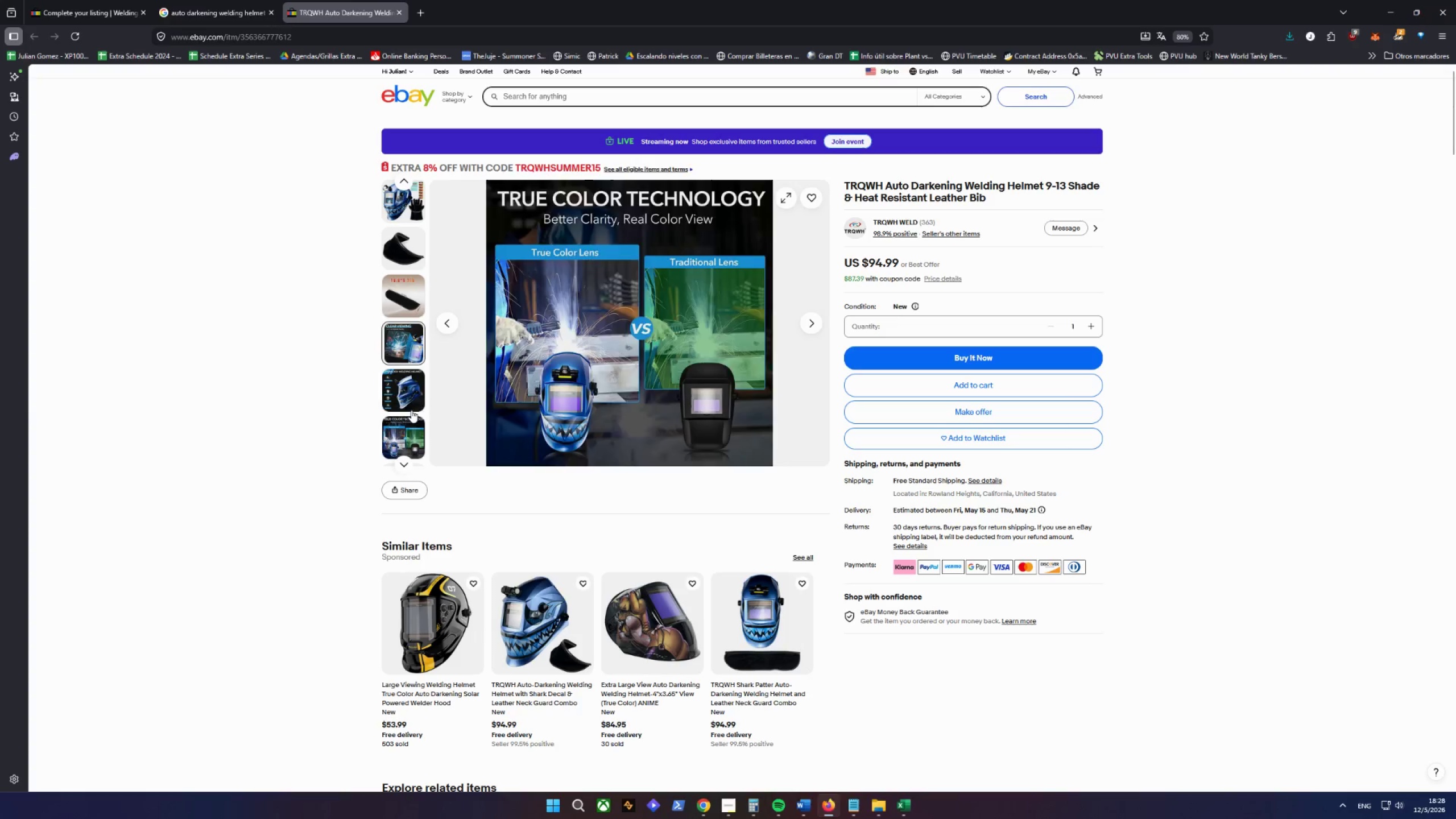 
left_click([701, 383])
 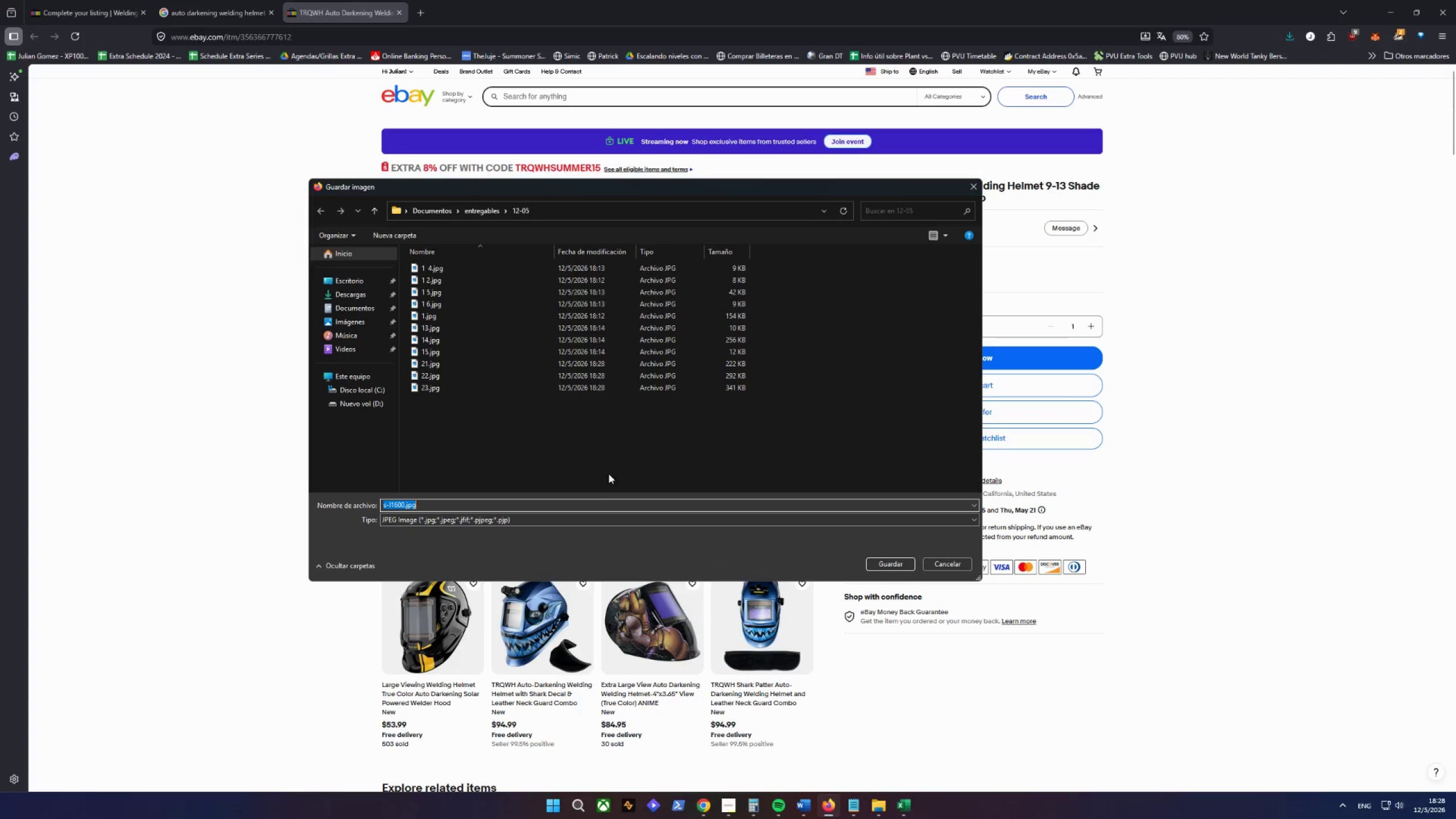 
type(24)
 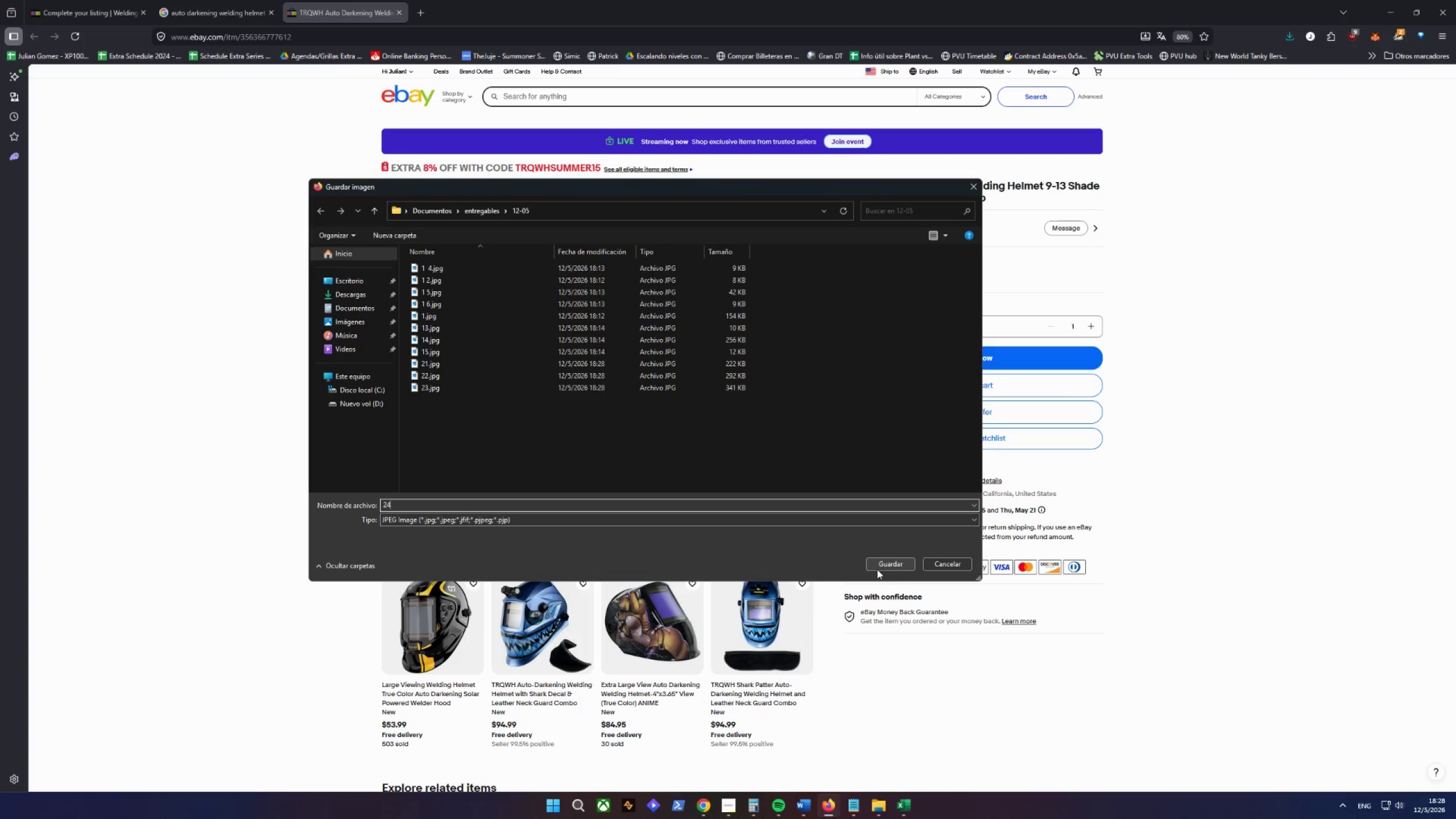 
left_click([887, 561])
 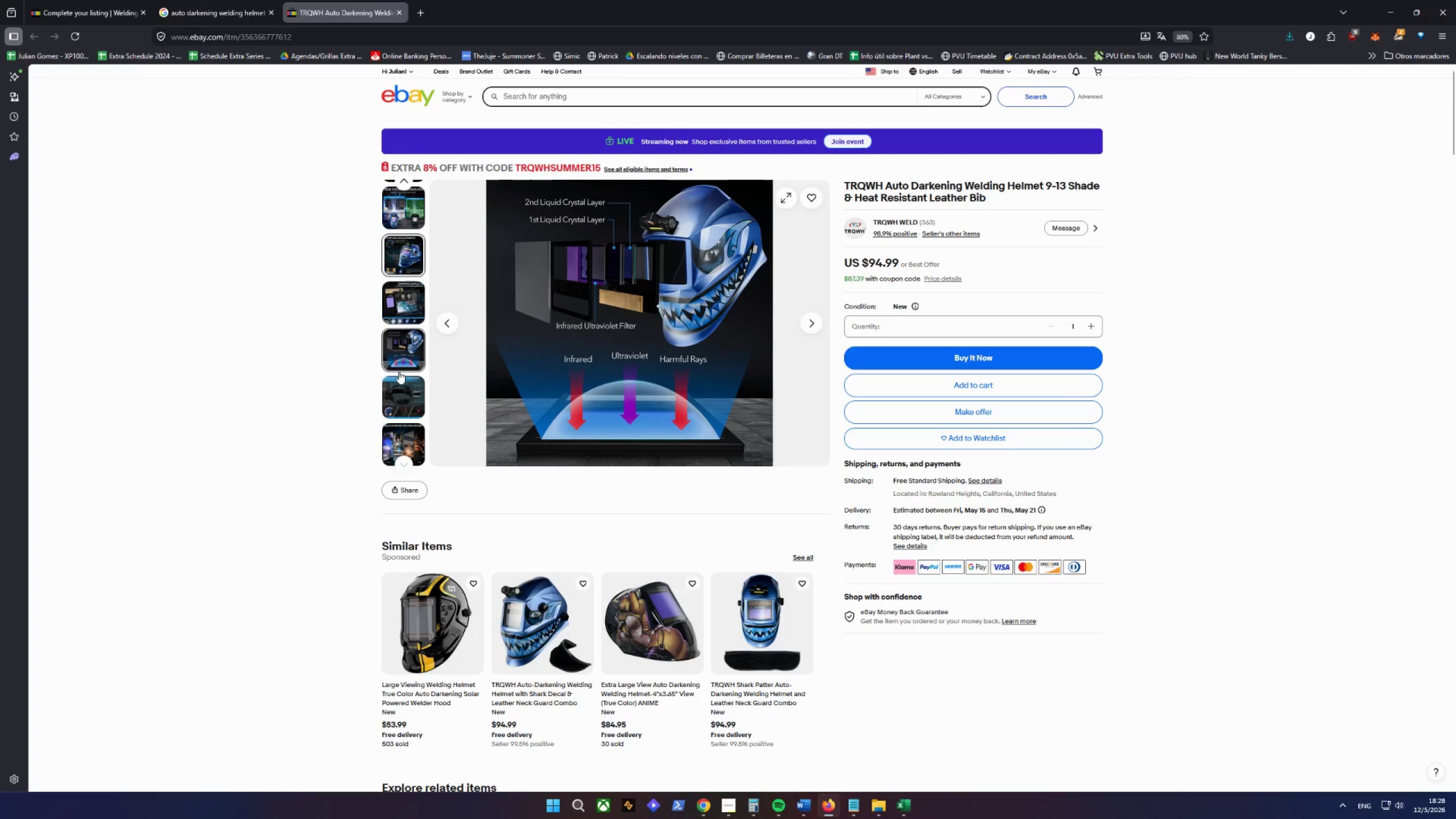 
wait(5.36)
 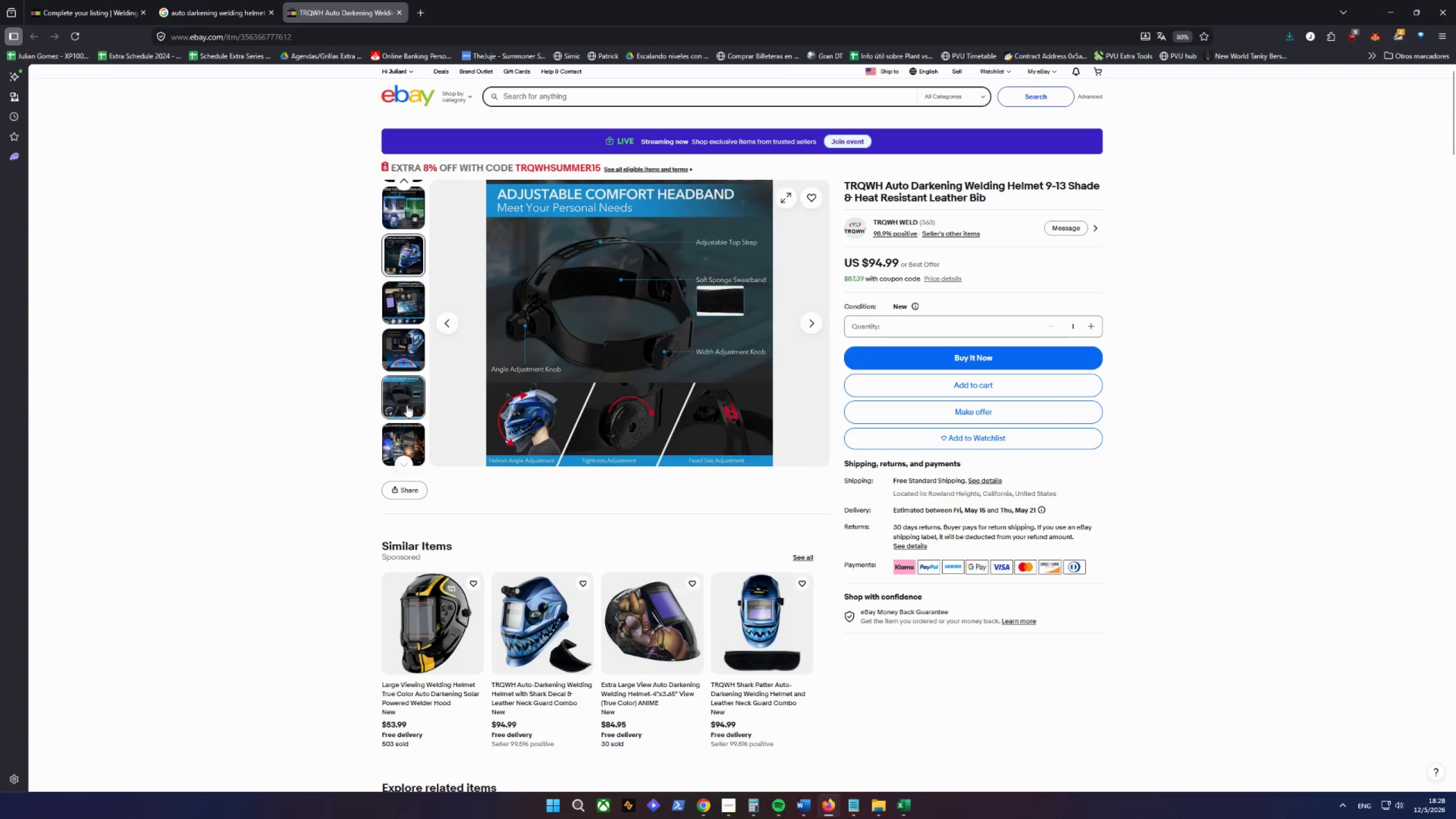 
left_click([399, 365])
 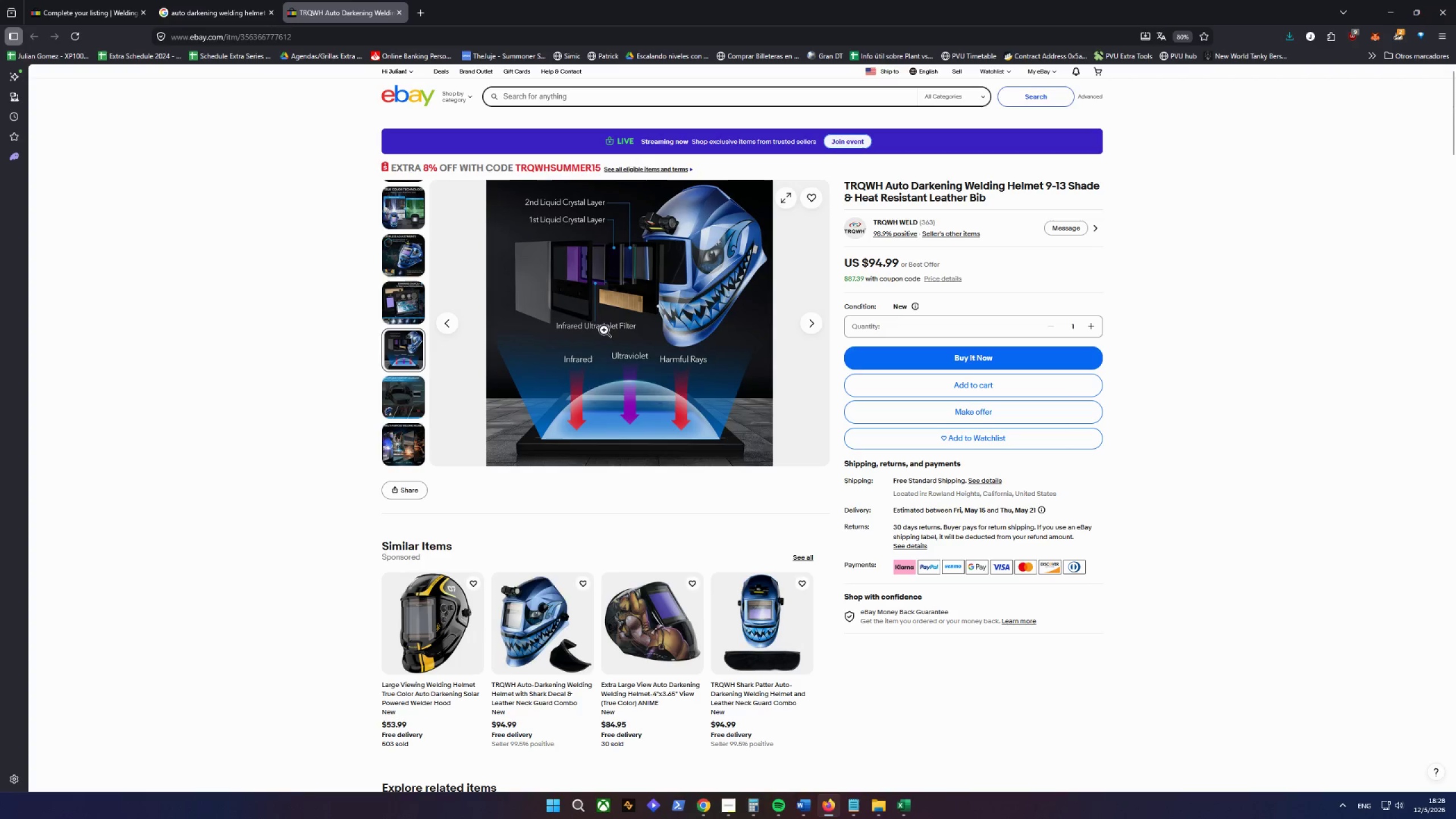 
right_click([598, 324])
 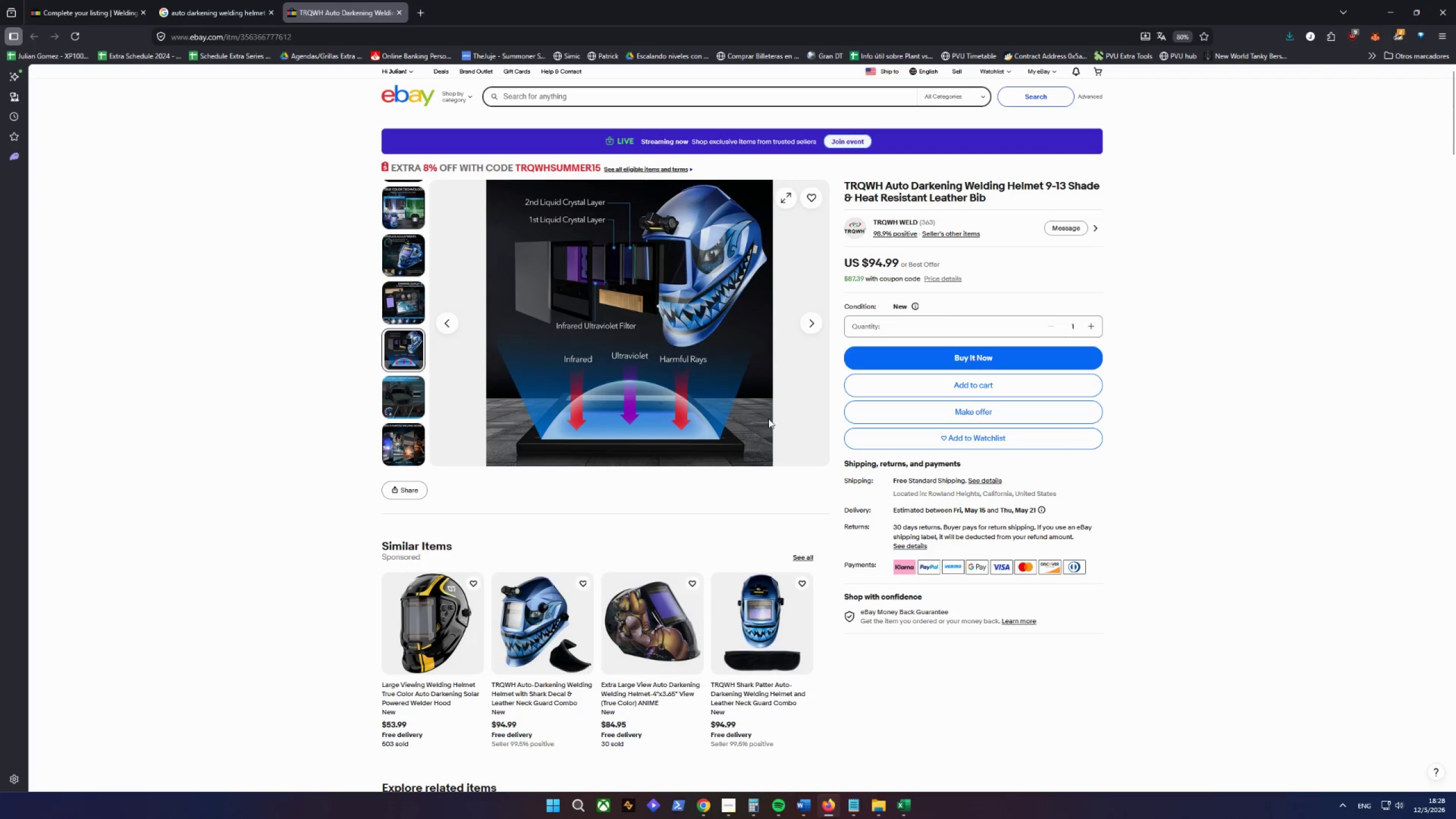 
type(25)
 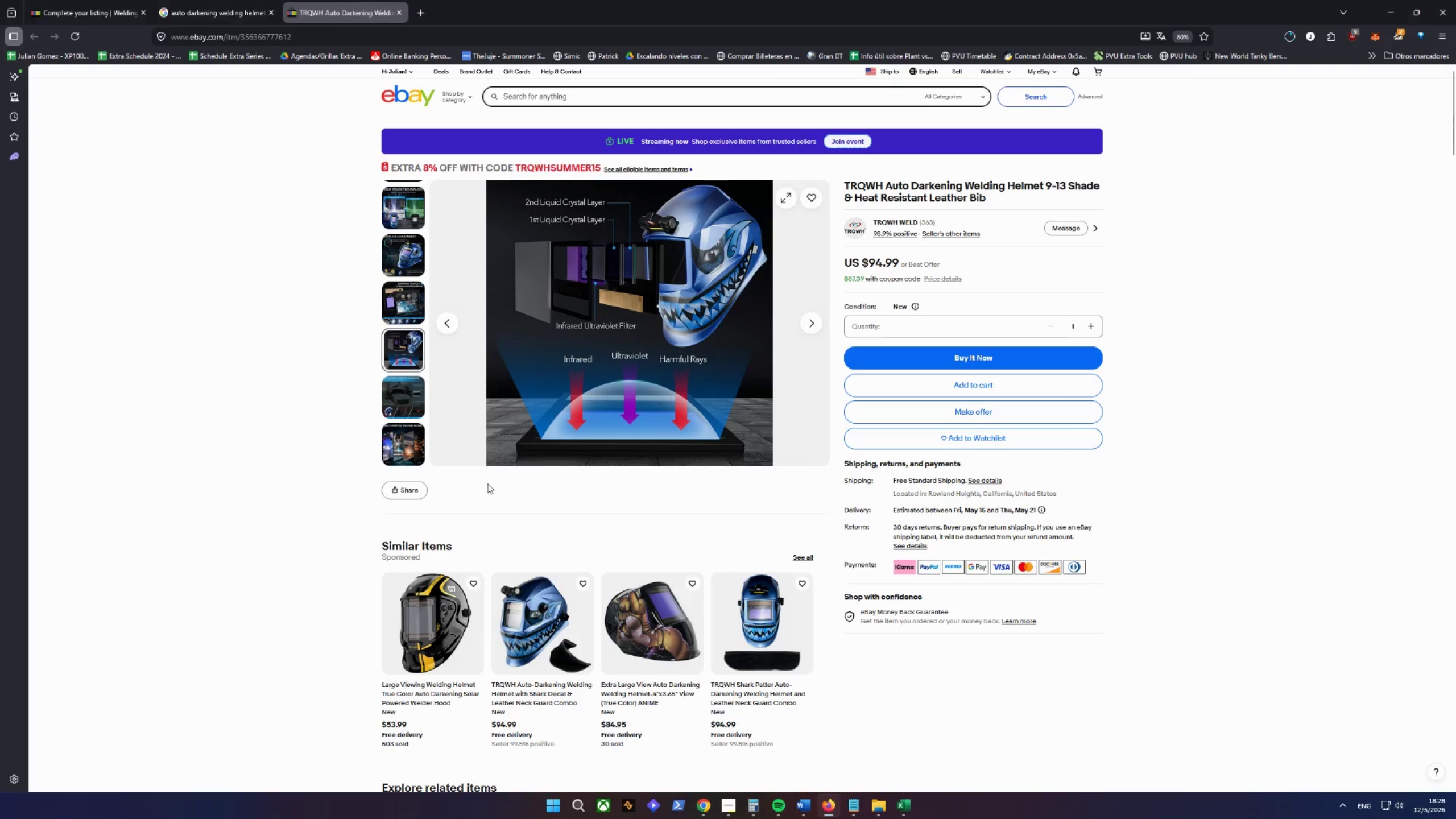 
scroll: coordinate [419, 392], scroll_direction: down, amount: 7.0
 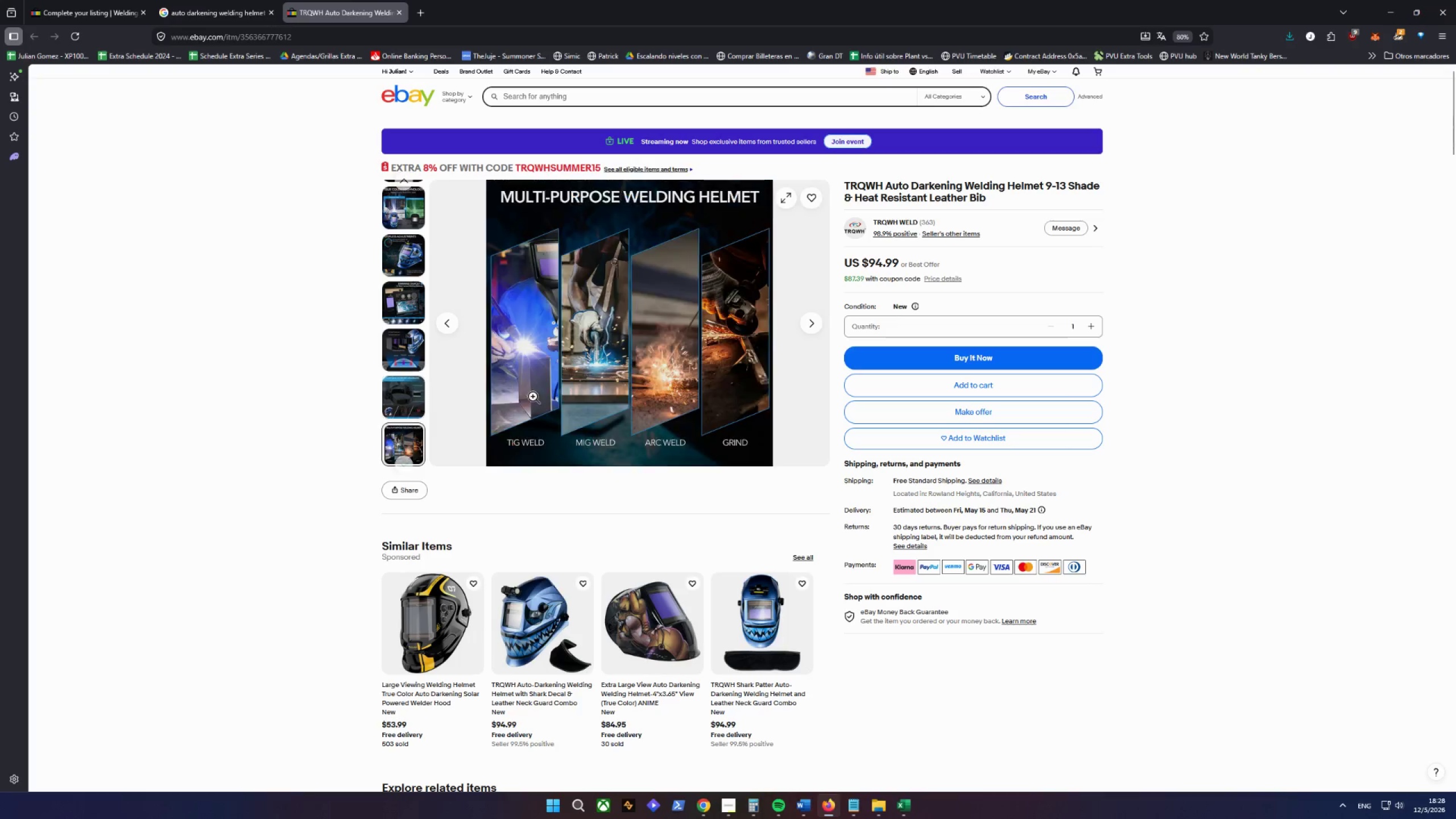 
right_click([638, 355])
 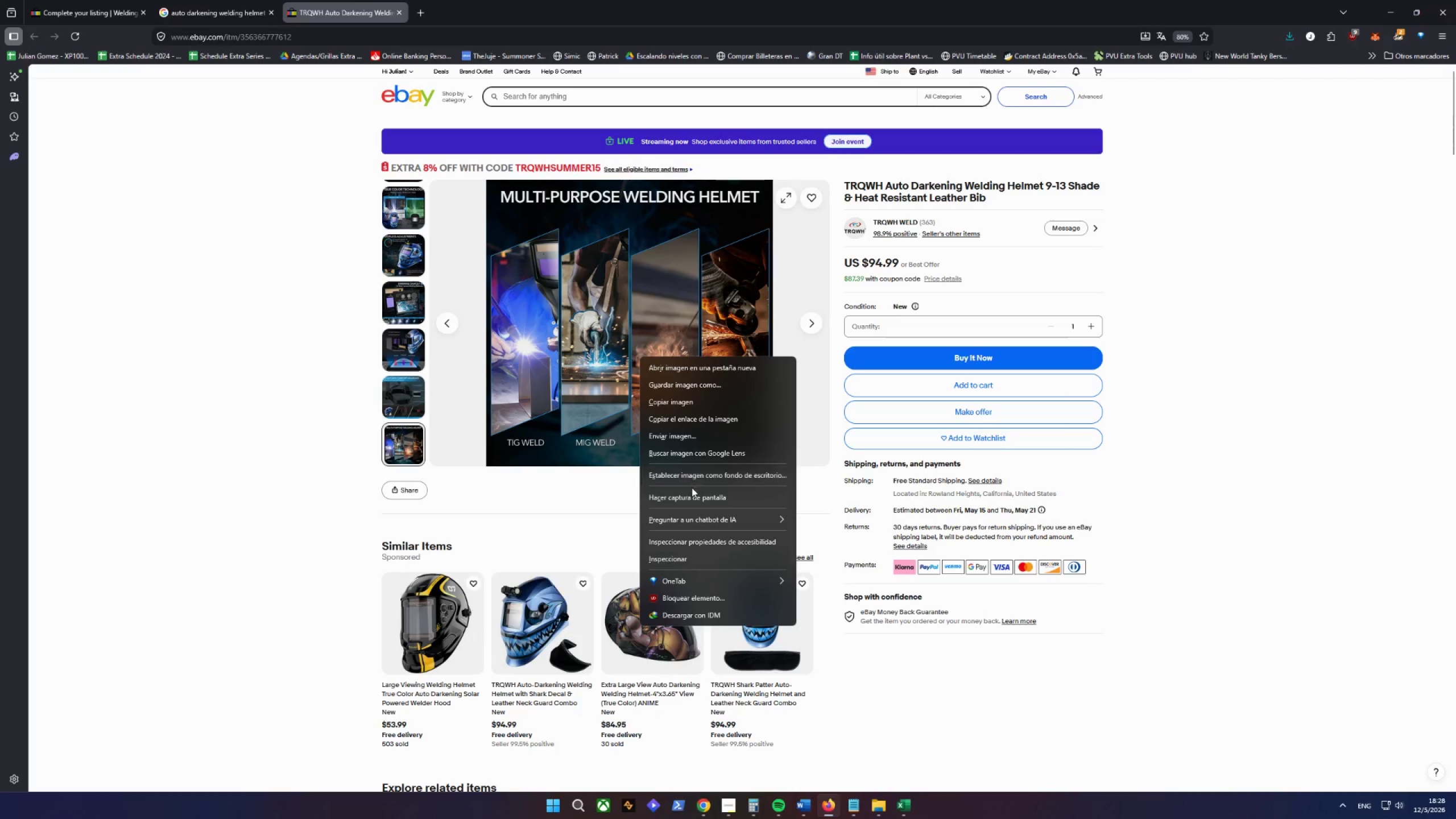 
left_click([682, 384])
 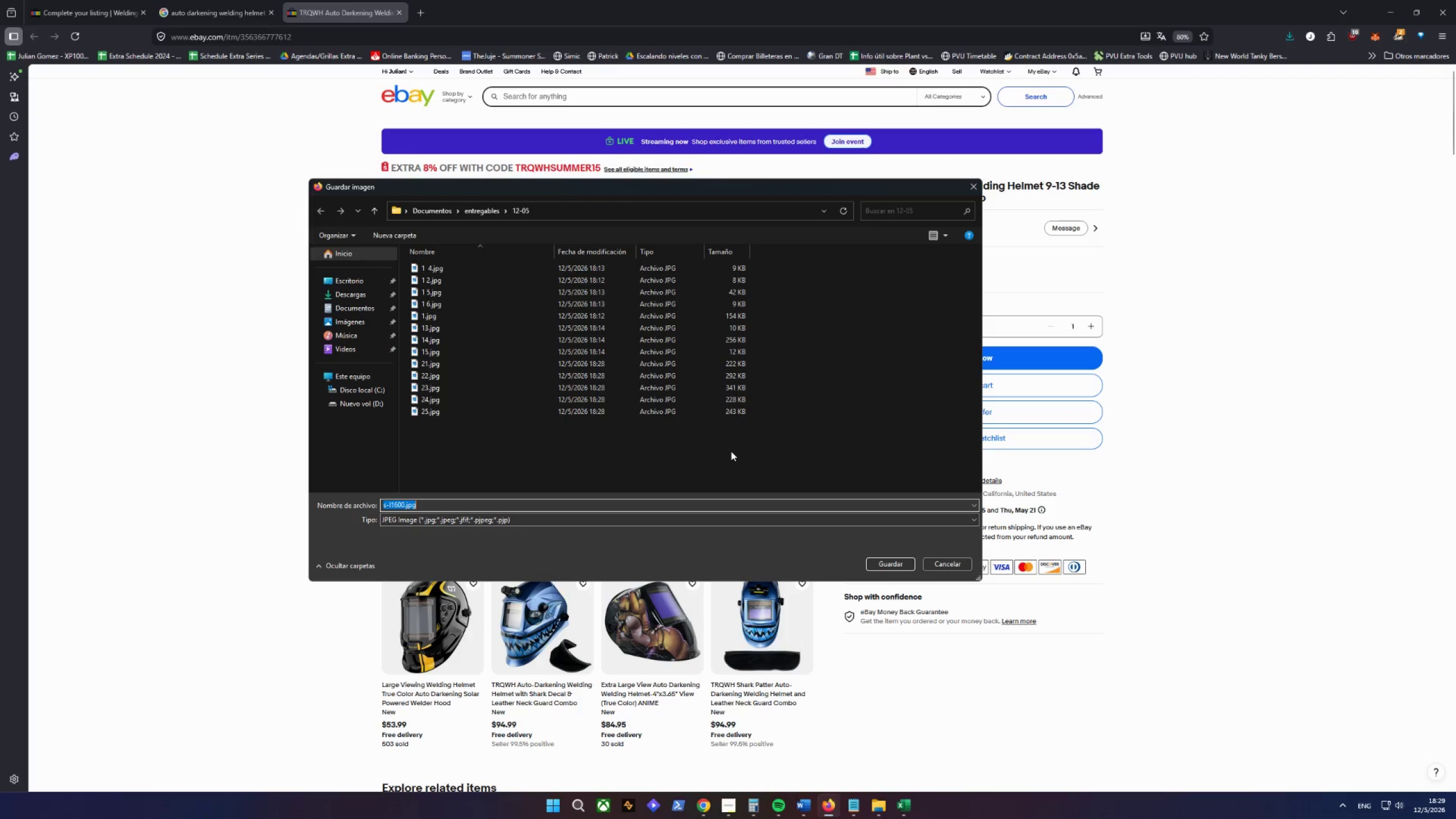 
key(2)
 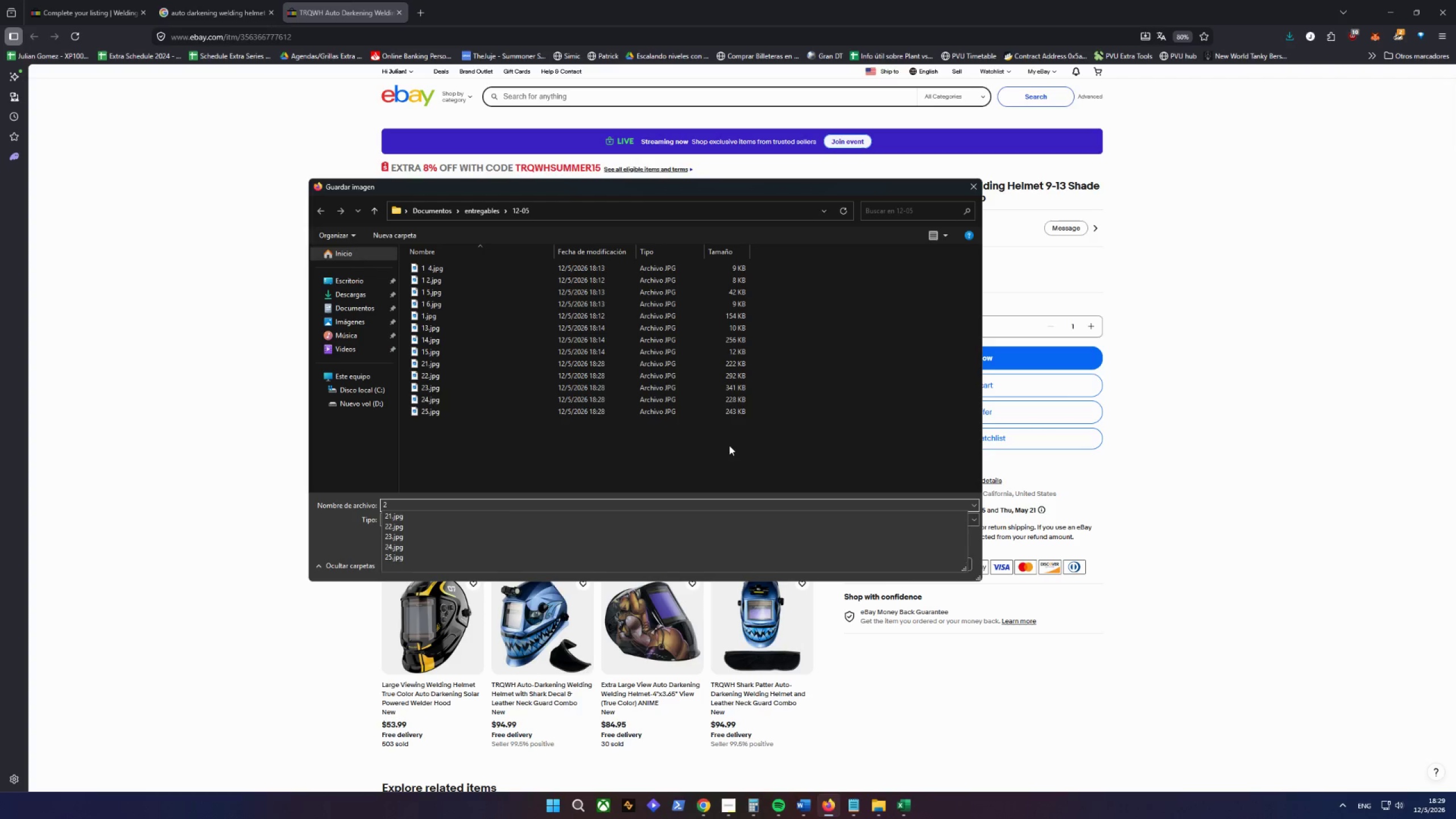 
key(6)
 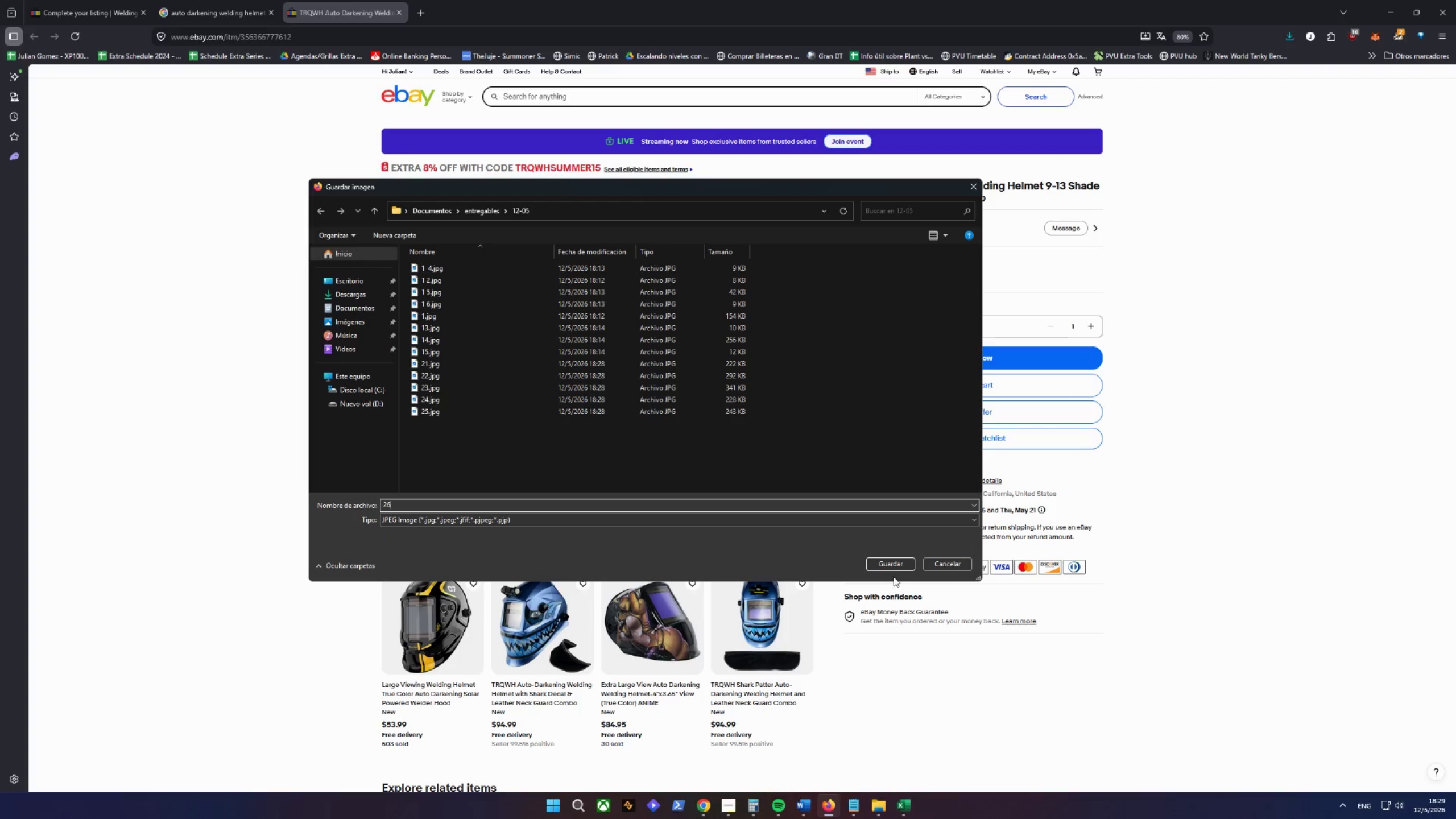 
left_click([887, 568])
 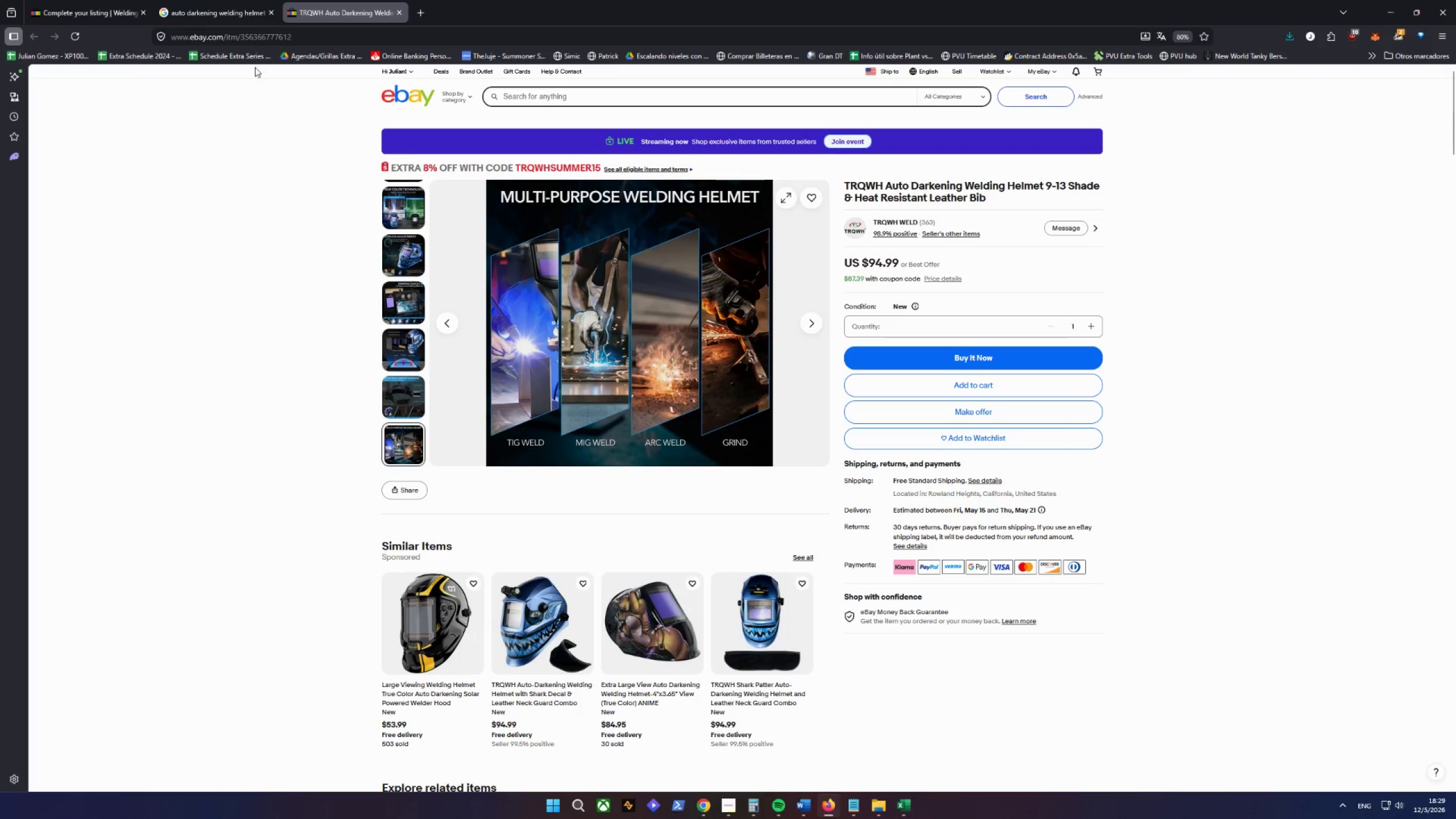 
left_click([111, 17])
 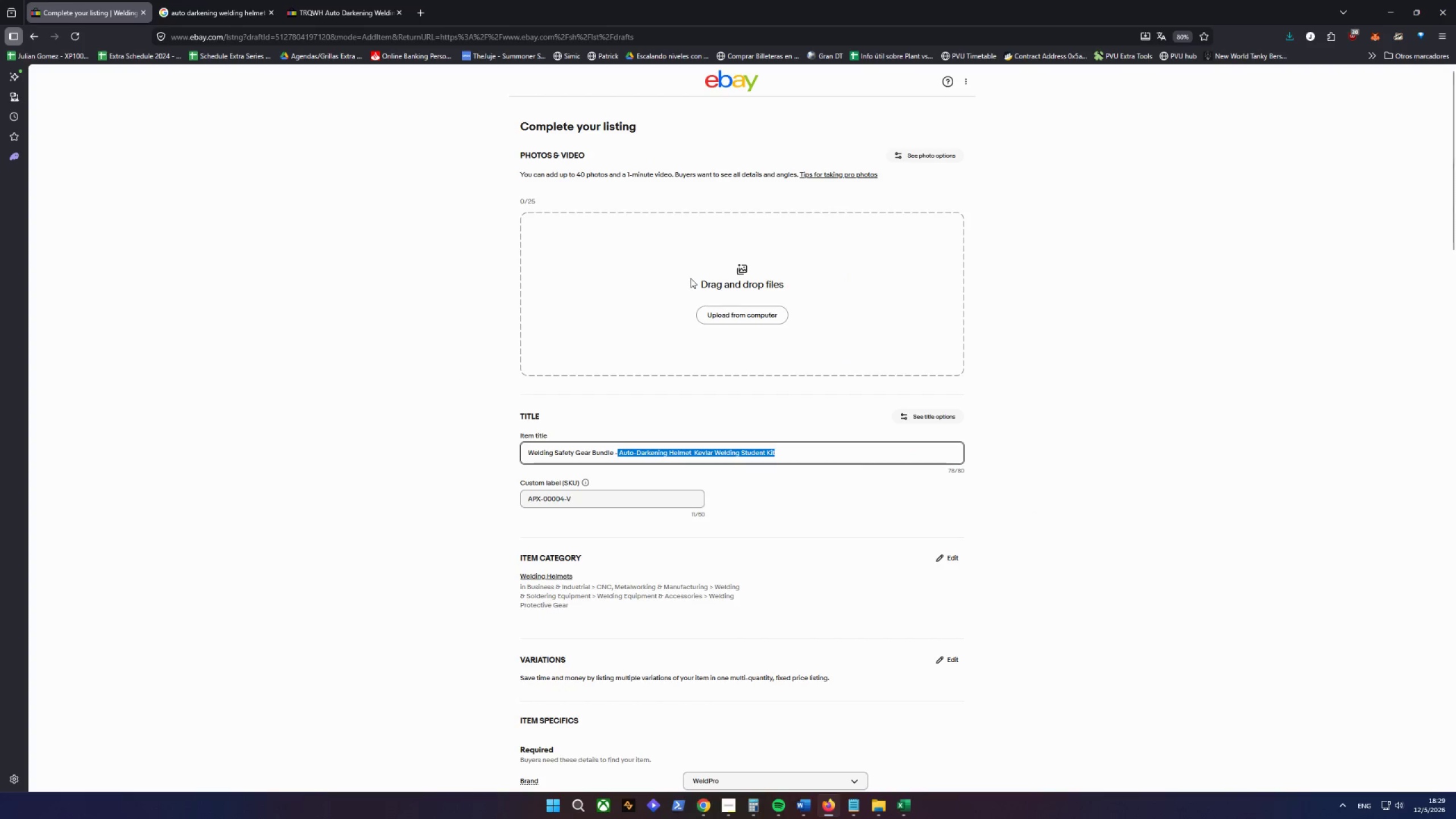 
left_click([725, 318])
 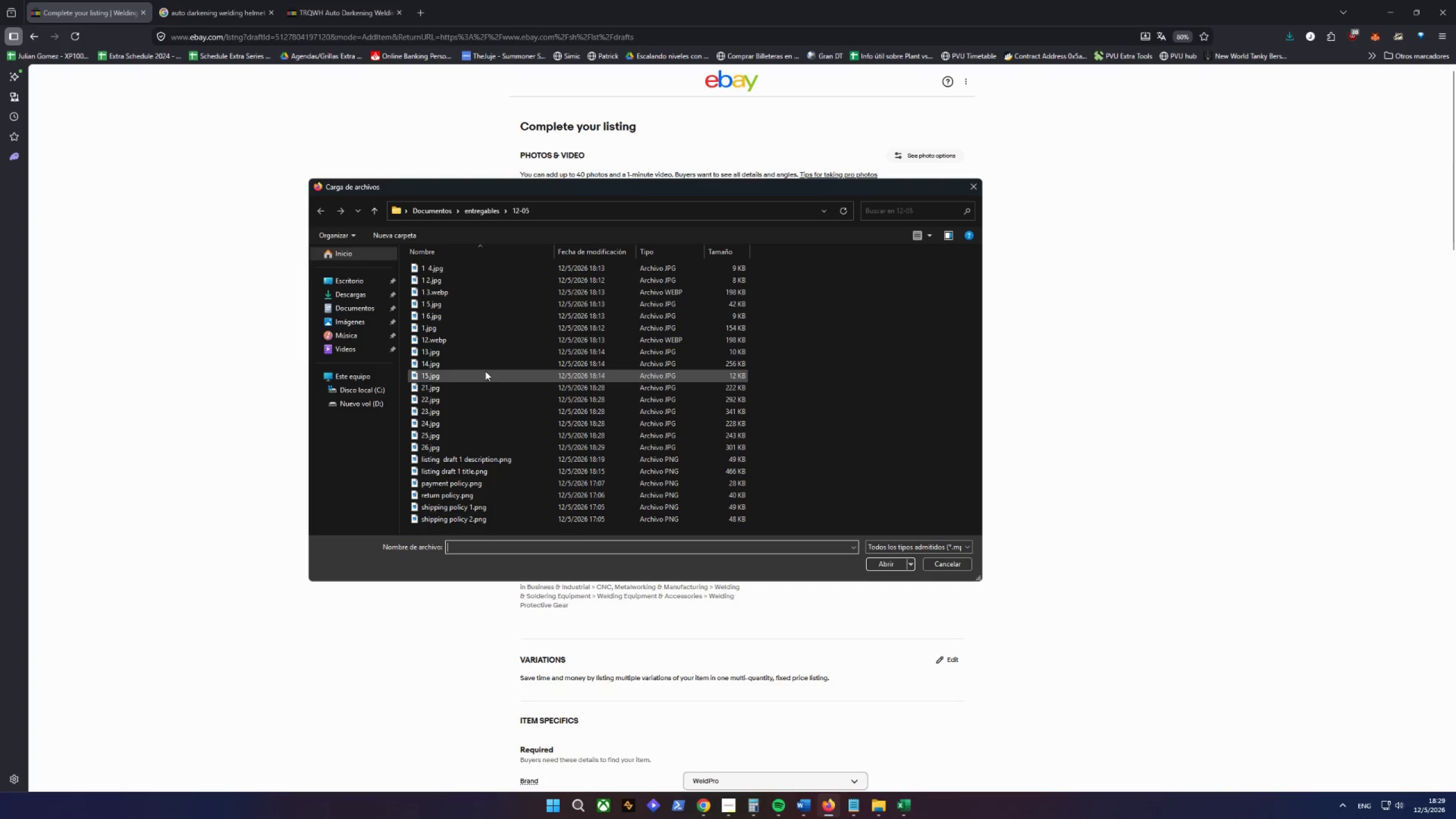 
hold_key(key=ControlLeft, duration=2.62)
double_click([432, 398])
 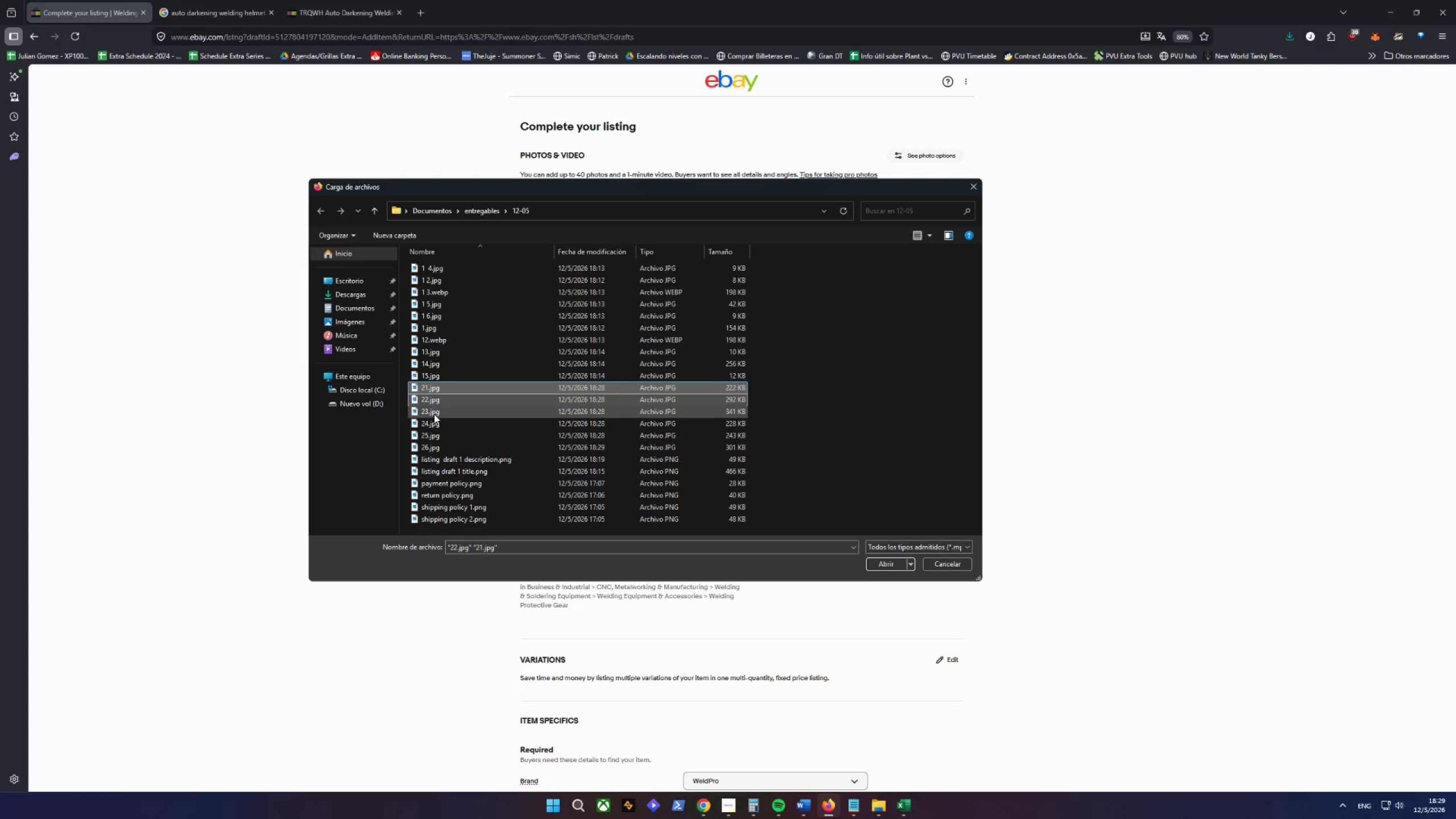 
triple_click([434, 414])
 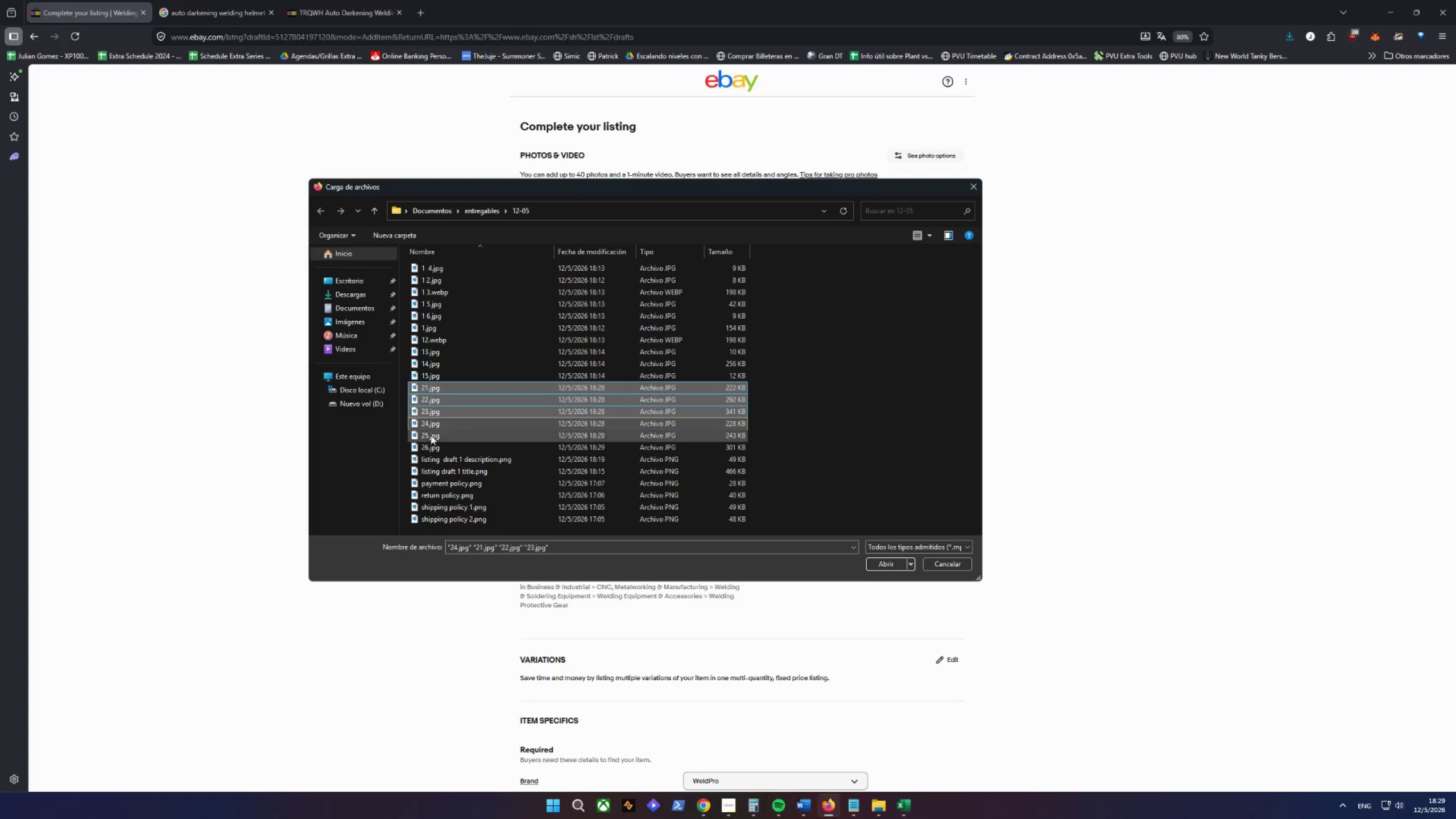 
double_click([427, 436])
 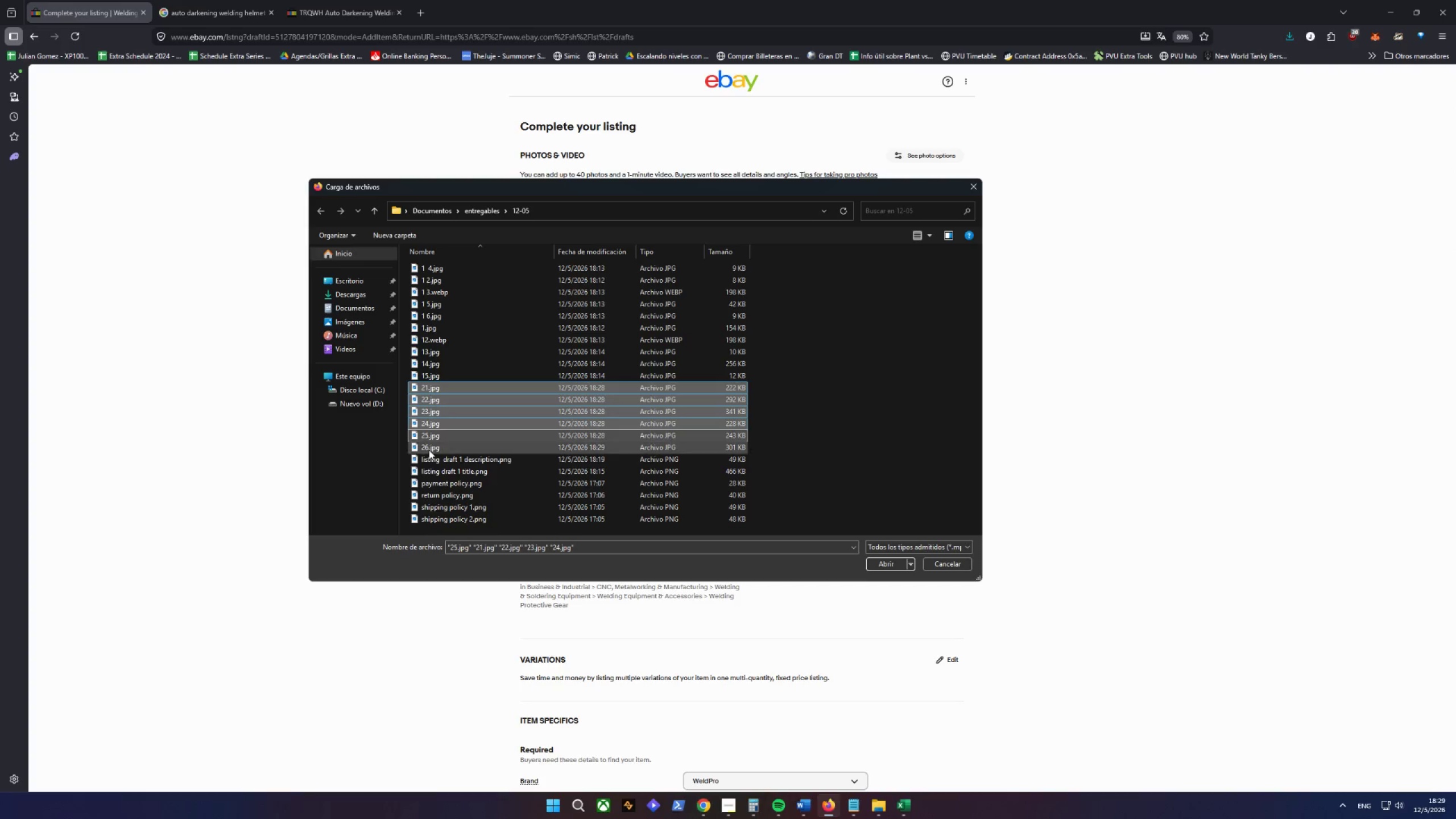 
triple_click([428, 449])
 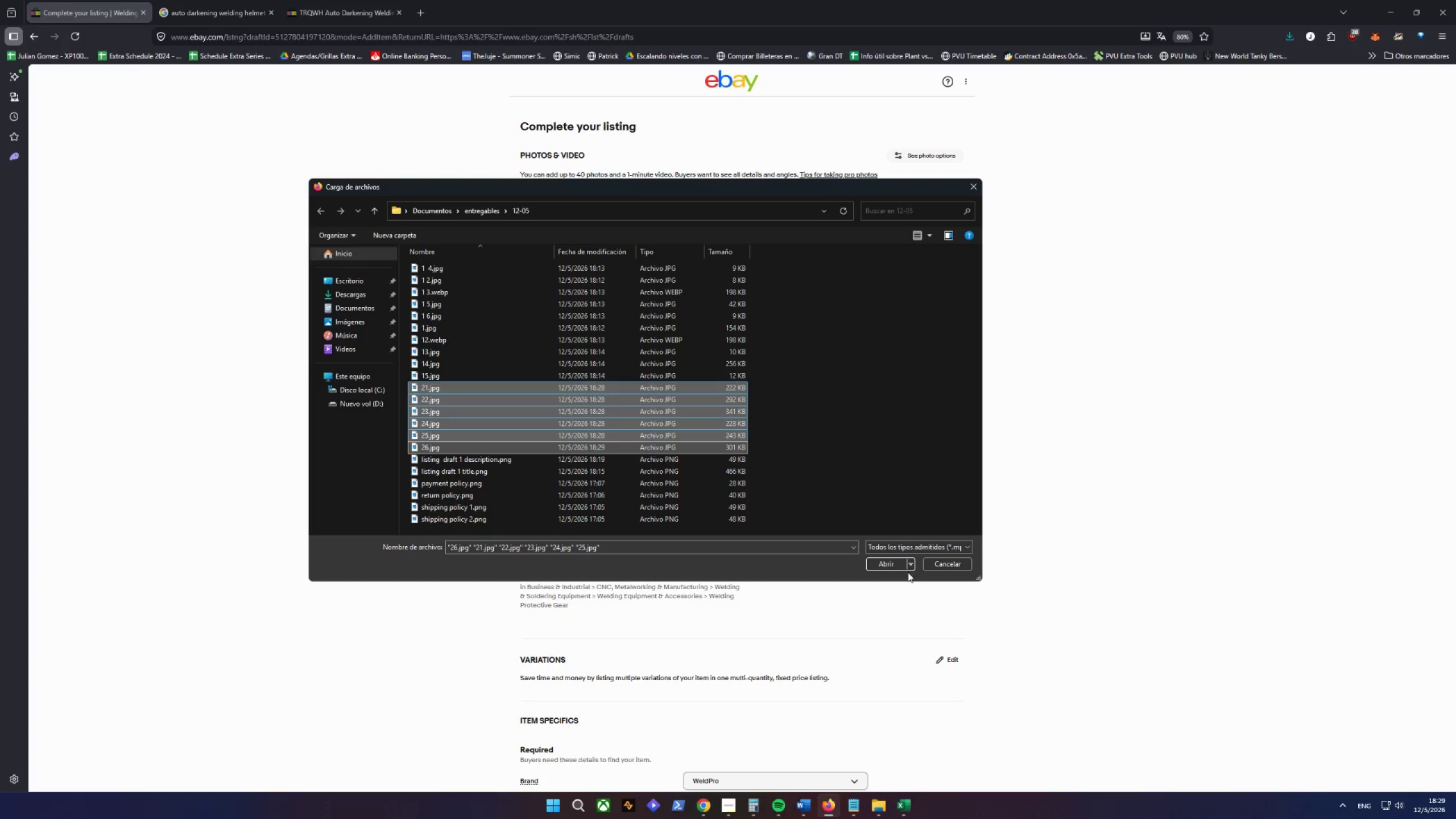 
left_click([888, 565])
 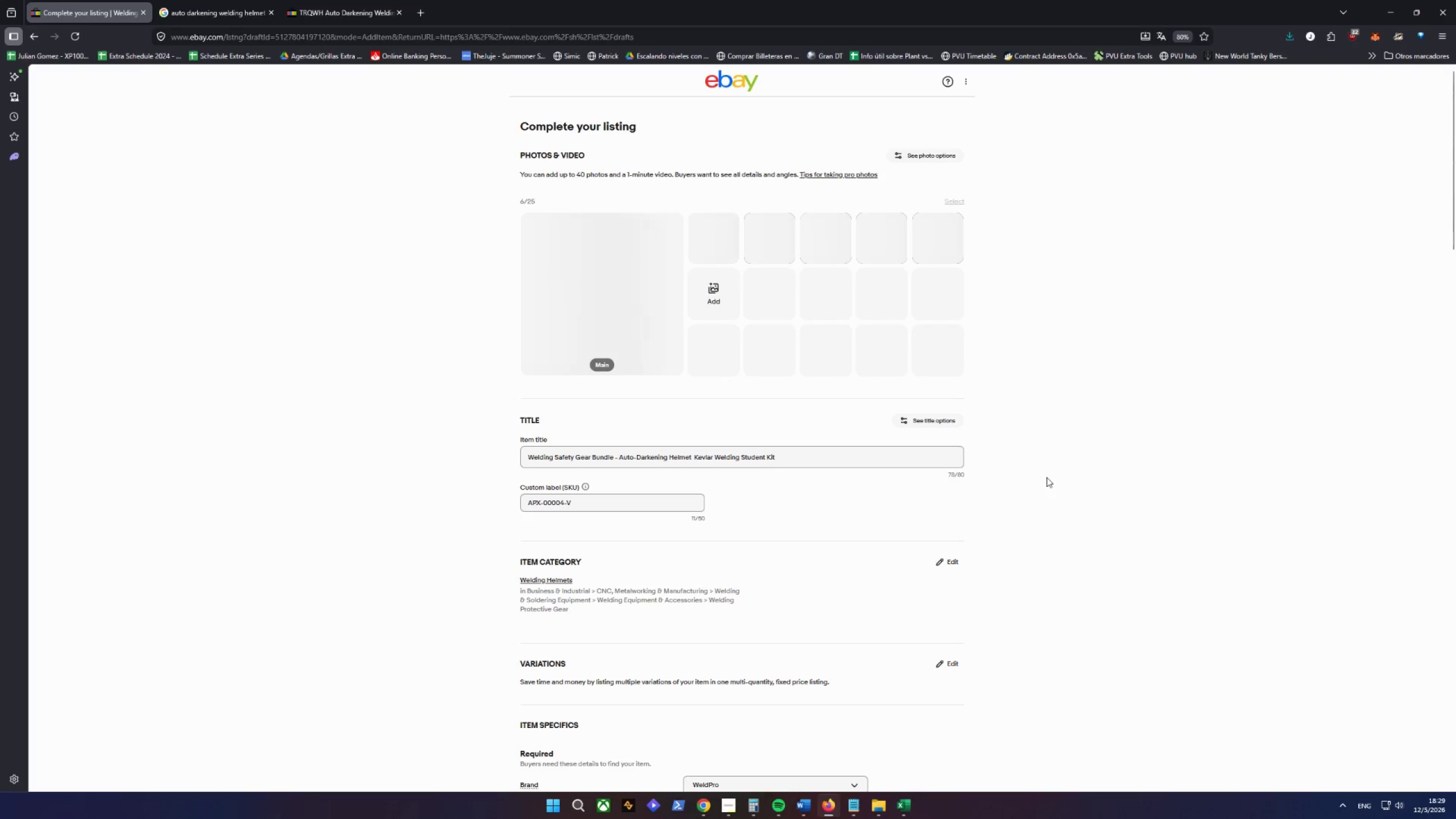 
wait(11.05)
 